 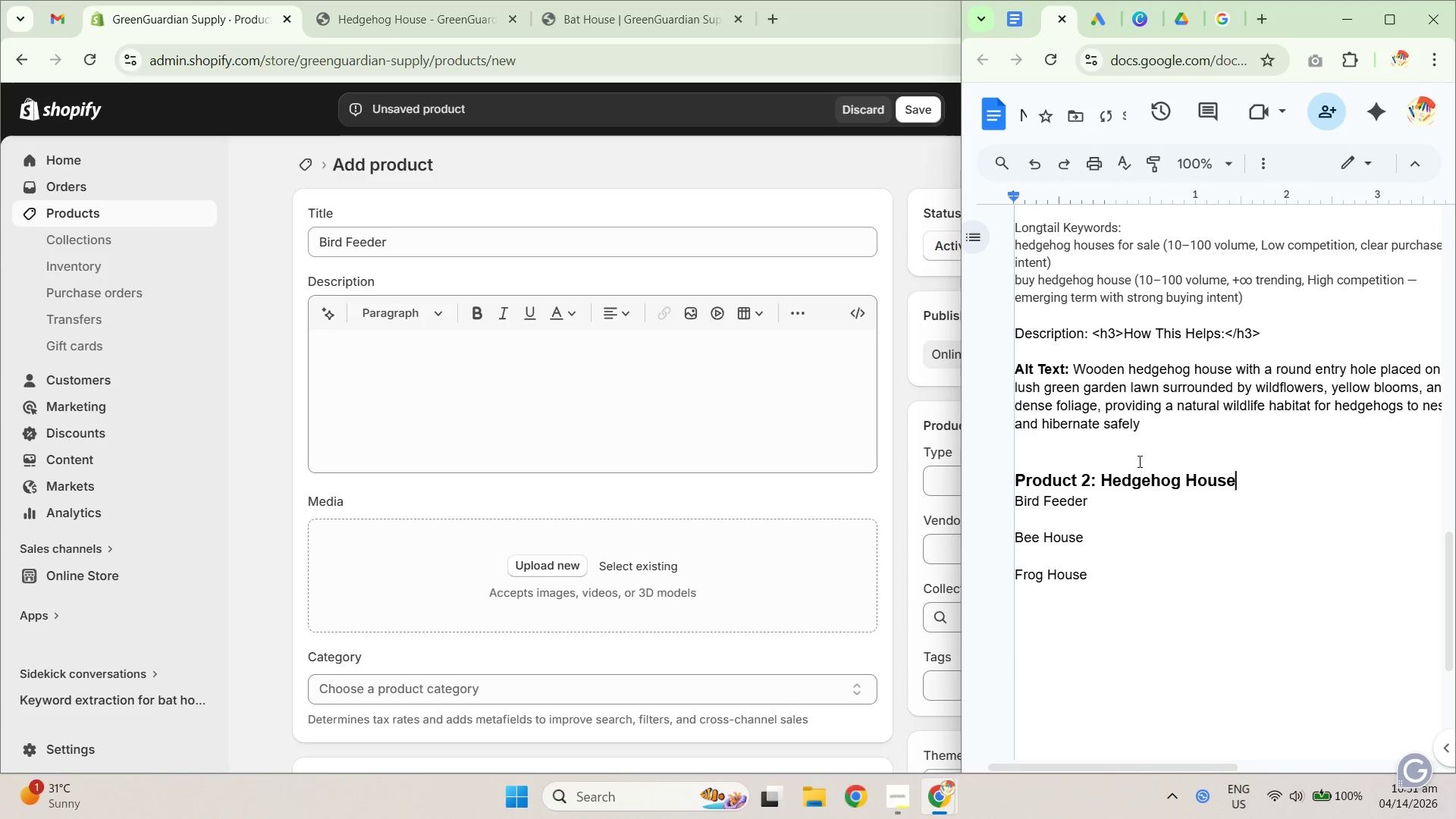 
left_click_drag(start_coordinate=[1090, 509], to_coordinate=[991, 502])
 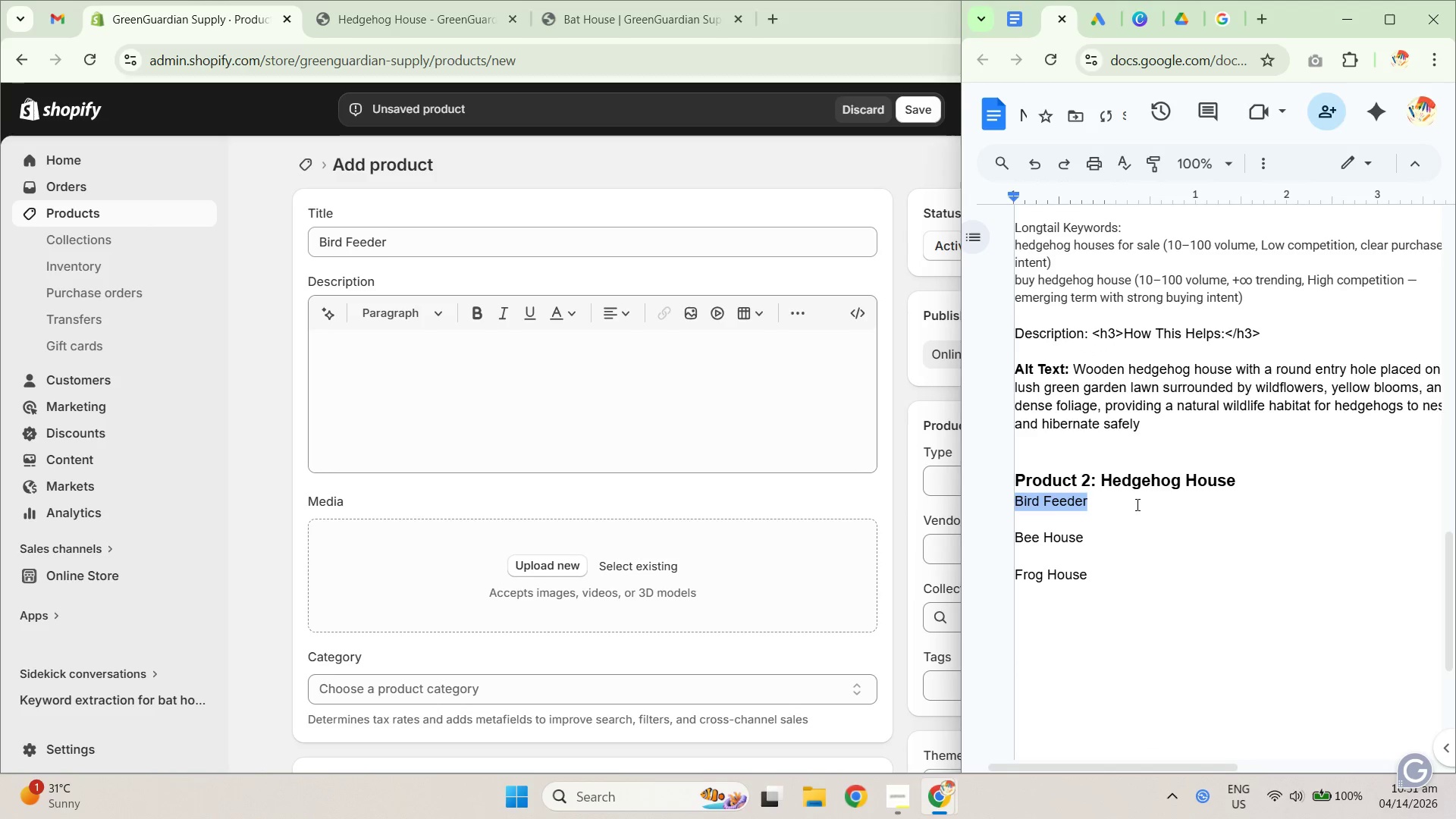 
key(Control+X)
 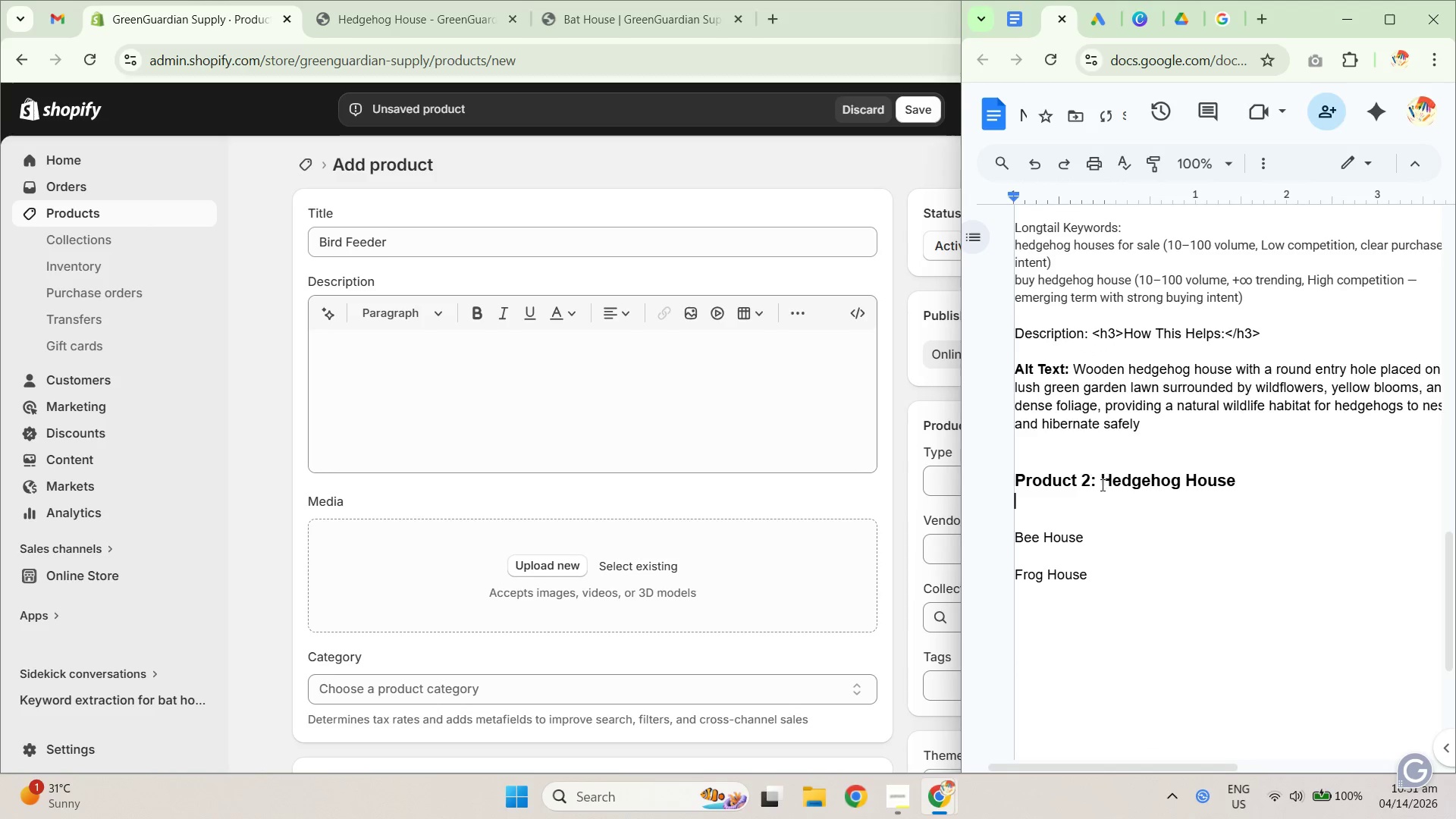 
left_click([1104, 480])
 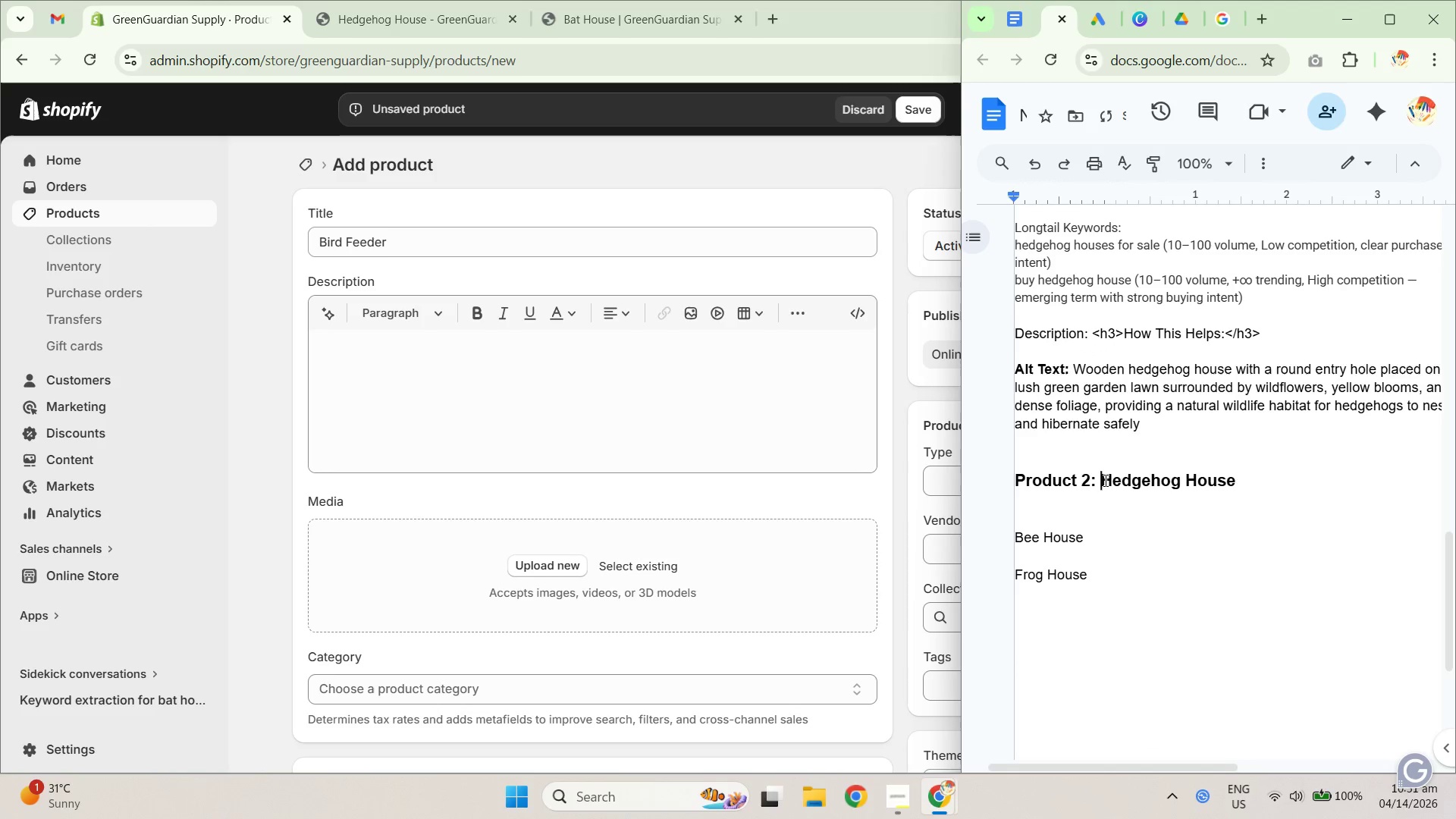 
key(Control+V)
 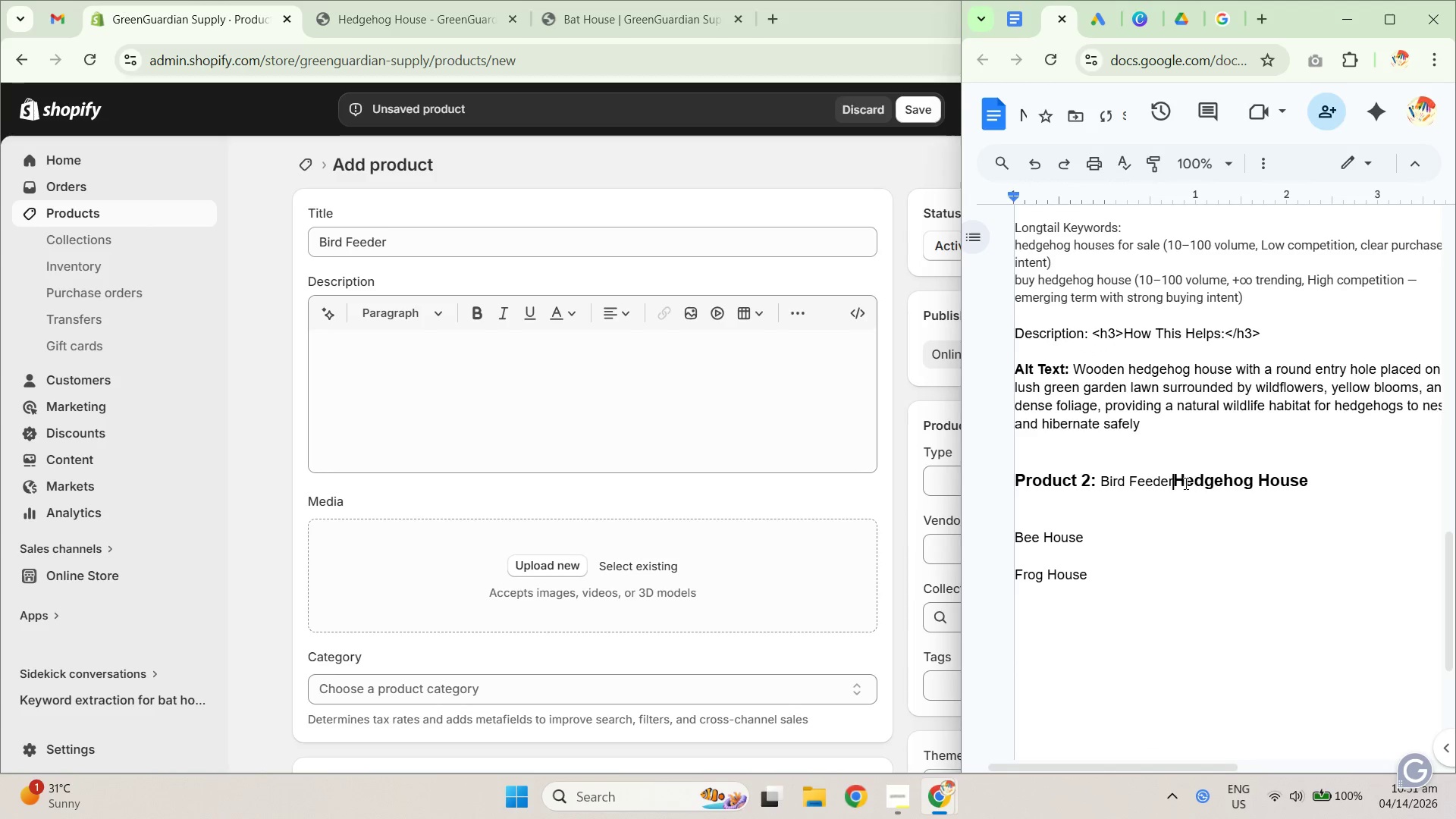 
key(Control+Z)
 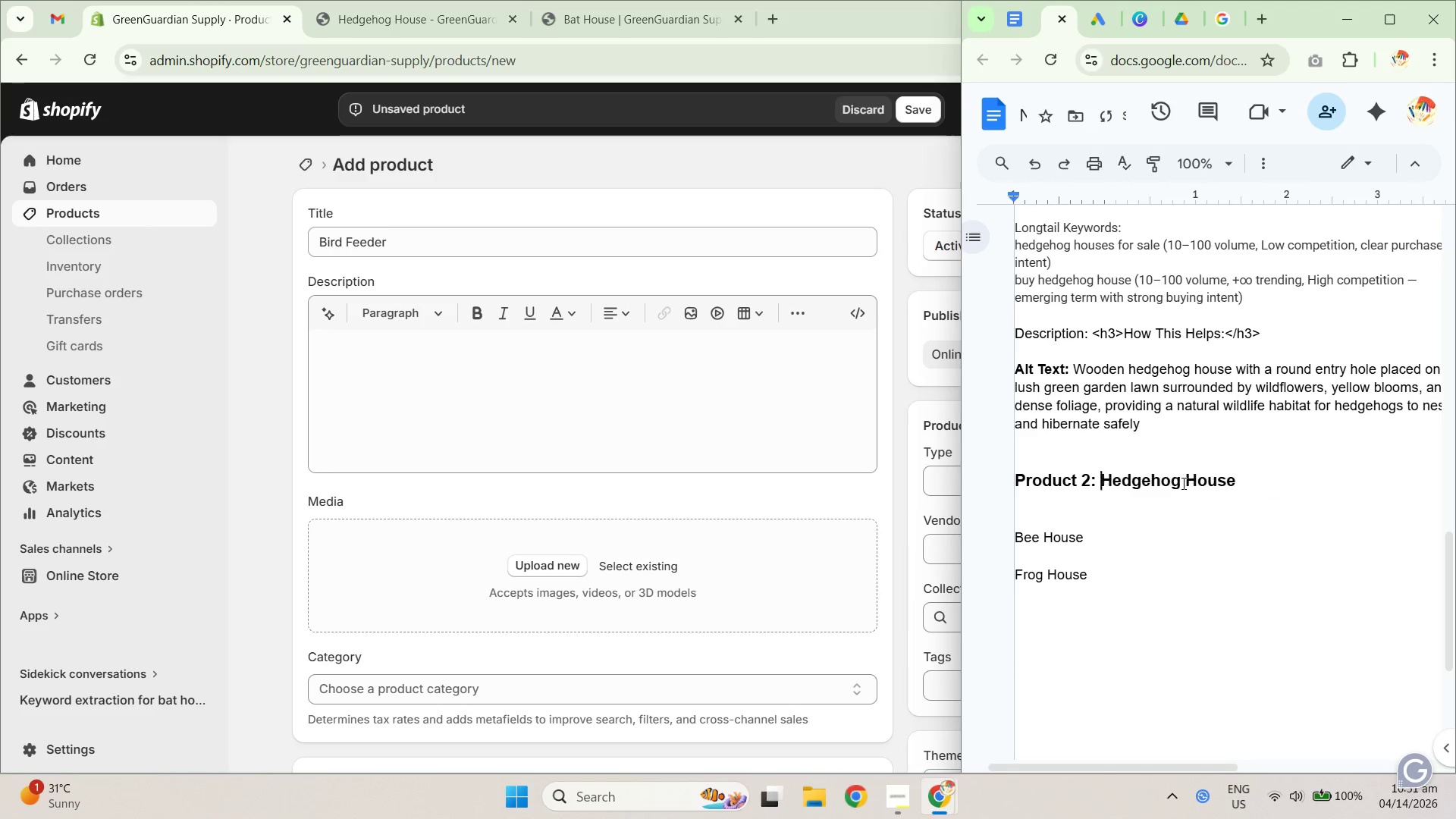 
key(Control+Shift+ShiftLeft)
 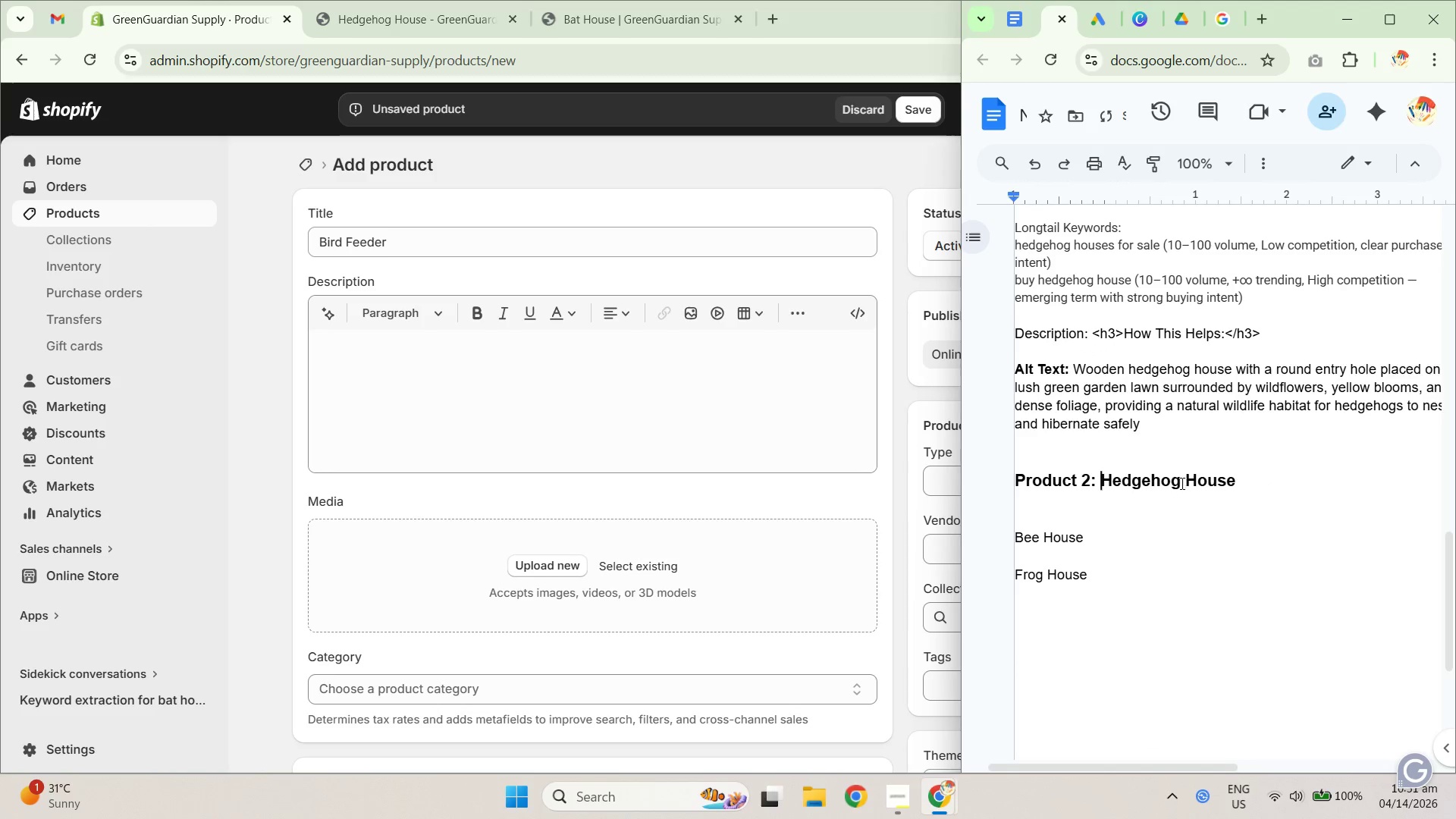 
key(Control+Shift+V)
 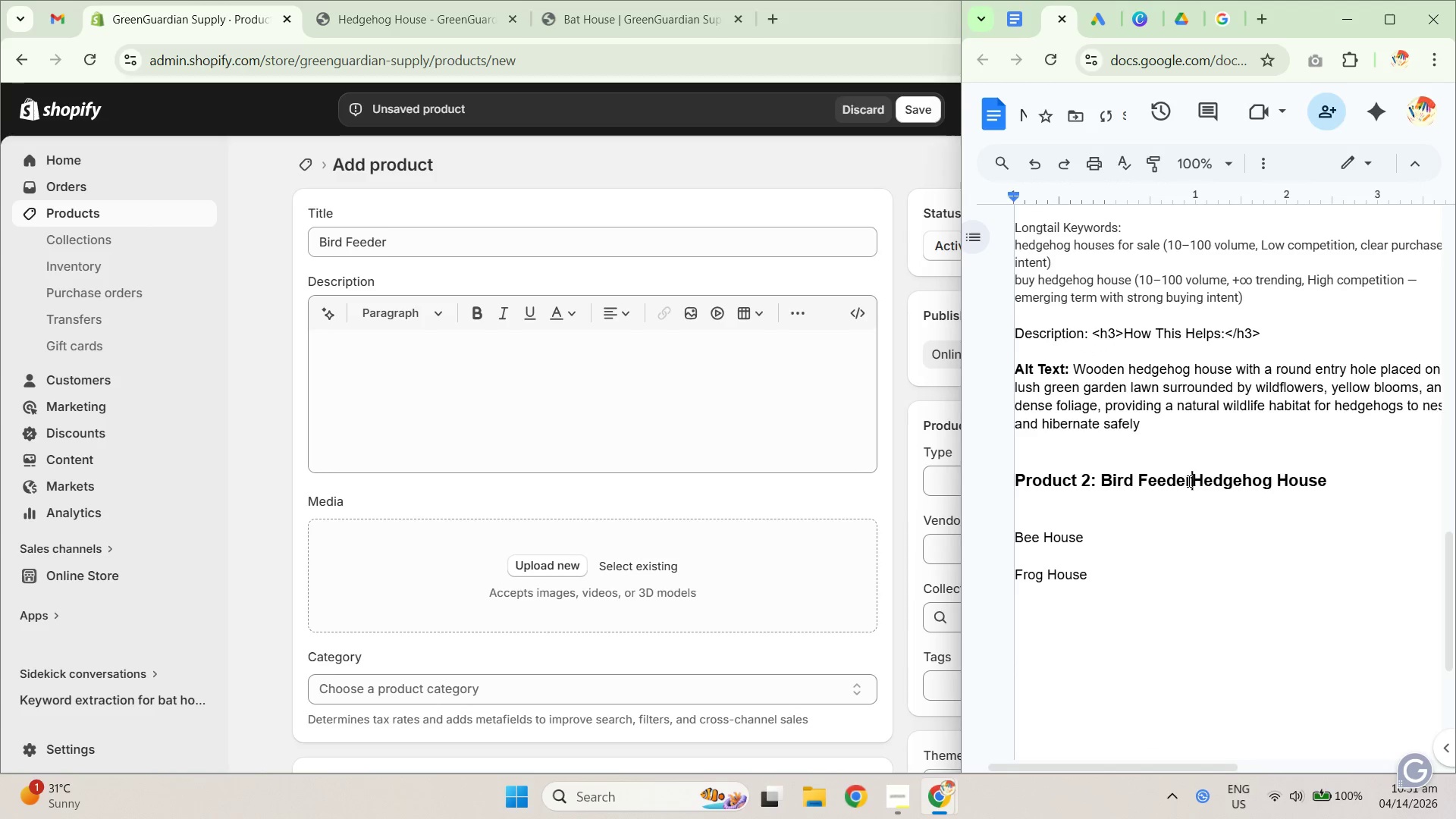 
left_click_drag(start_coordinate=[1194, 479], to_coordinate=[1345, 478])
 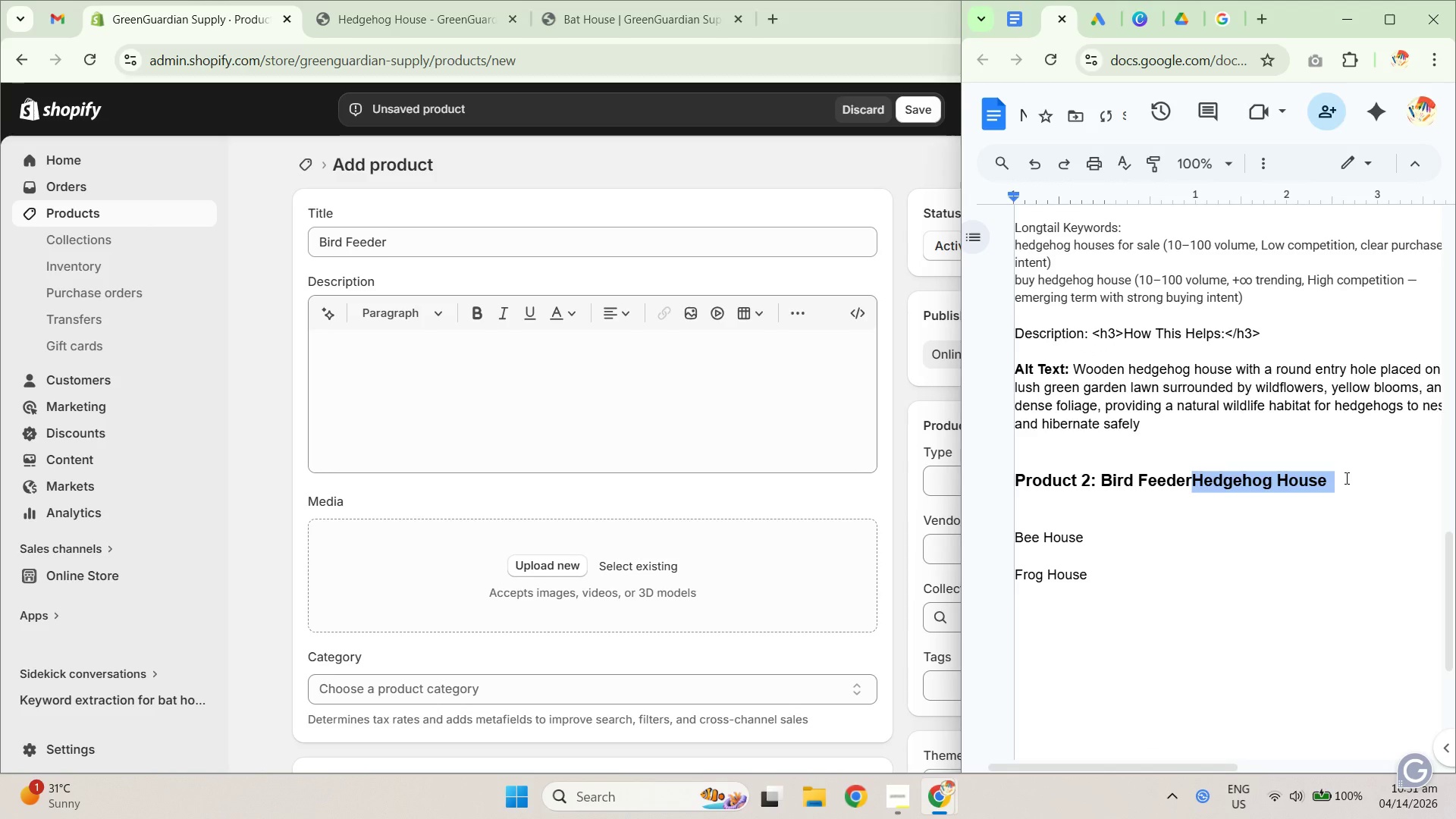 
key(Backspace)
 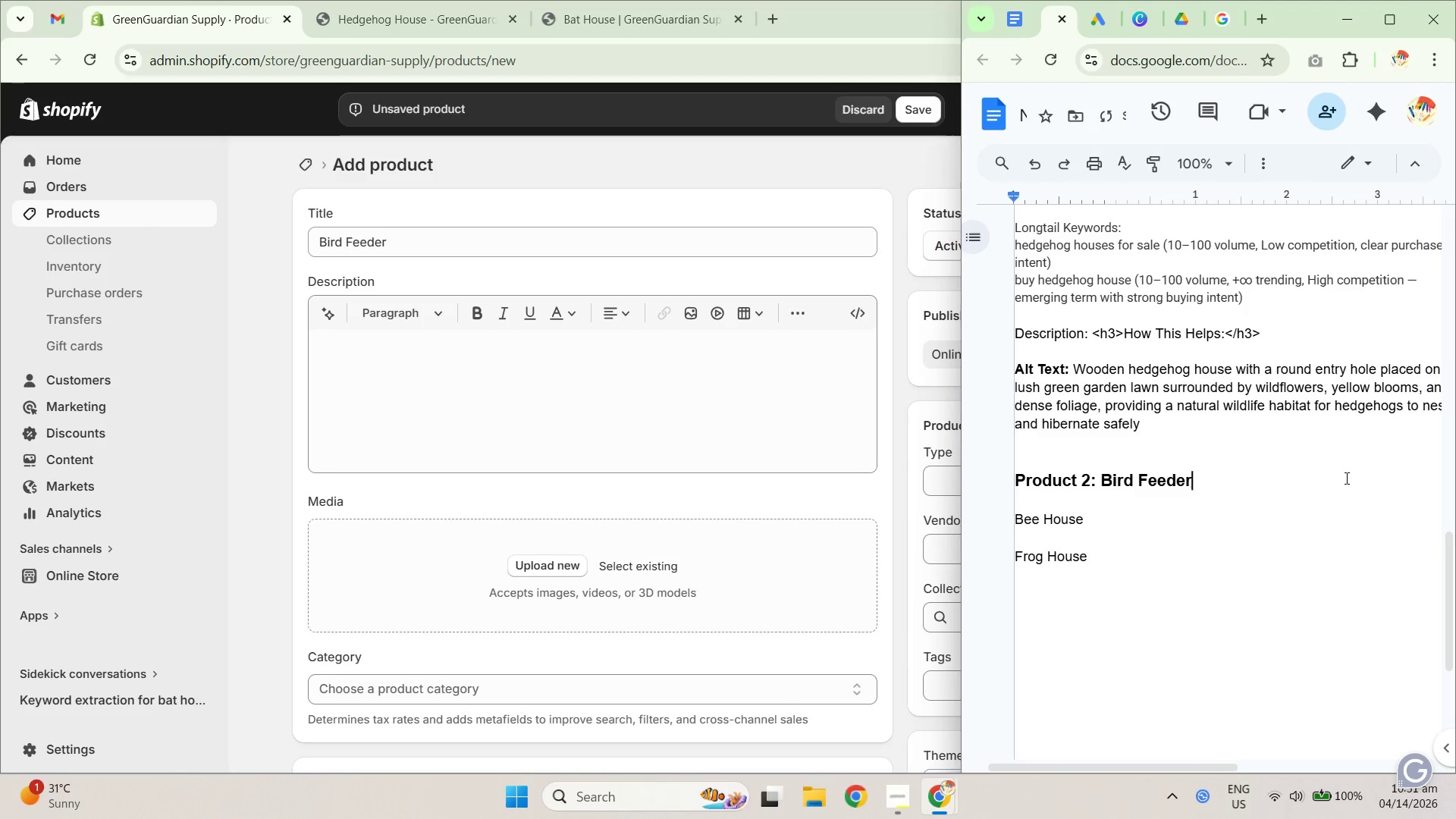 
key(Shift+ShiftRight)
 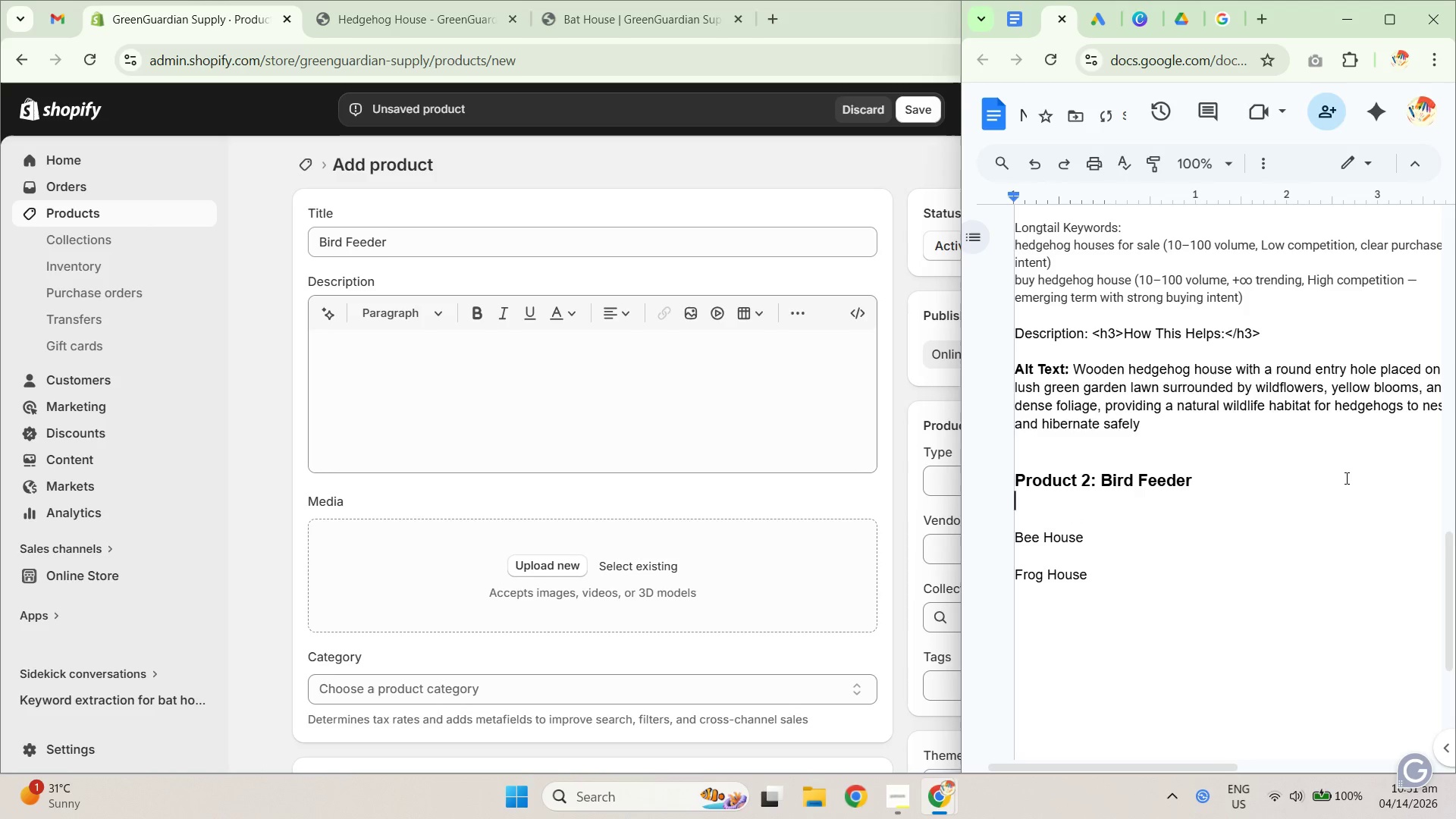 
key(Shift+Enter)
 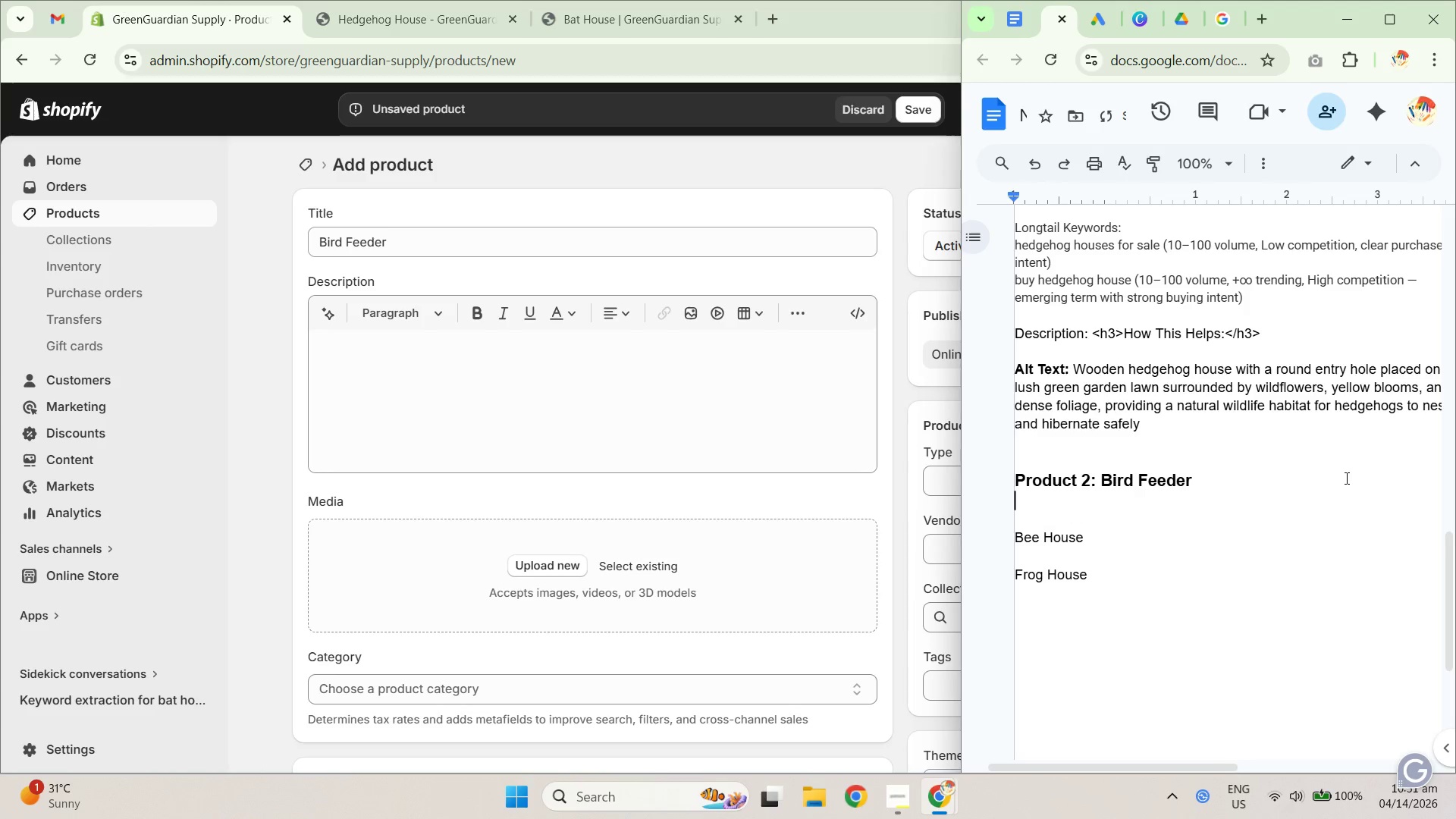 
key(Shift+ShiftRight)
 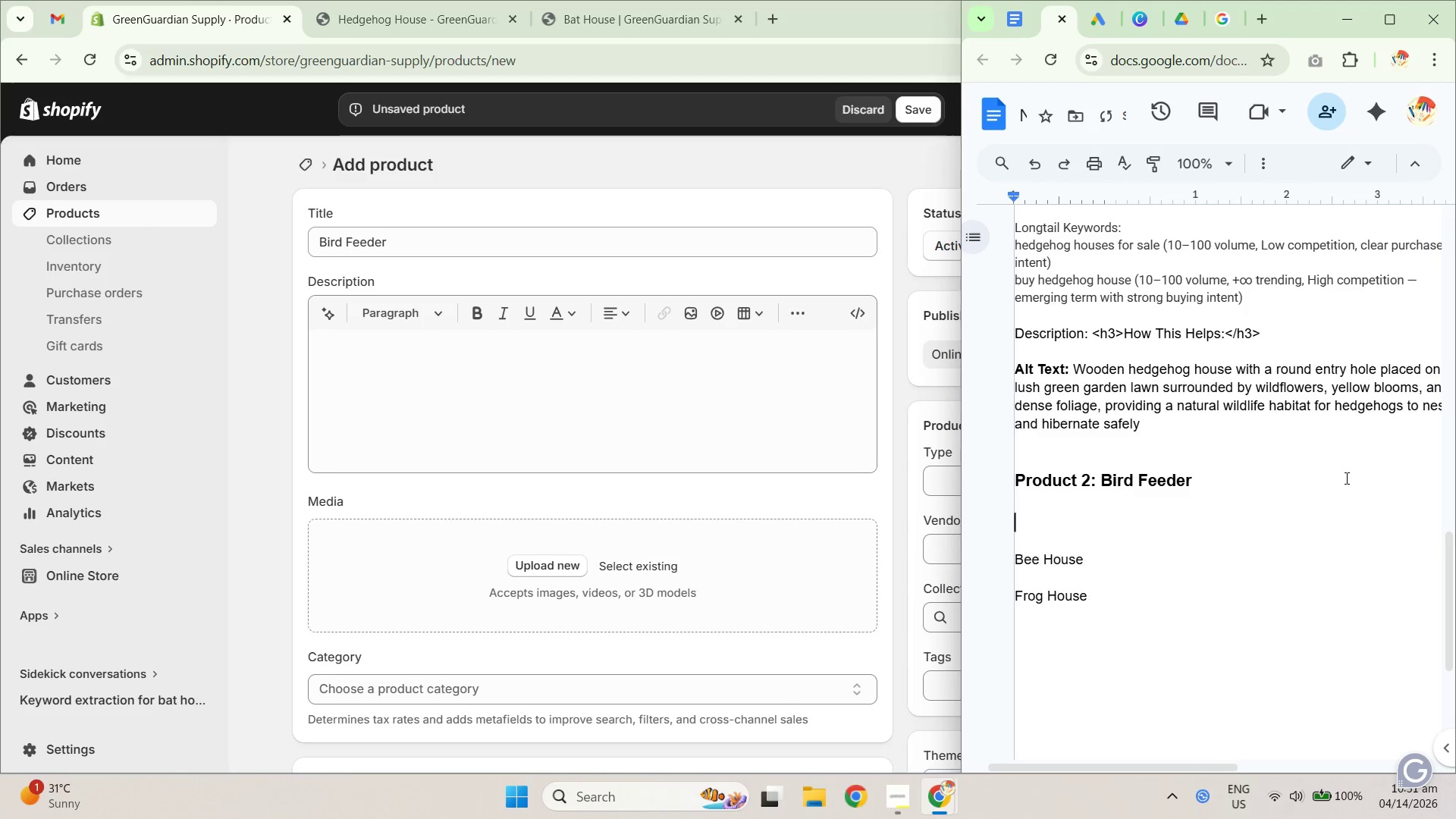 
key(Shift+Enter)
 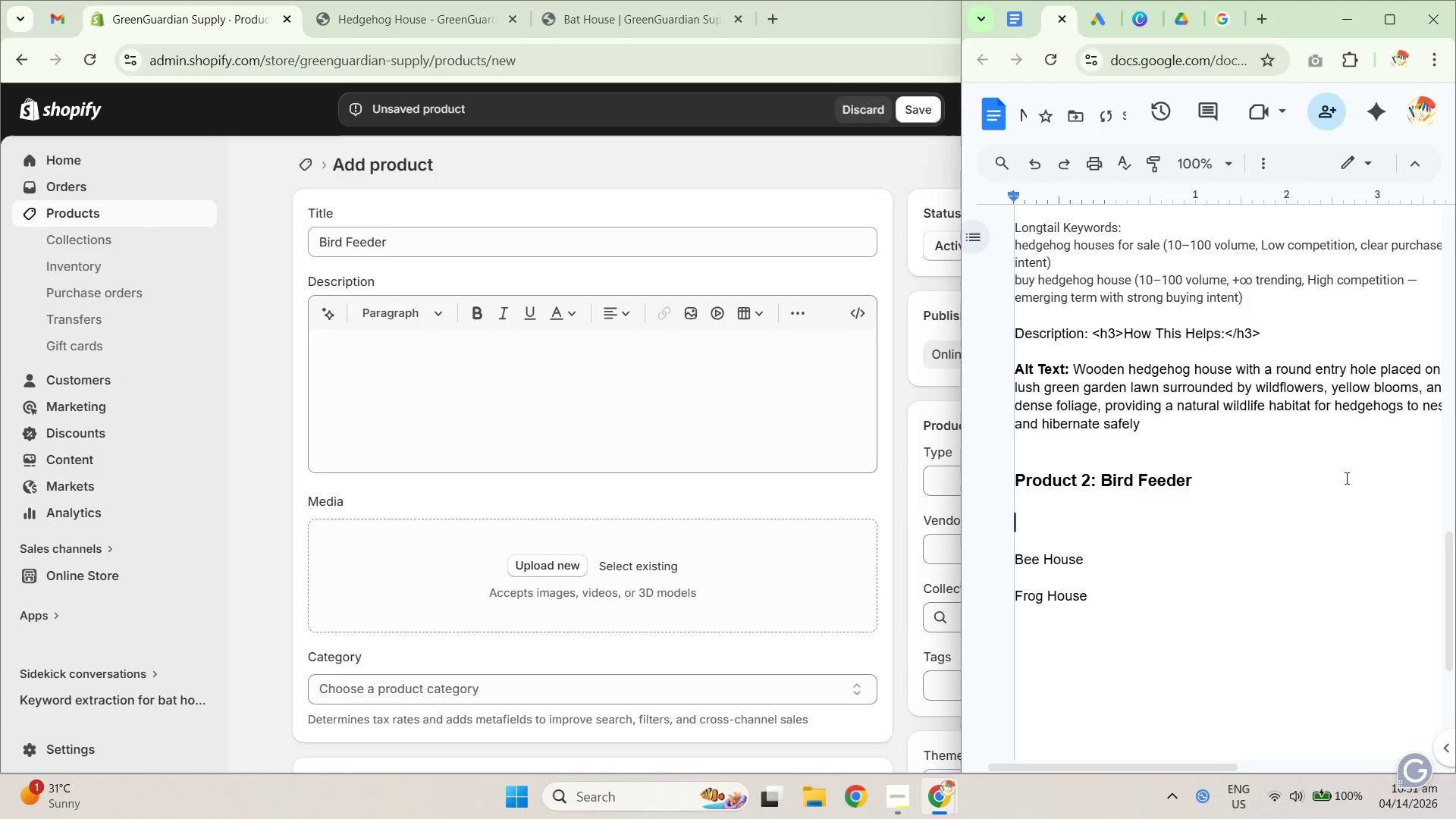 
key(Control+Backslash)
 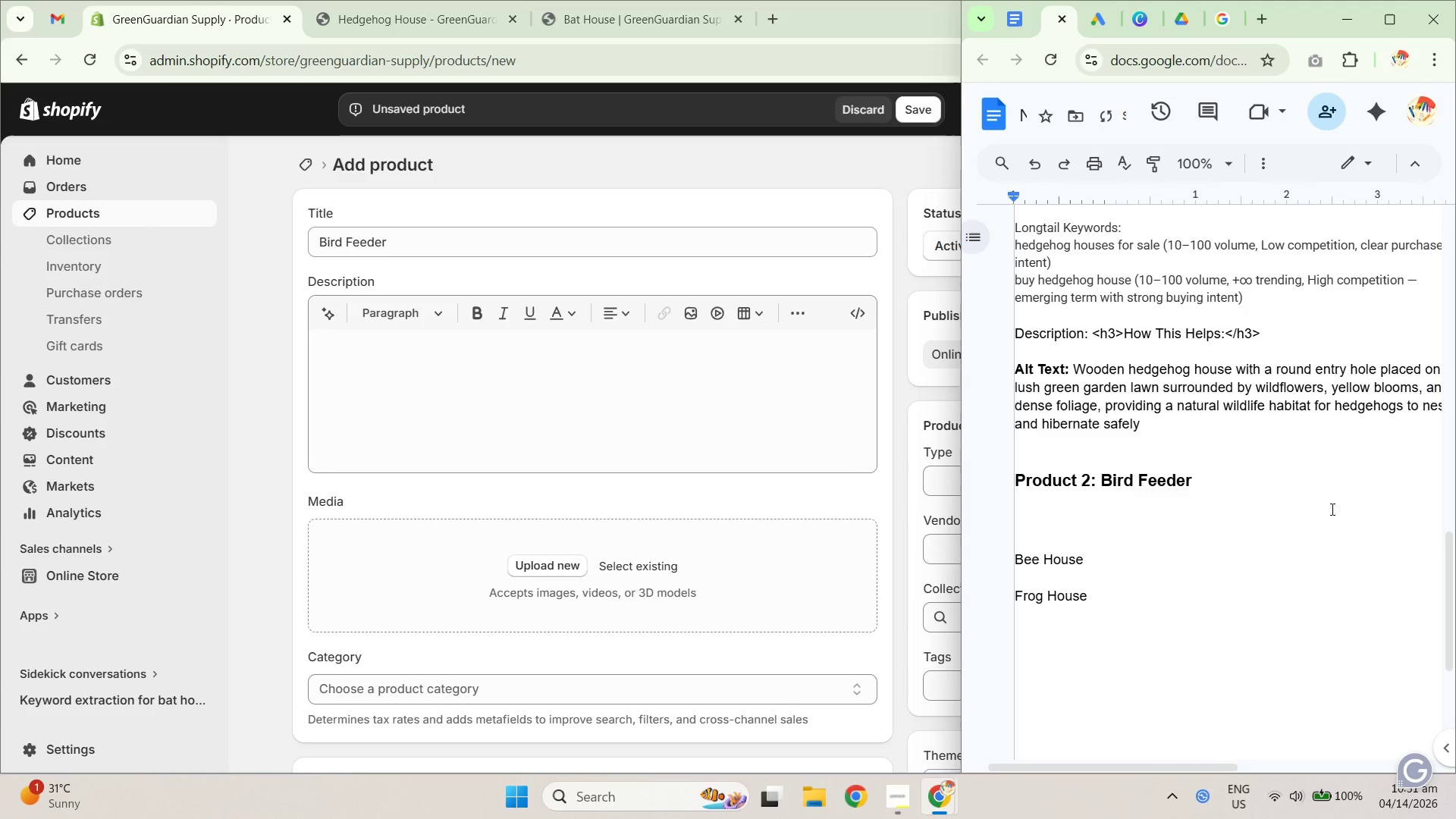 
scroll: coordinate [1151, 538], scroll_direction: up, amount: 8.0
 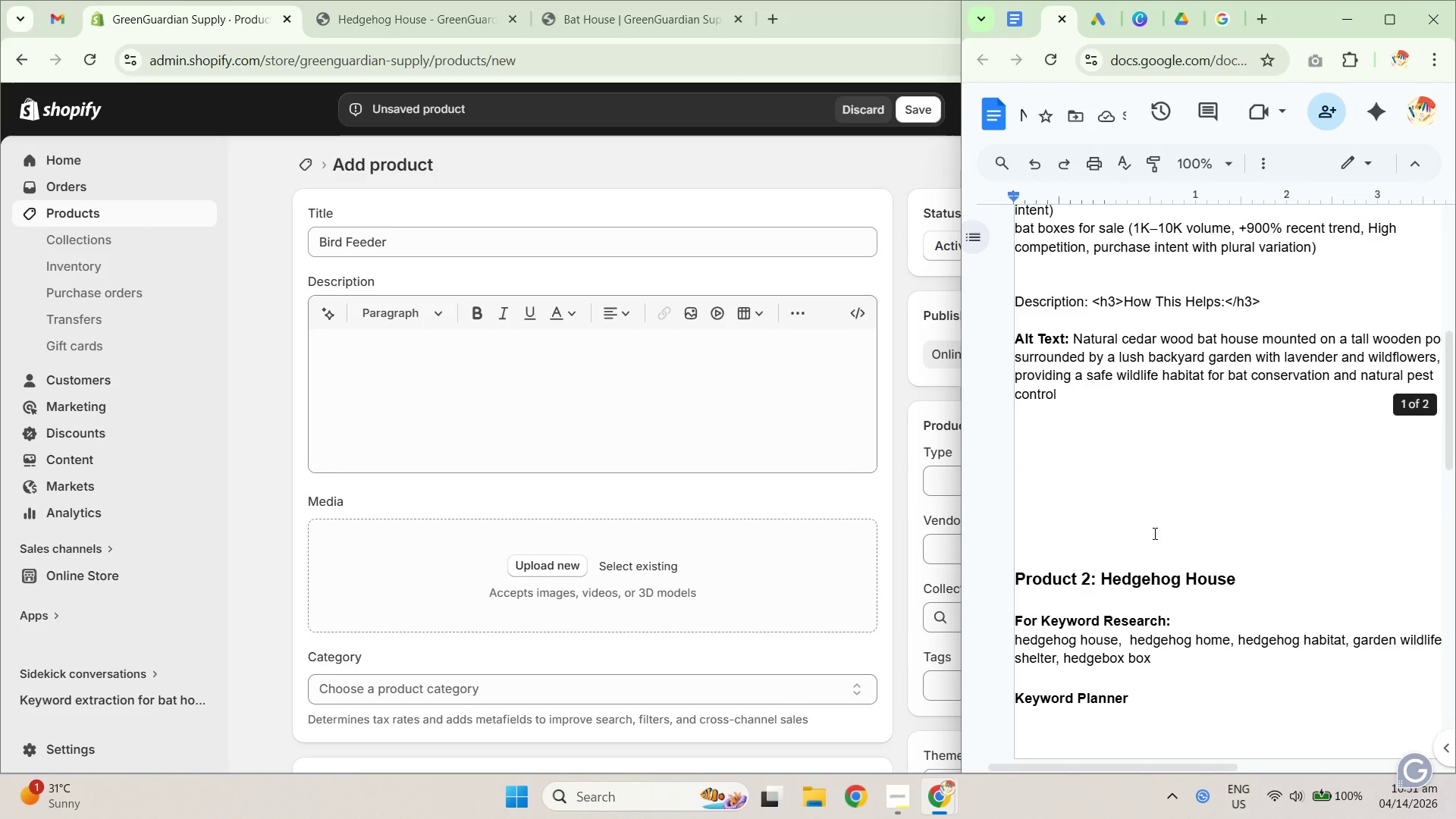 
scroll: coordinate [1159, 538], scroll_direction: down, amount: 3.0
 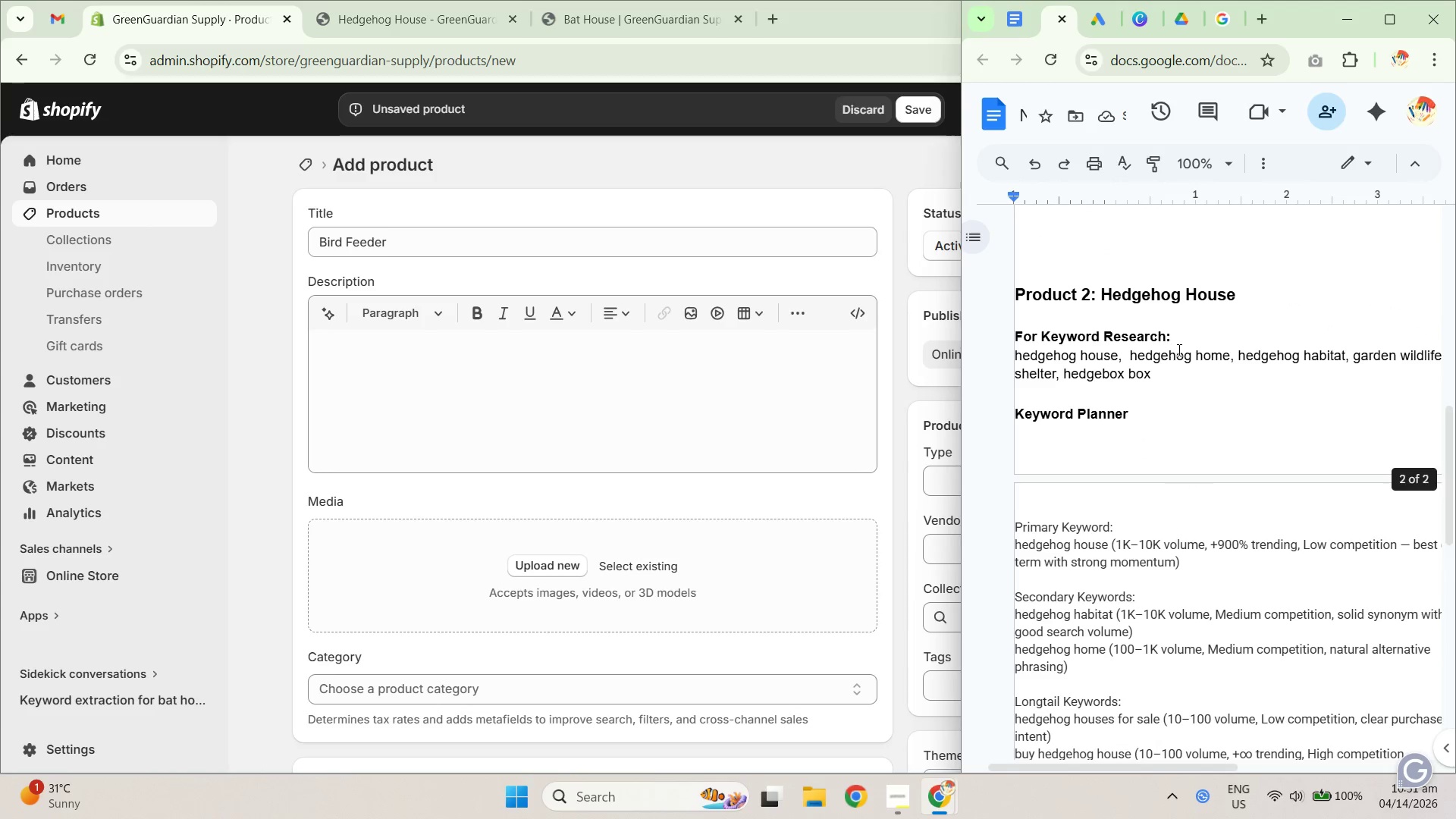 
left_click_drag(start_coordinate=[1202, 336], to_coordinate=[989, 336])
 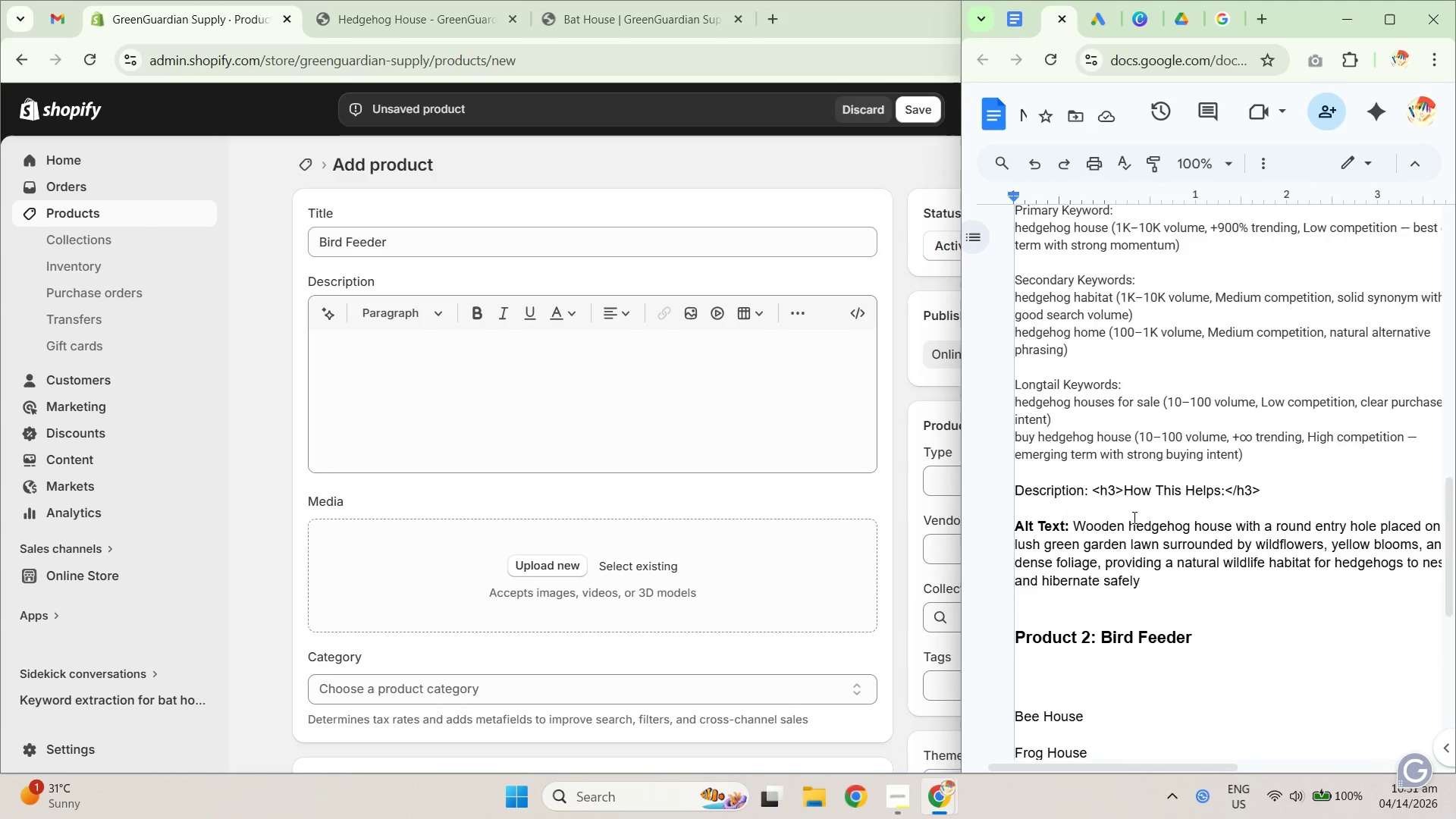 
key(Control+C)
 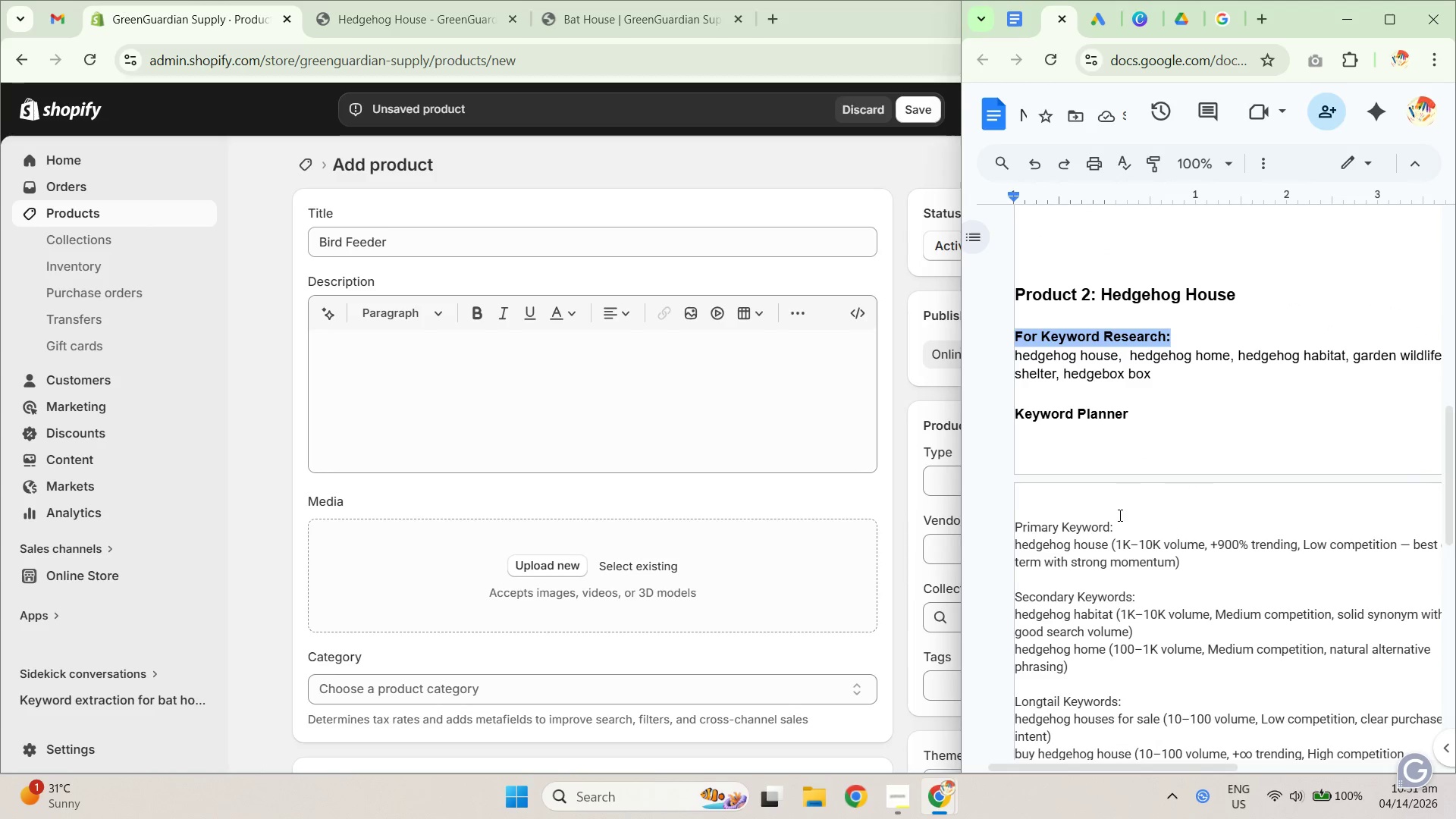 
key(Control+C)
 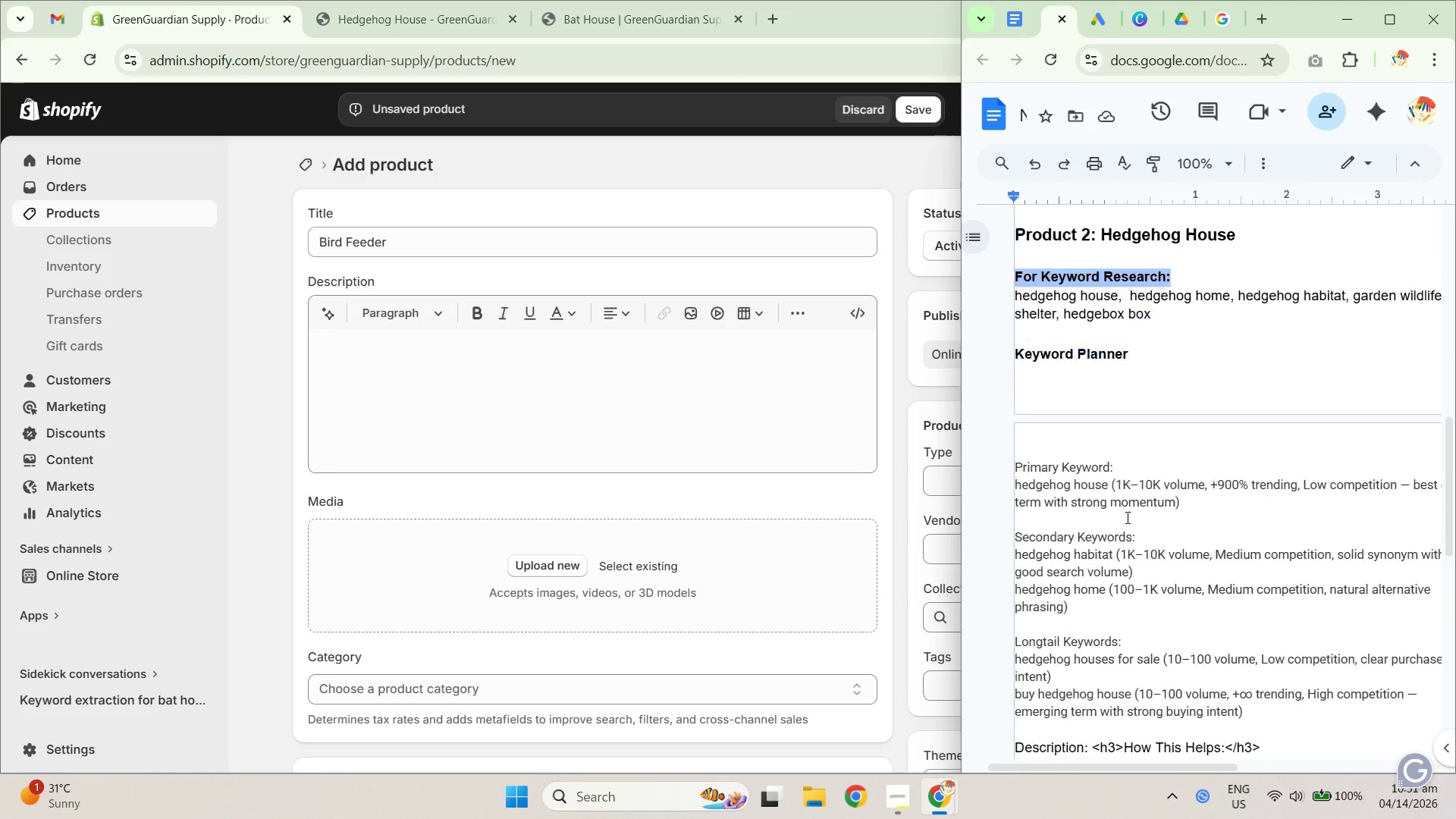 
scroll: coordinate [1130, 517], scroll_direction: down, amount: 7.0
 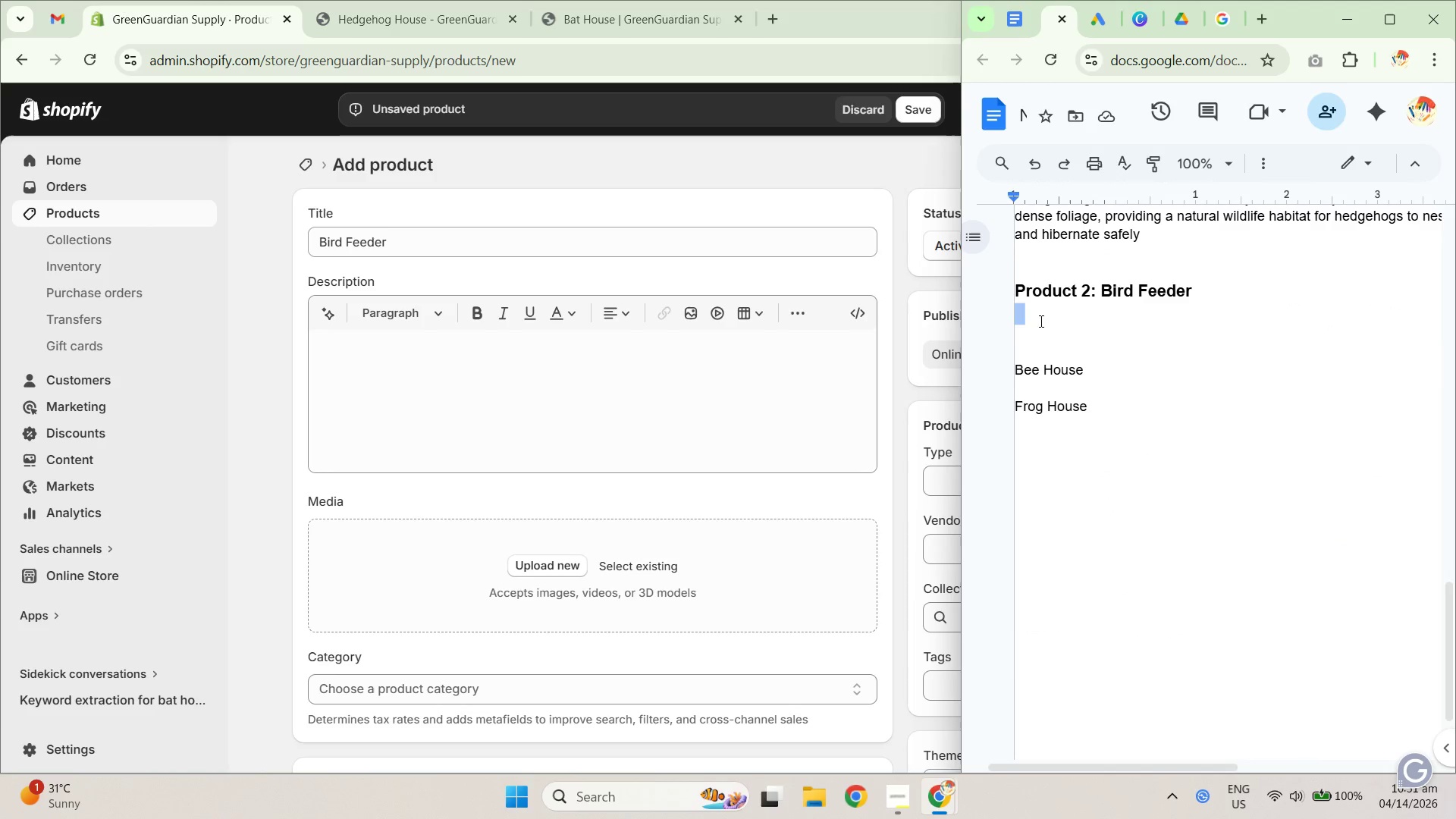 
left_click([1043, 327])
 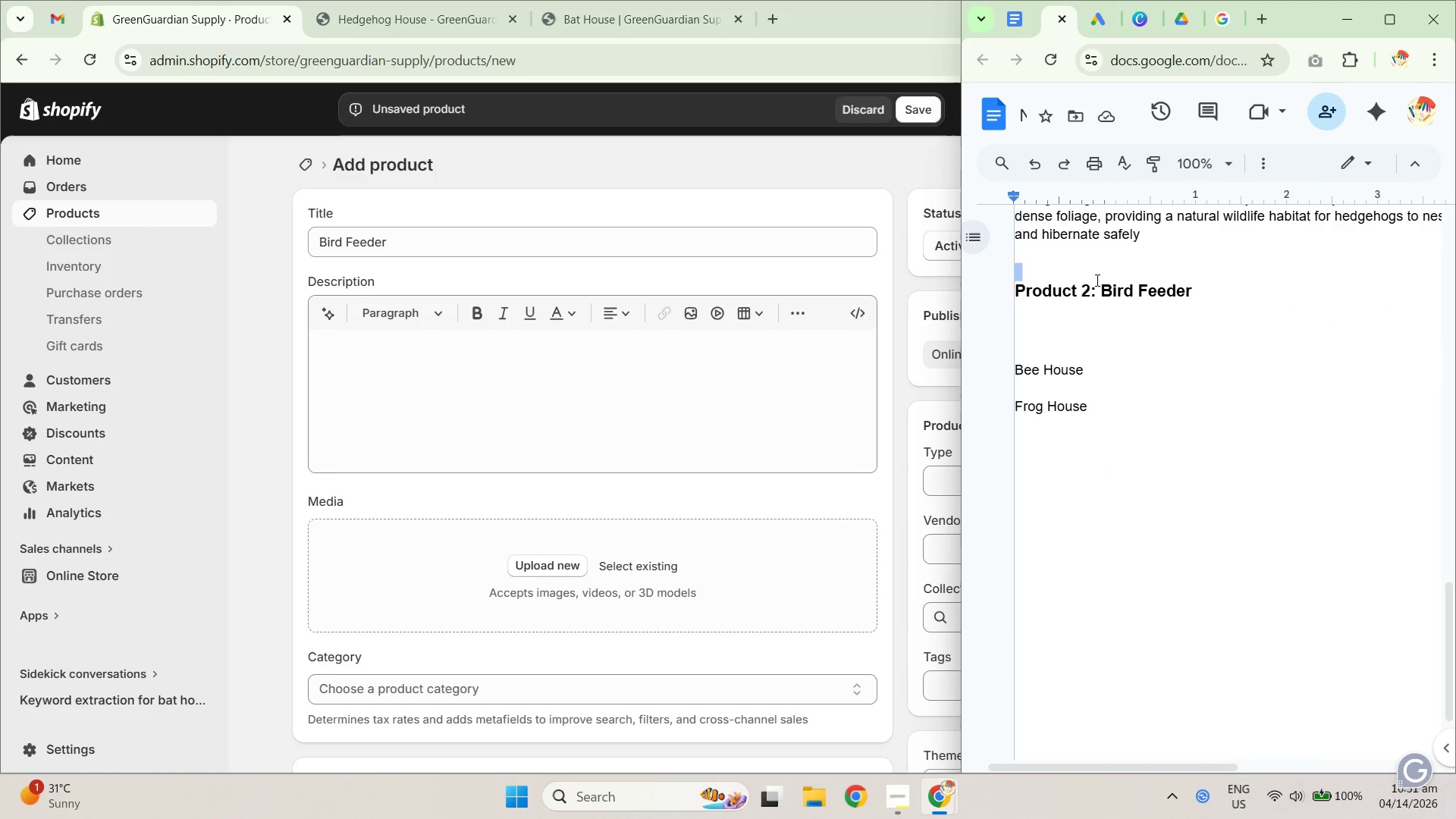 
double_click([1090, 289])
 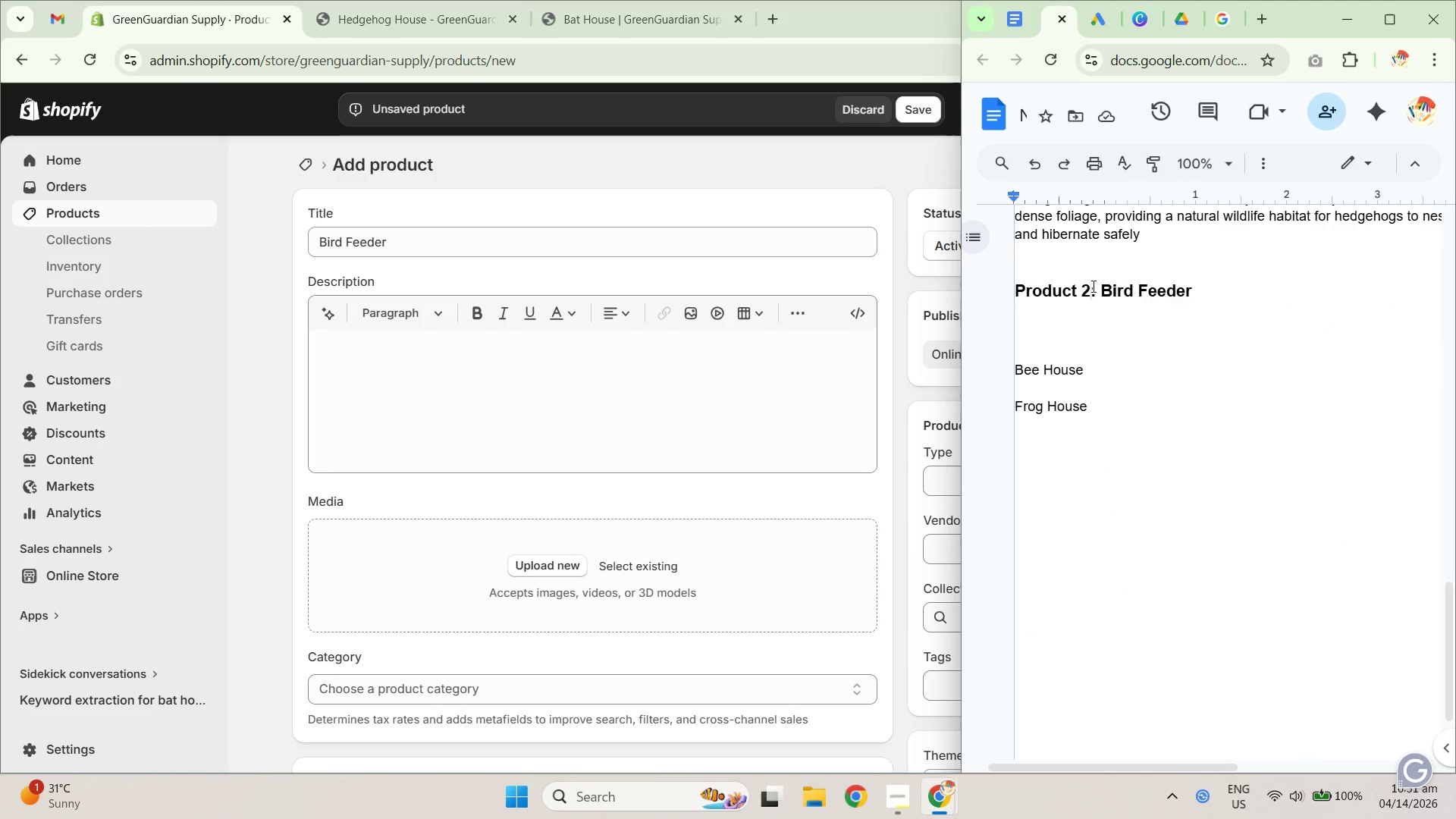 
key(Backspace)
 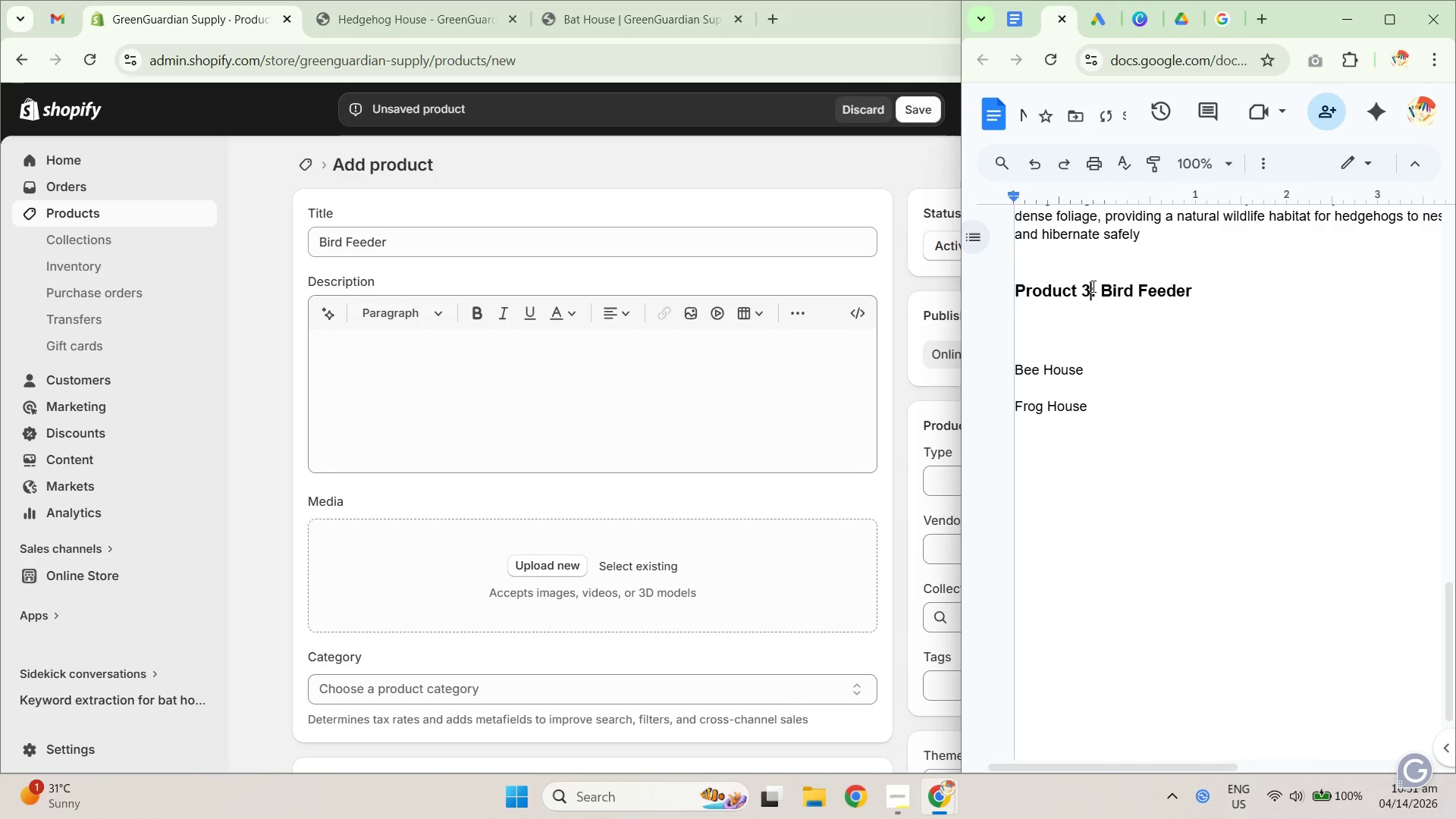 
key(Numpad3)
 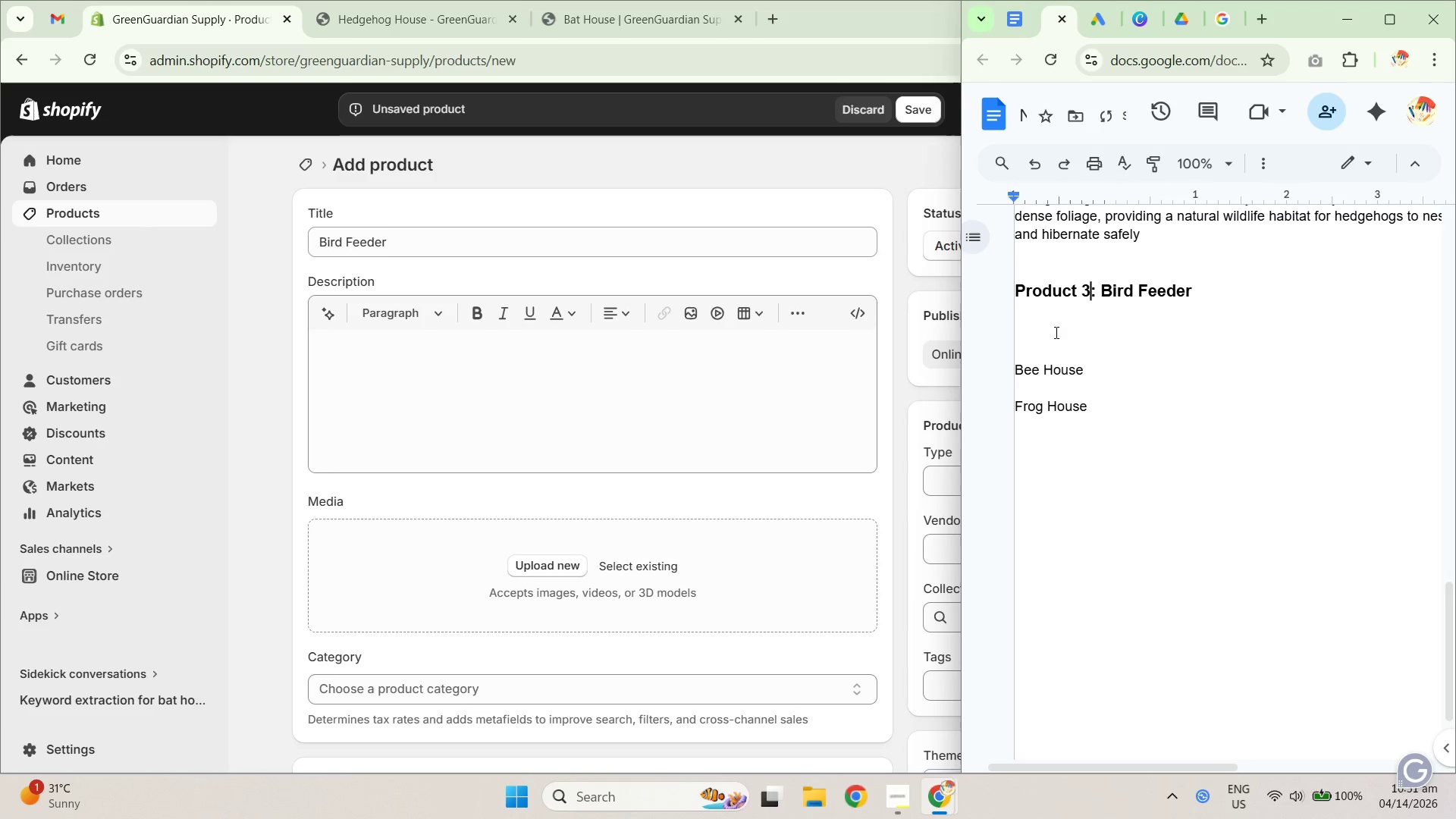 
double_click([1043, 321])
 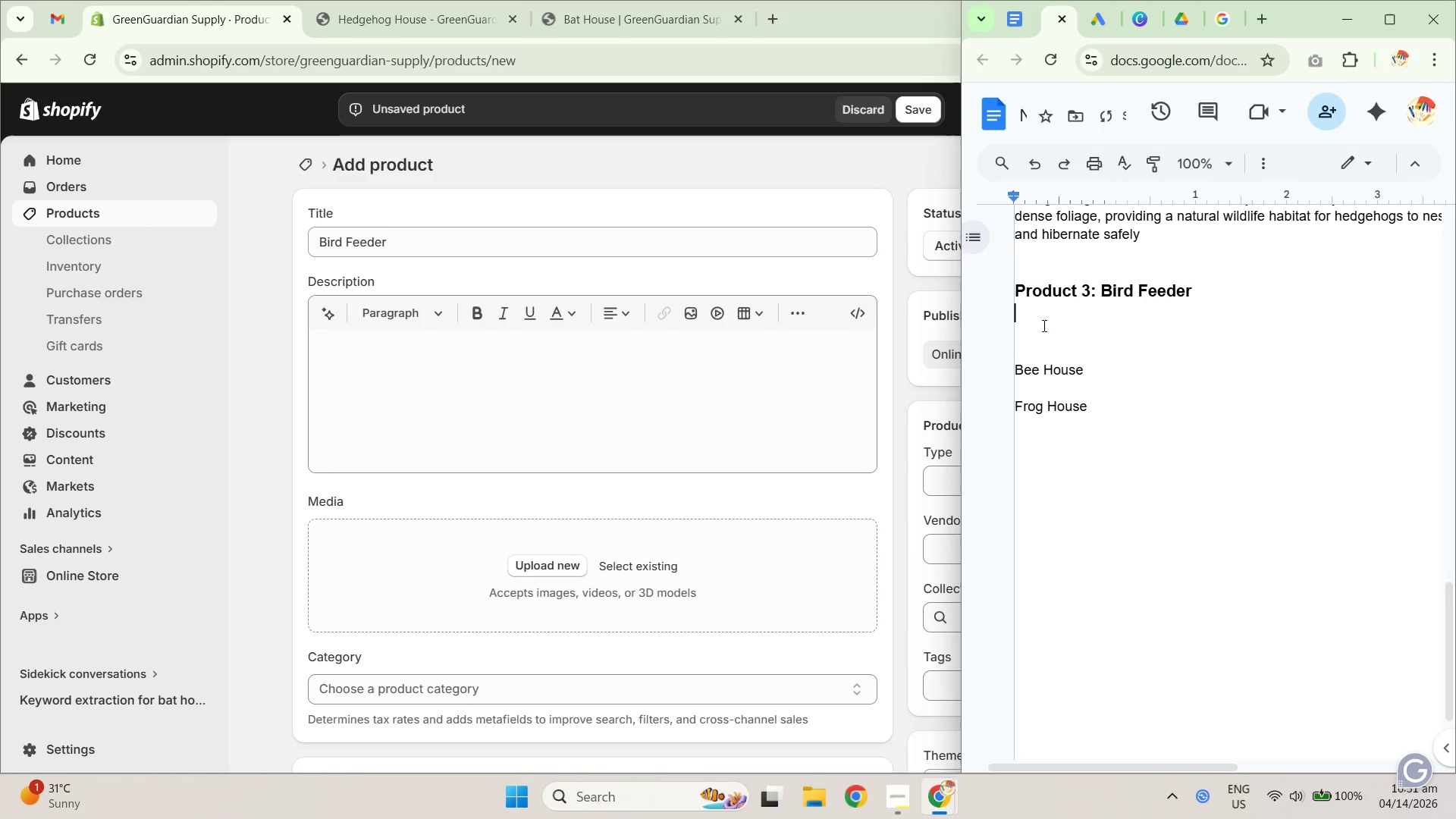 
triple_click([1043, 325])
 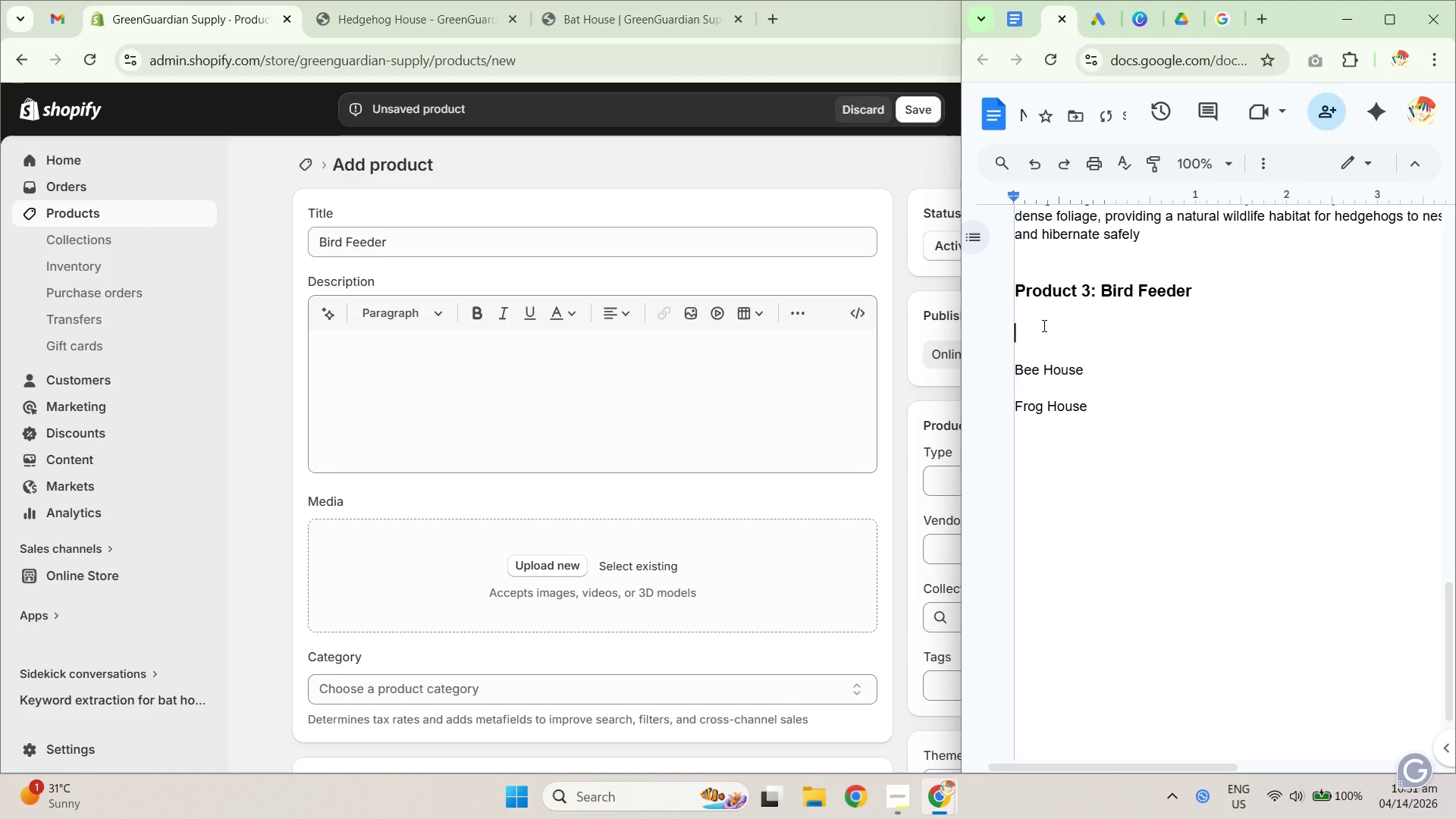 
key(Control+ControlLeft)
 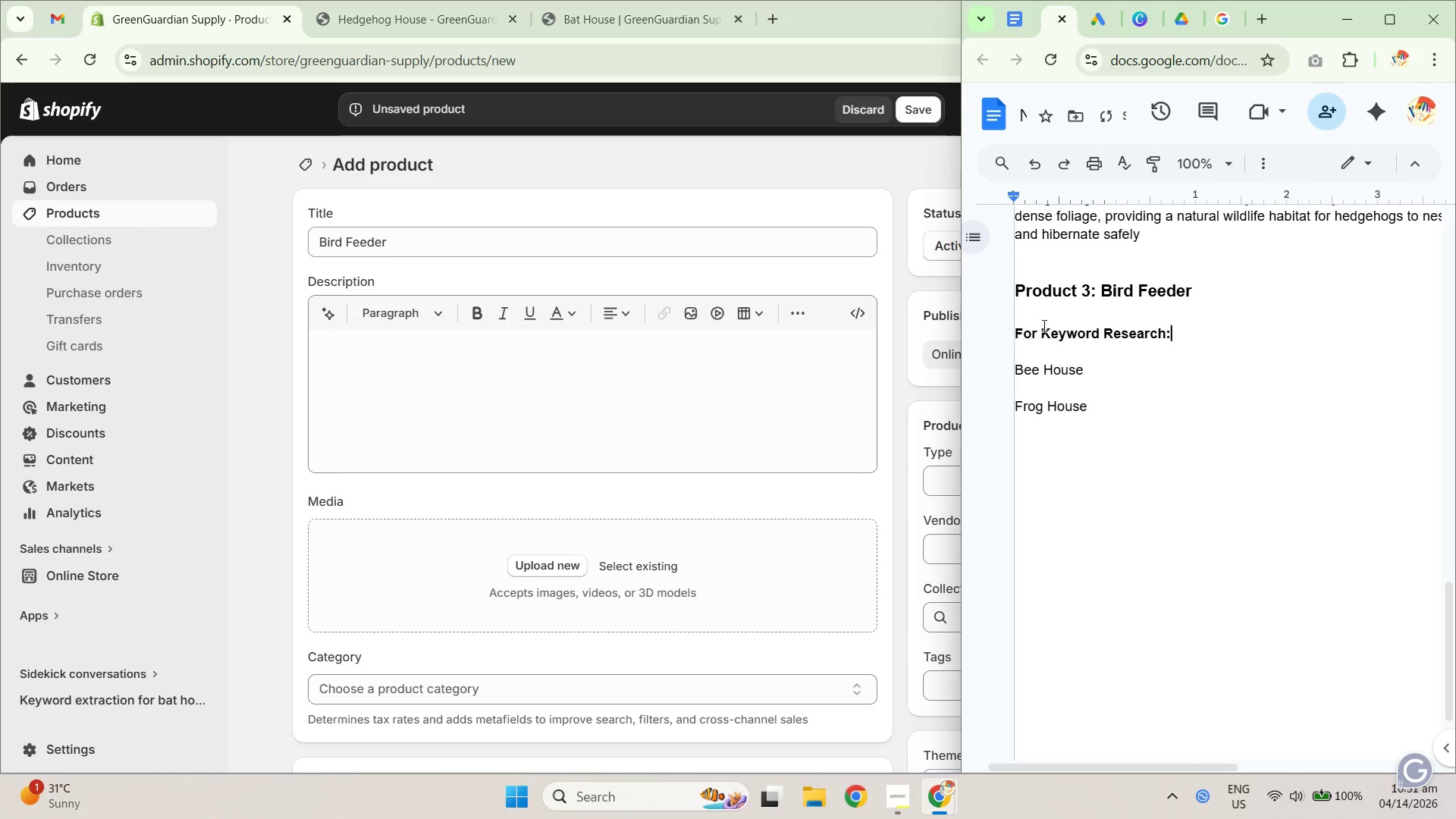 
key(Control+V)
 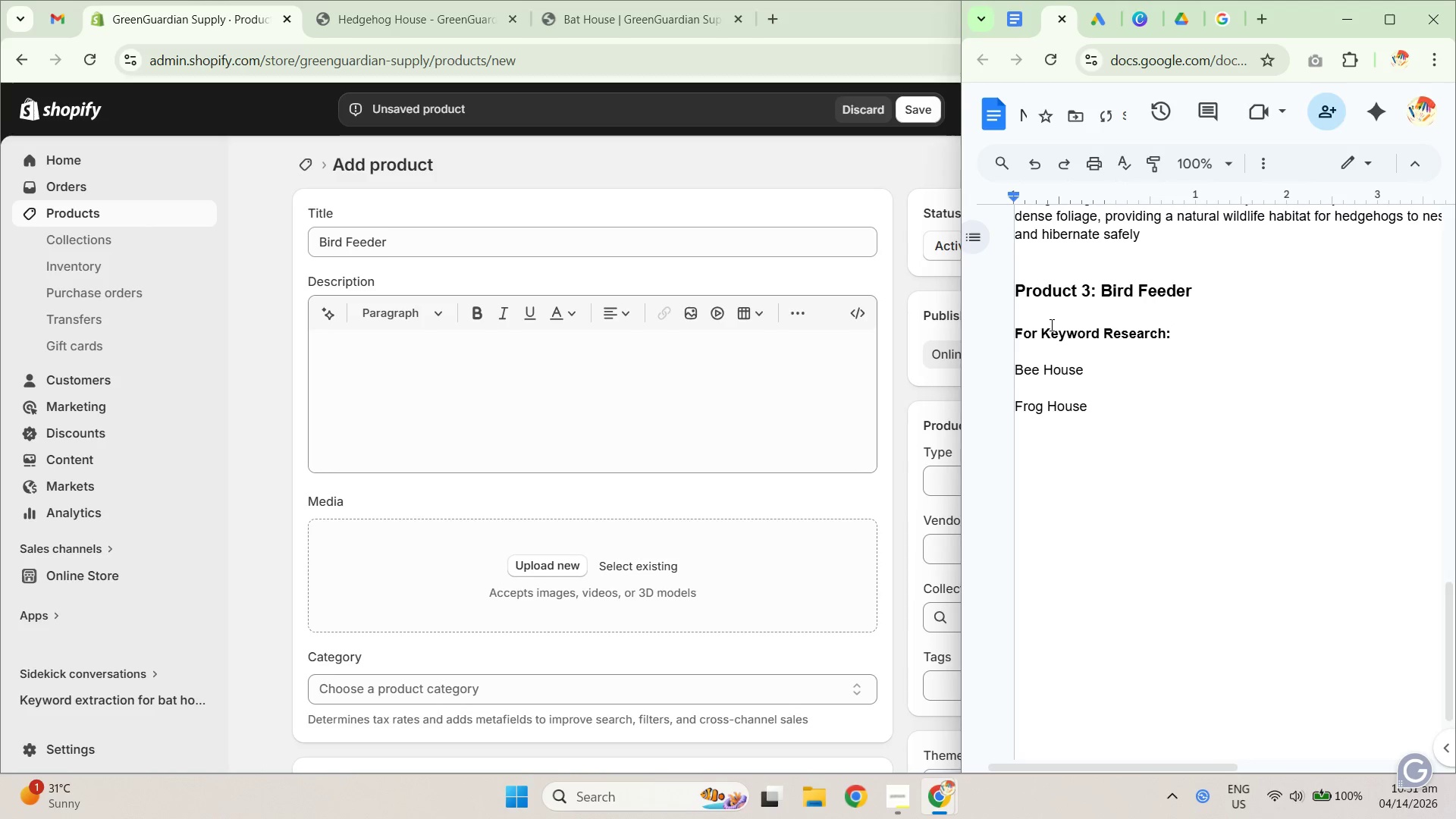 
key(Shift+ShiftRight)
 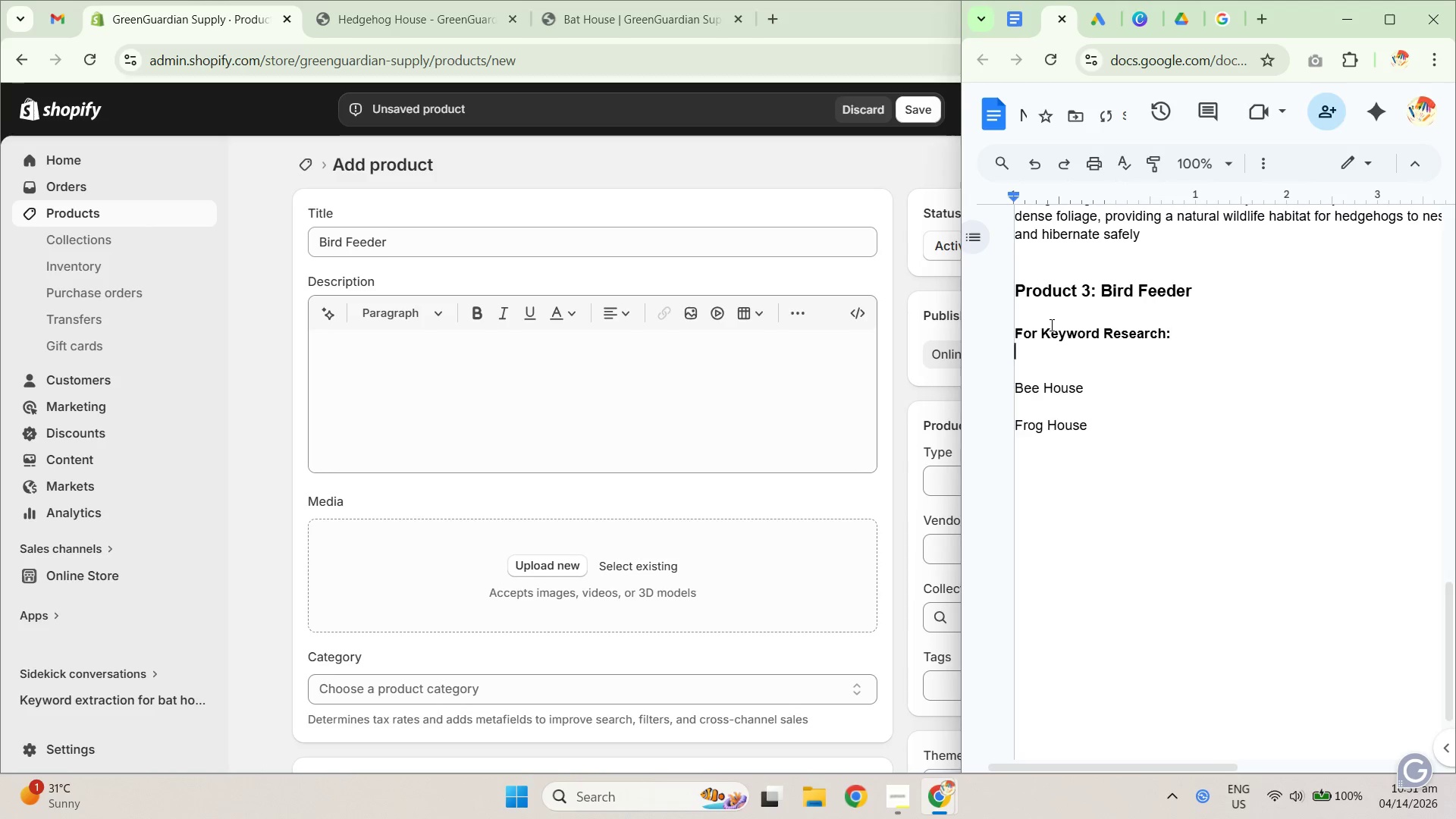 
key(Shift+Enter)
 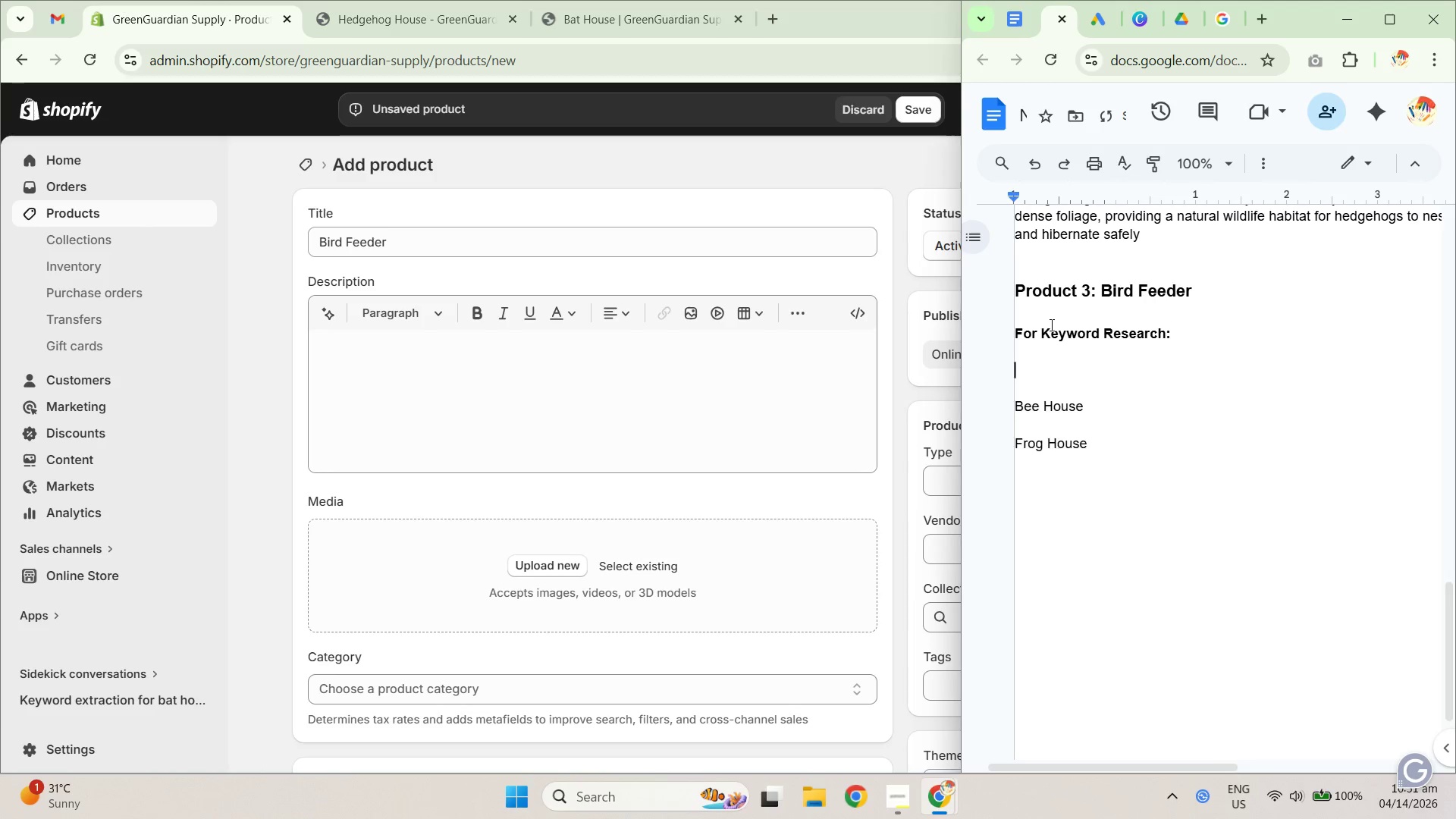 
key(Shift+ShiftRight)
 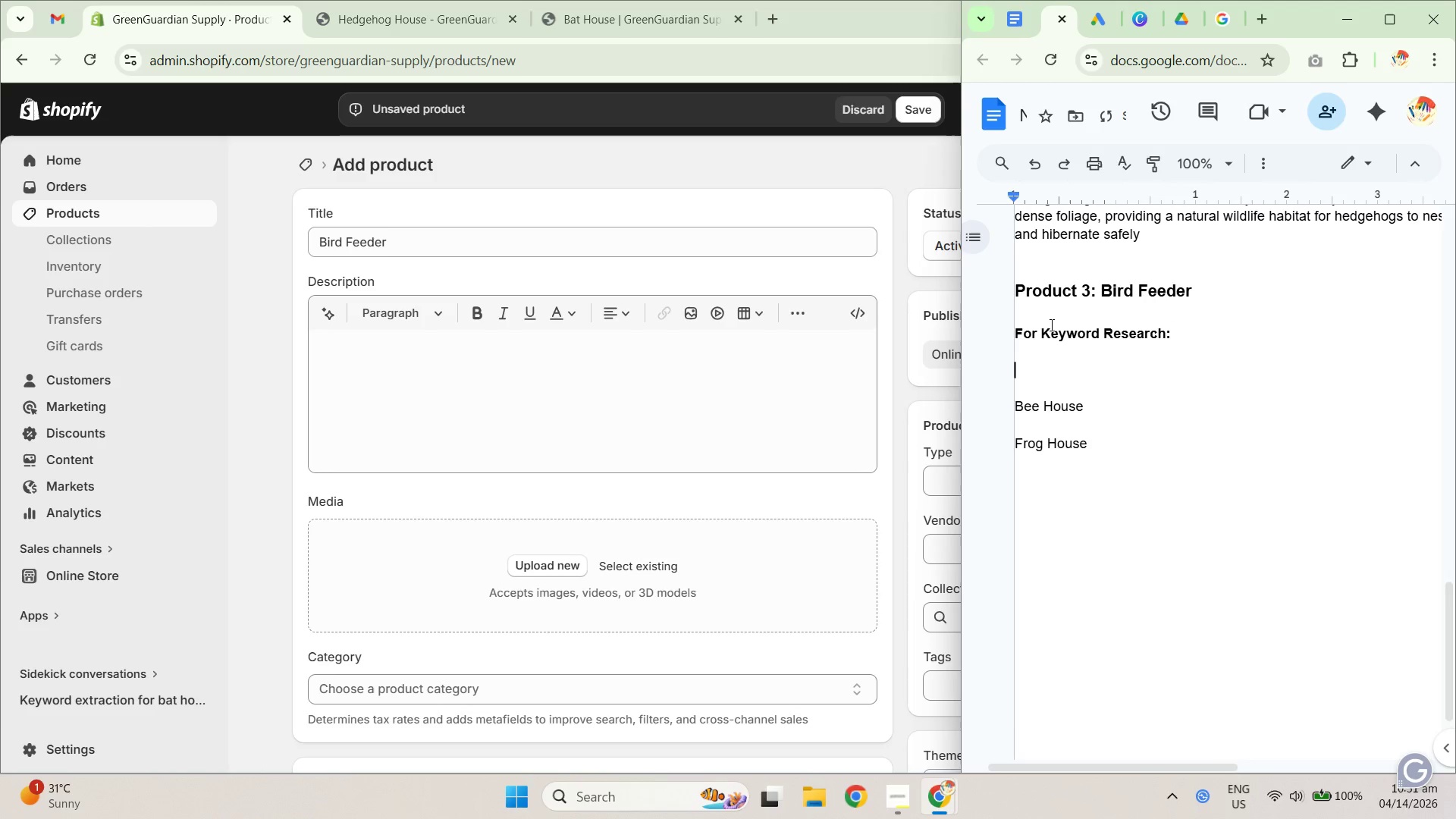 
key(Shift+Enter)
 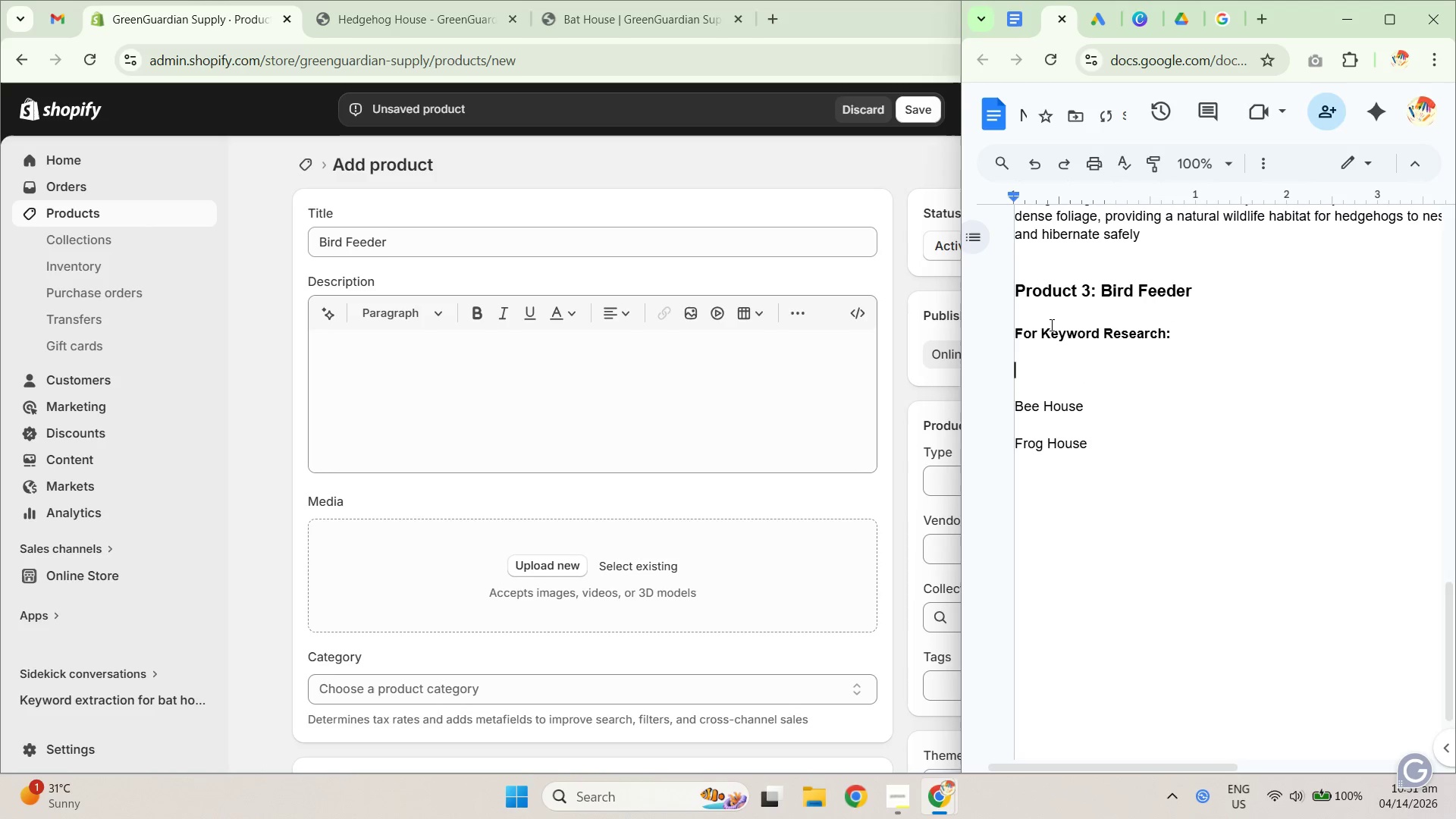 
key(ArrowUp)
 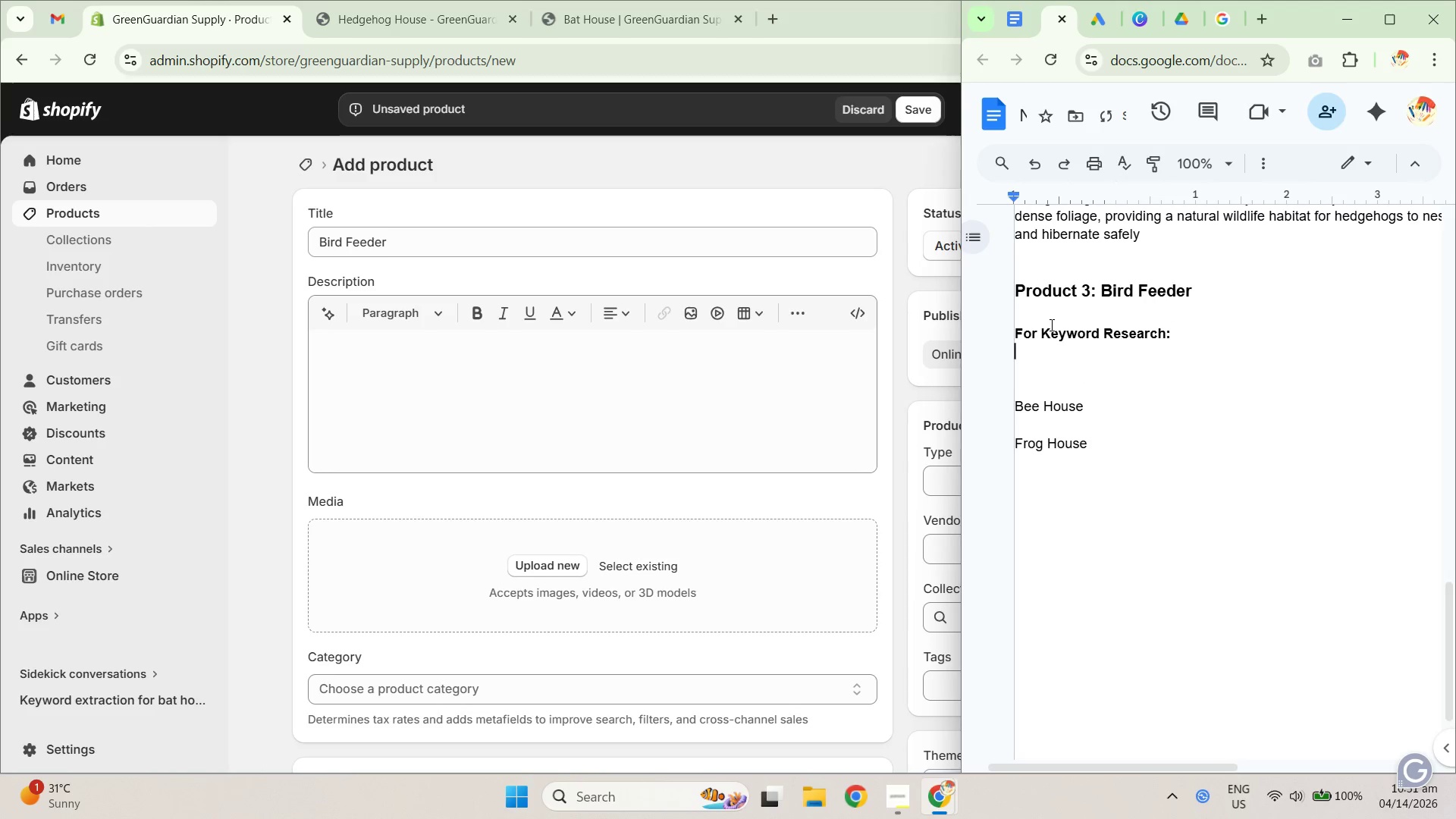 
key(ArrowUp)
 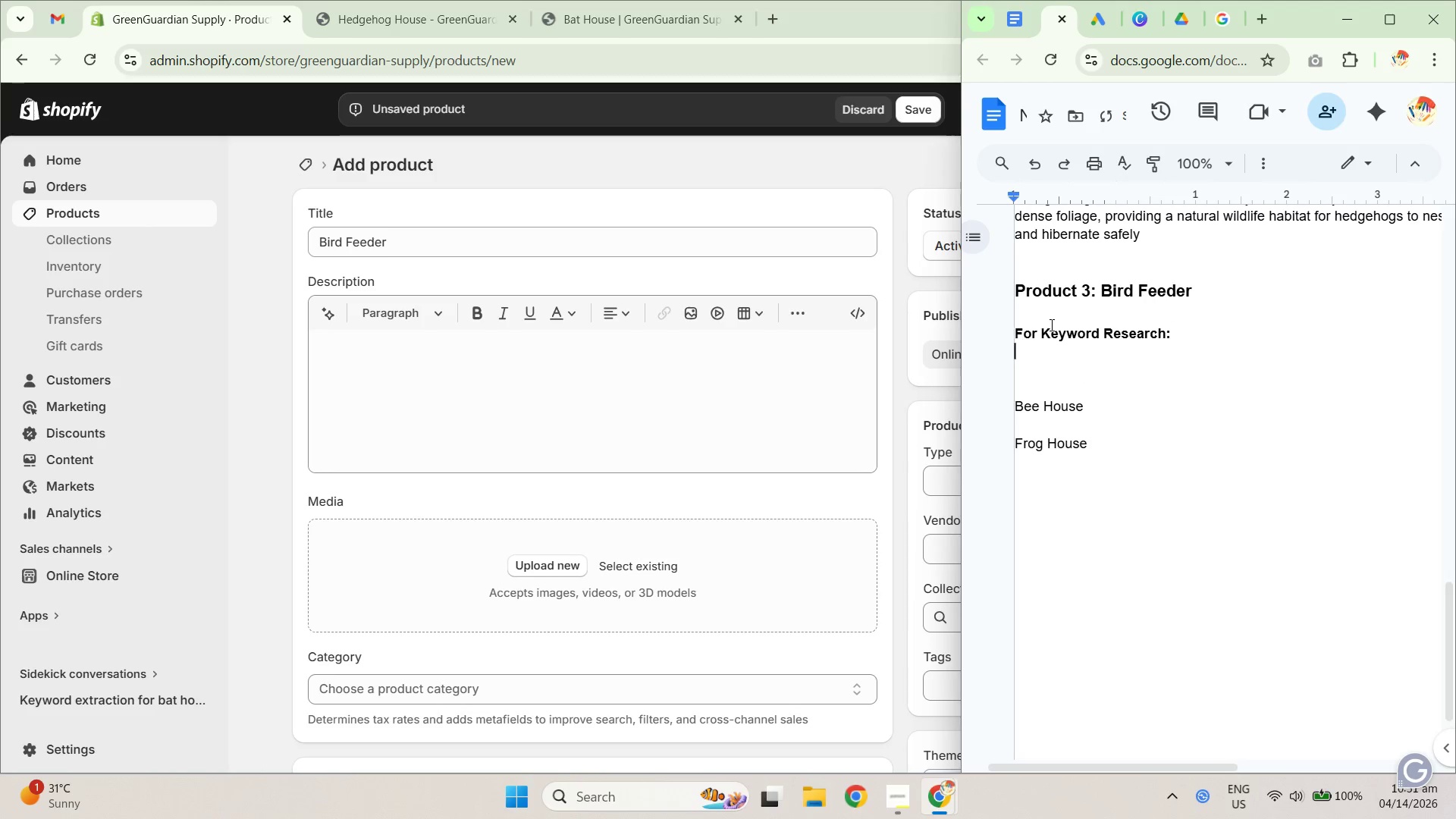 
key(ArrowDown)
 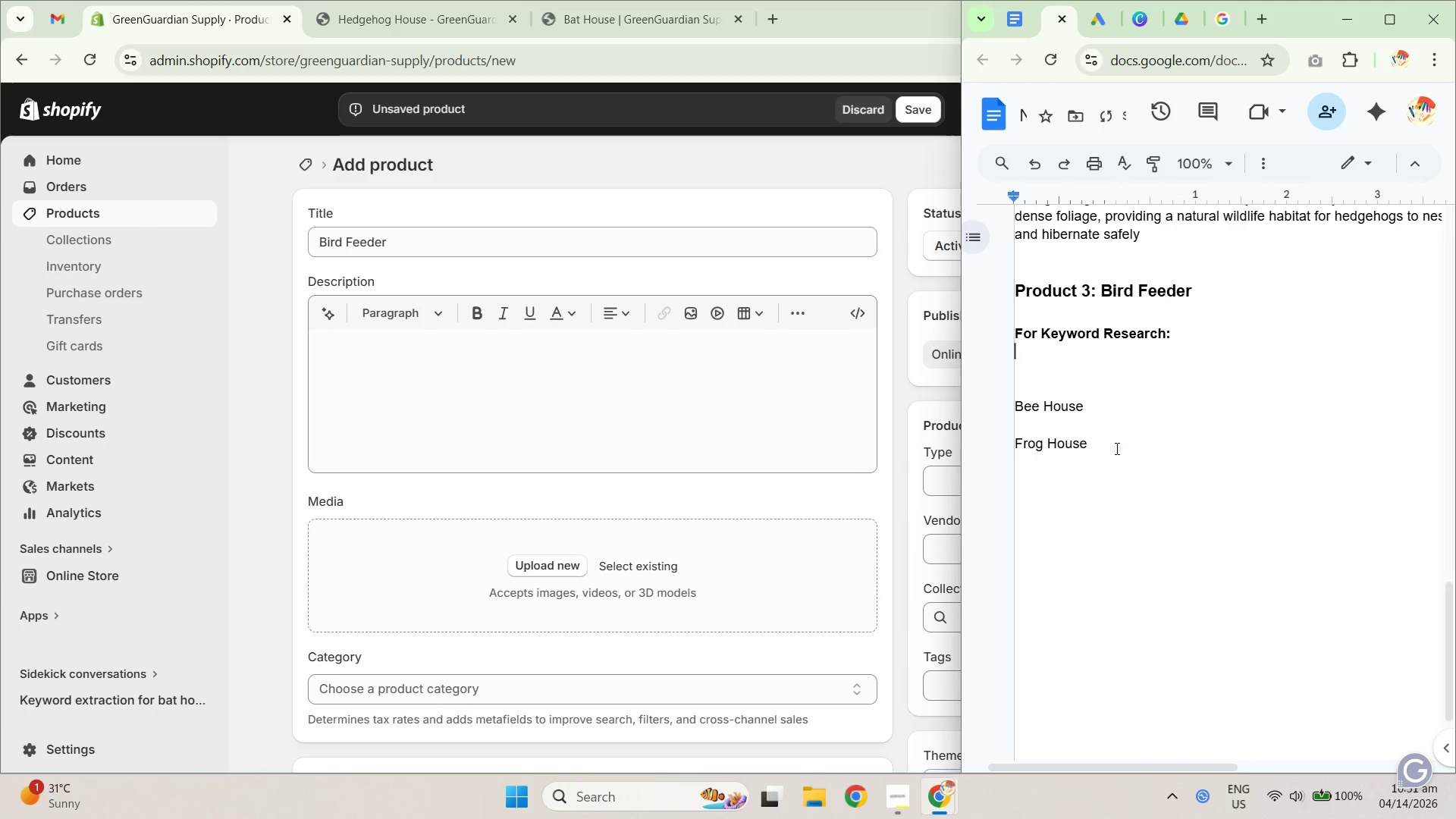 
scroll: coordinate [1117, 491], scroll_direction: up, amount: 6.0
 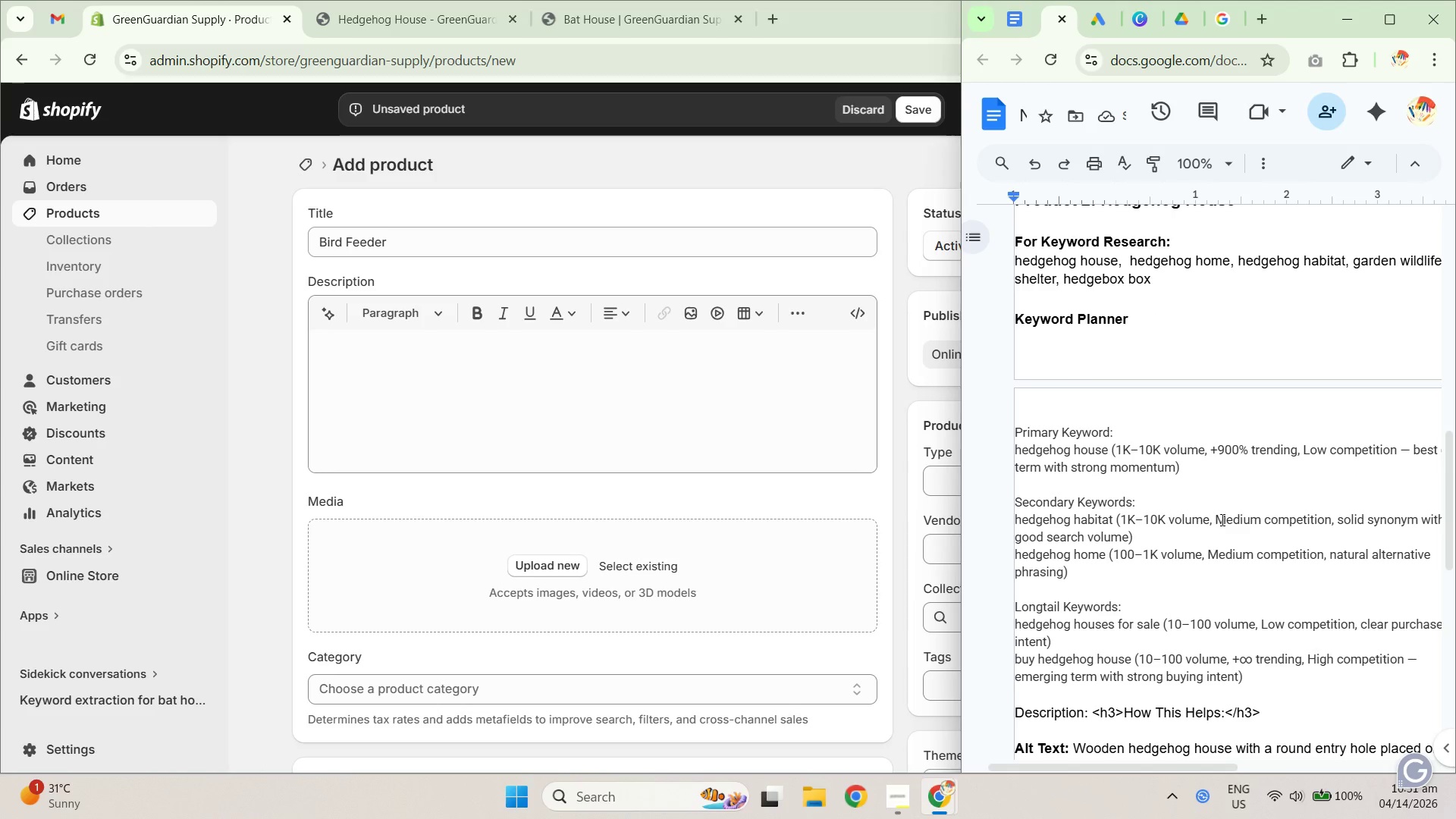 
scroll: coordinate [1210, 516], scroll_direction: down, amount: 5.0
 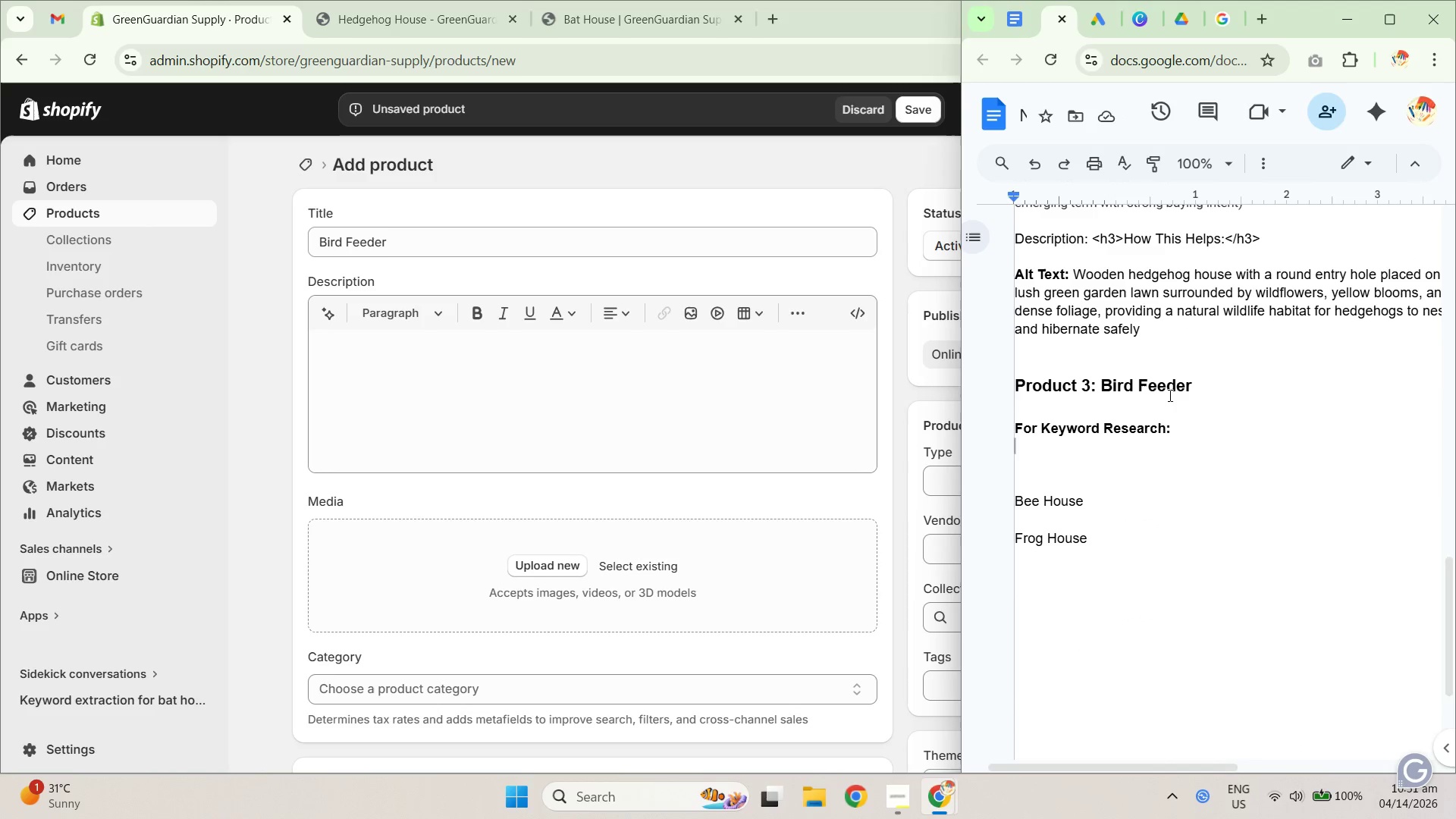 
left_click_drag(start_coordinate=[1206, 388], to_coordinate=[1103, 389])
 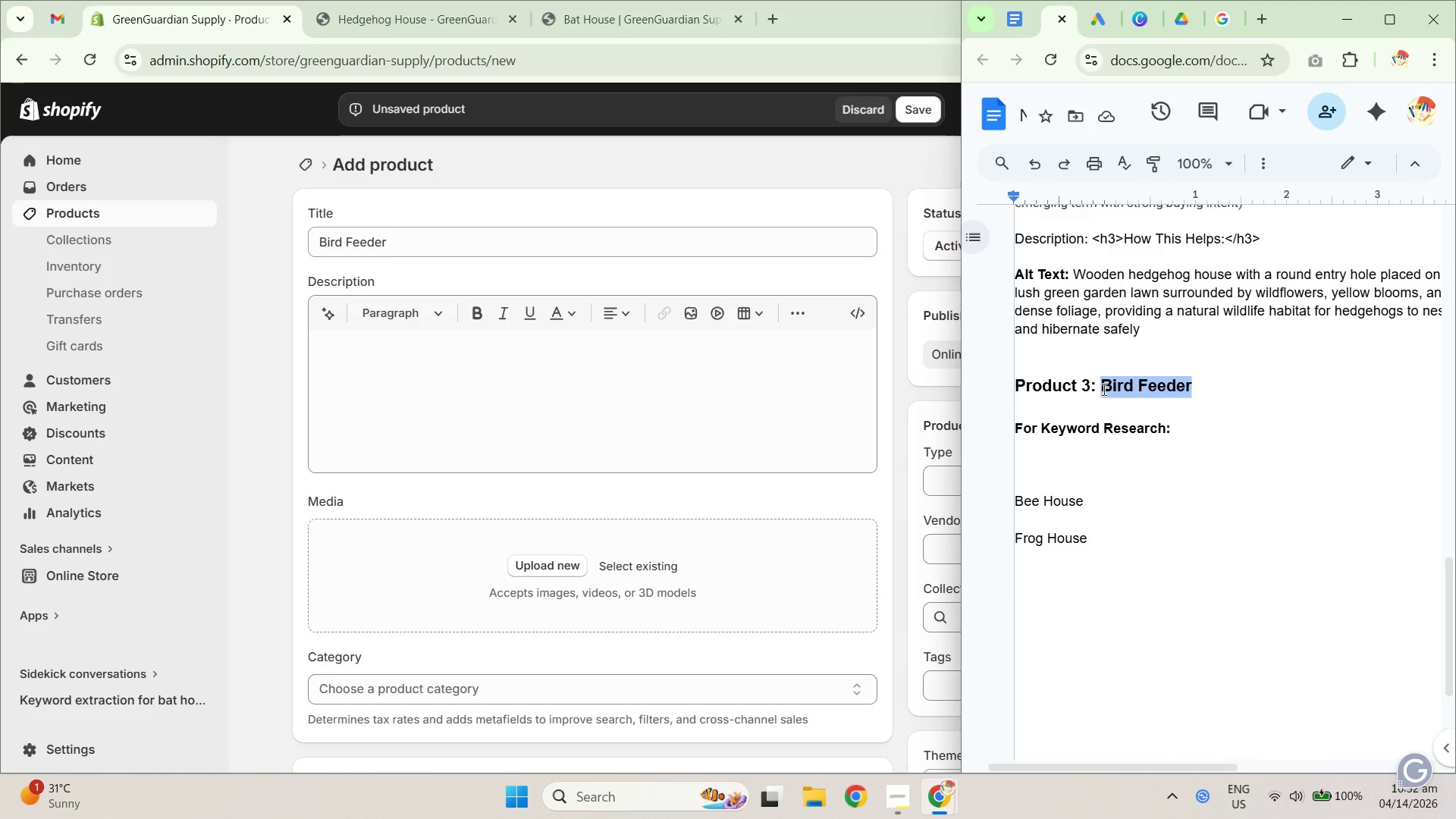 
key(Control+C)
 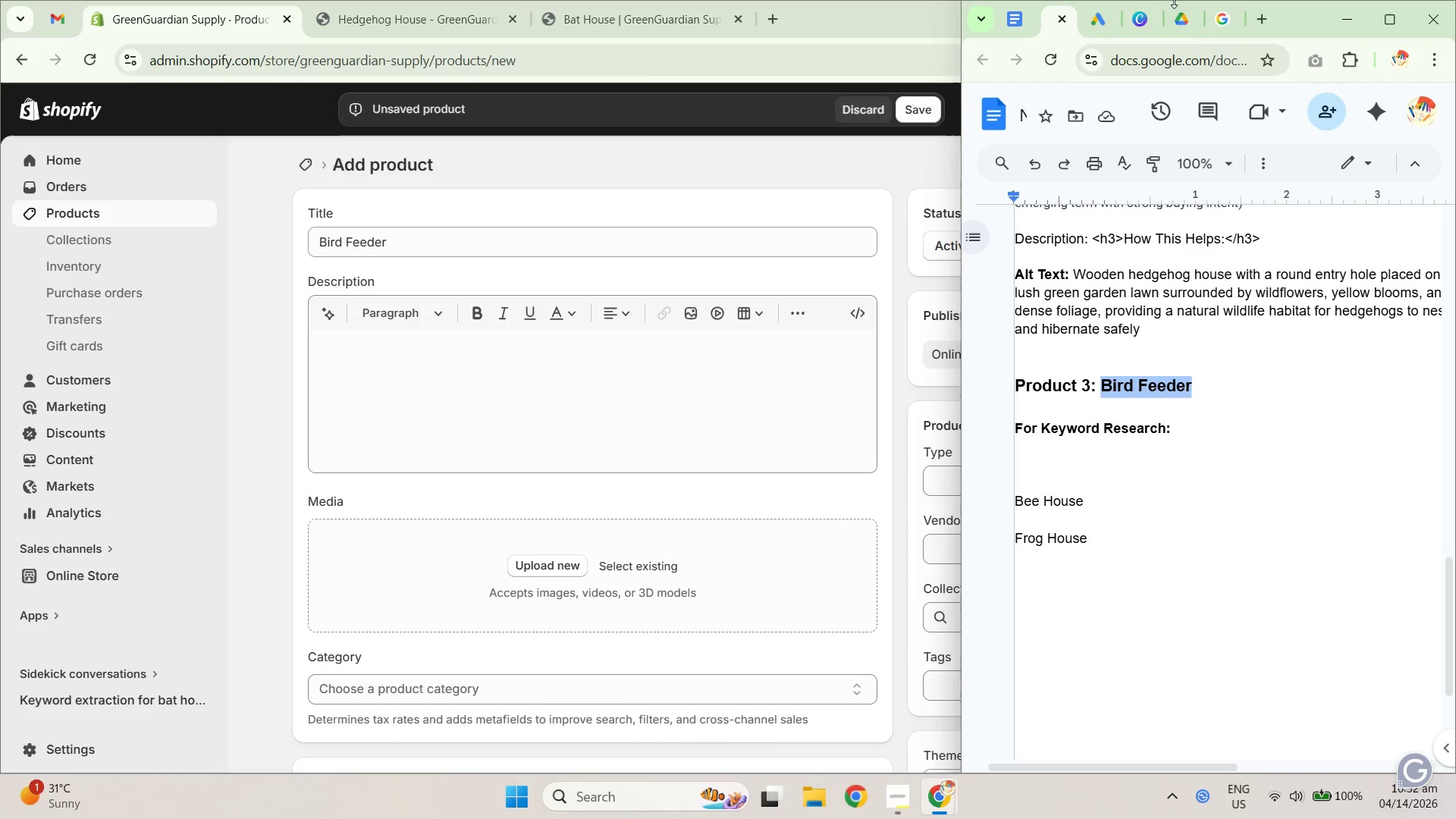 
key(Control+C)
 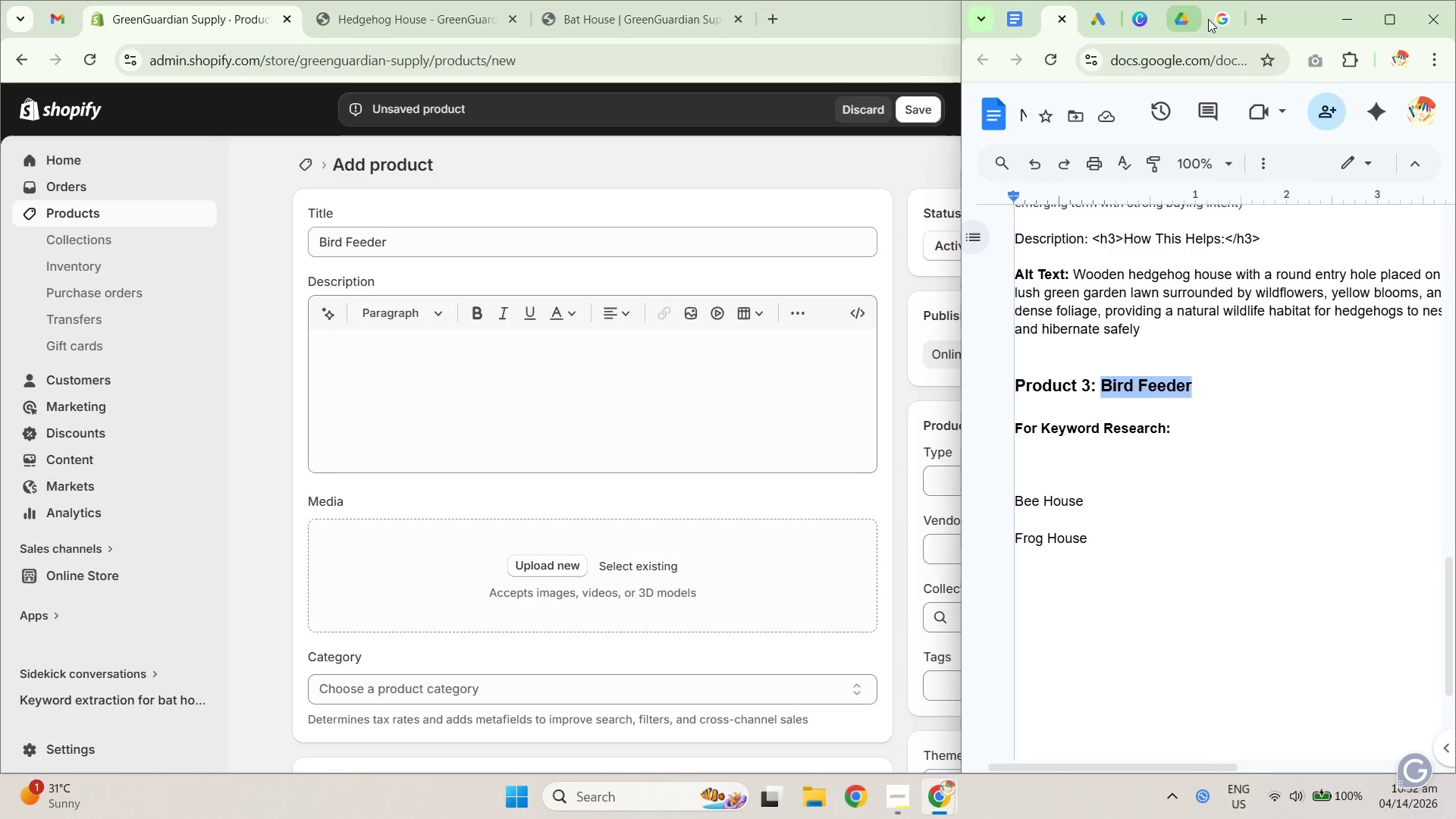 
key(Control+C)
 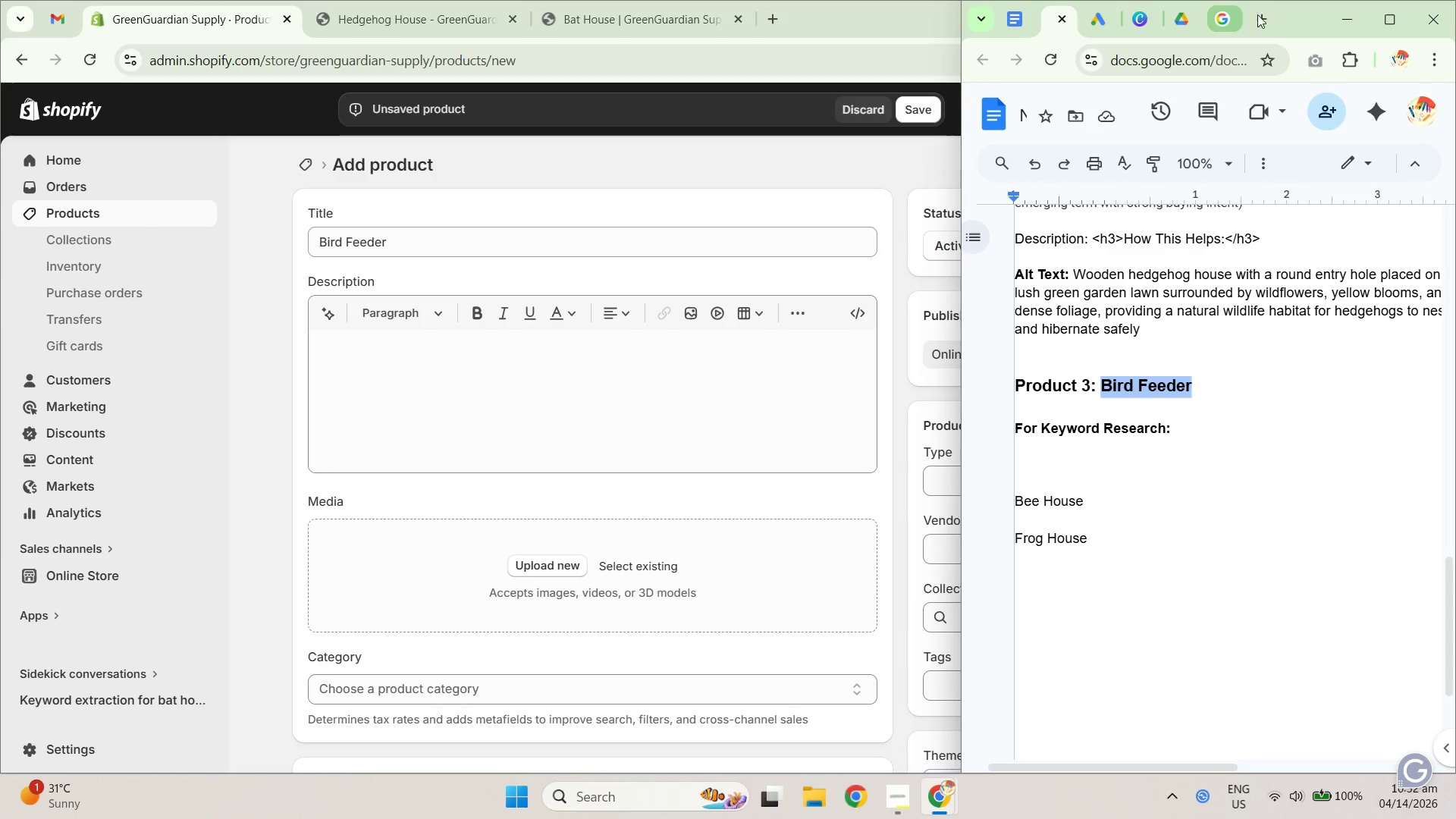 
left_click([1264, 17])
 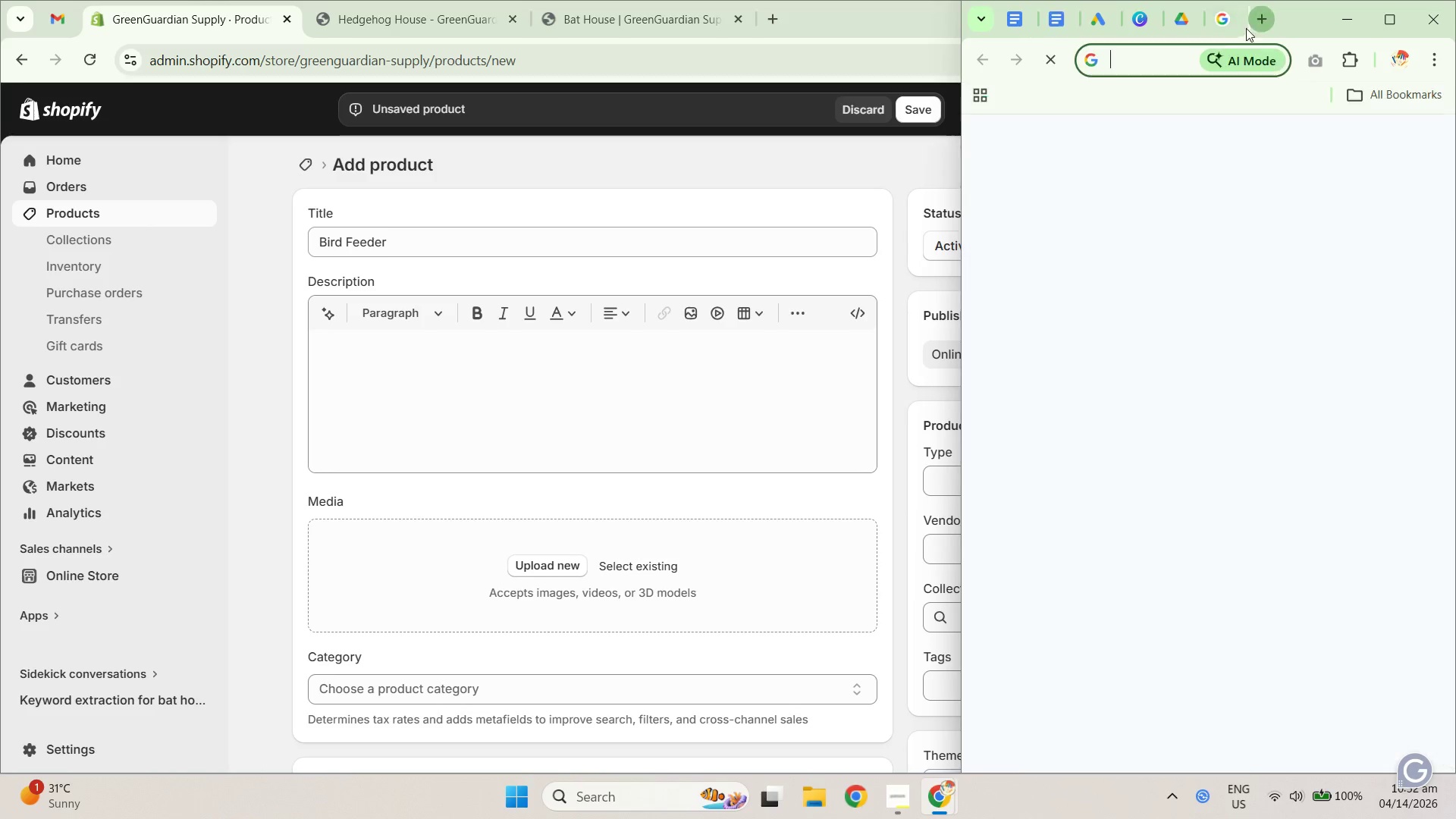 
key(Control+V)
 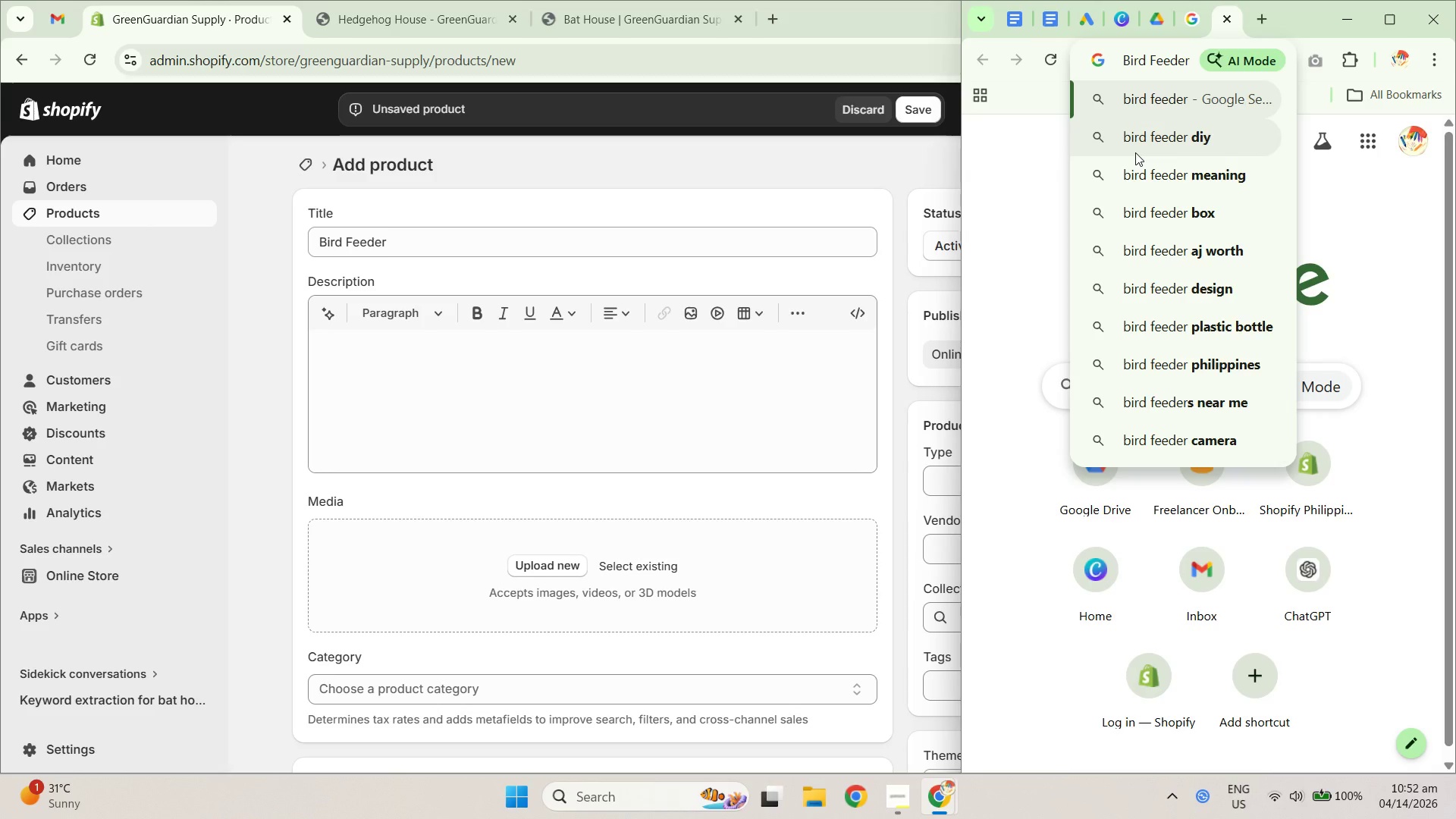 
type( benefits and purpose)
 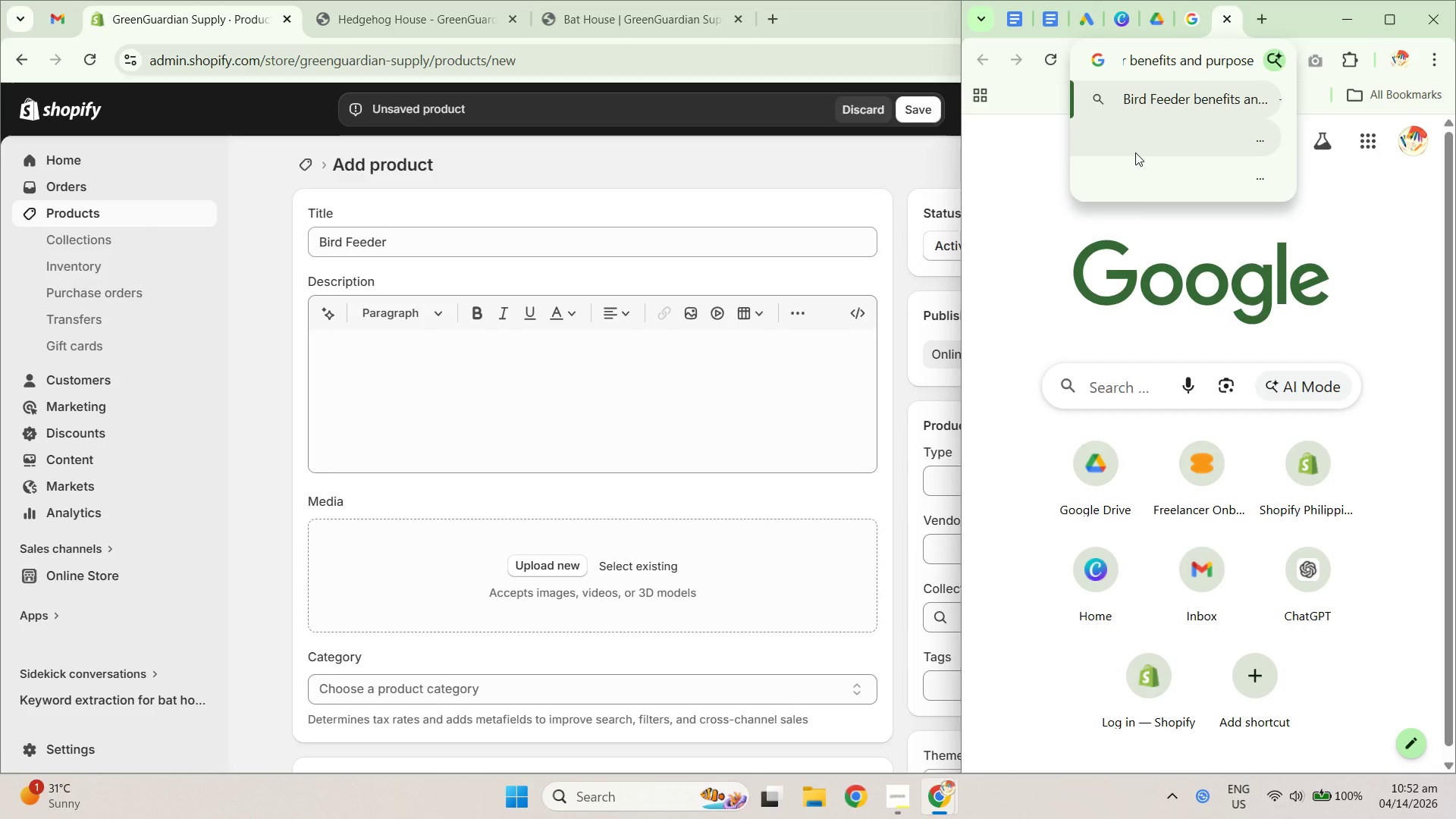 
left_click_drag(start_coordinate=[958, 190], to_coordinate=[658, 220])
 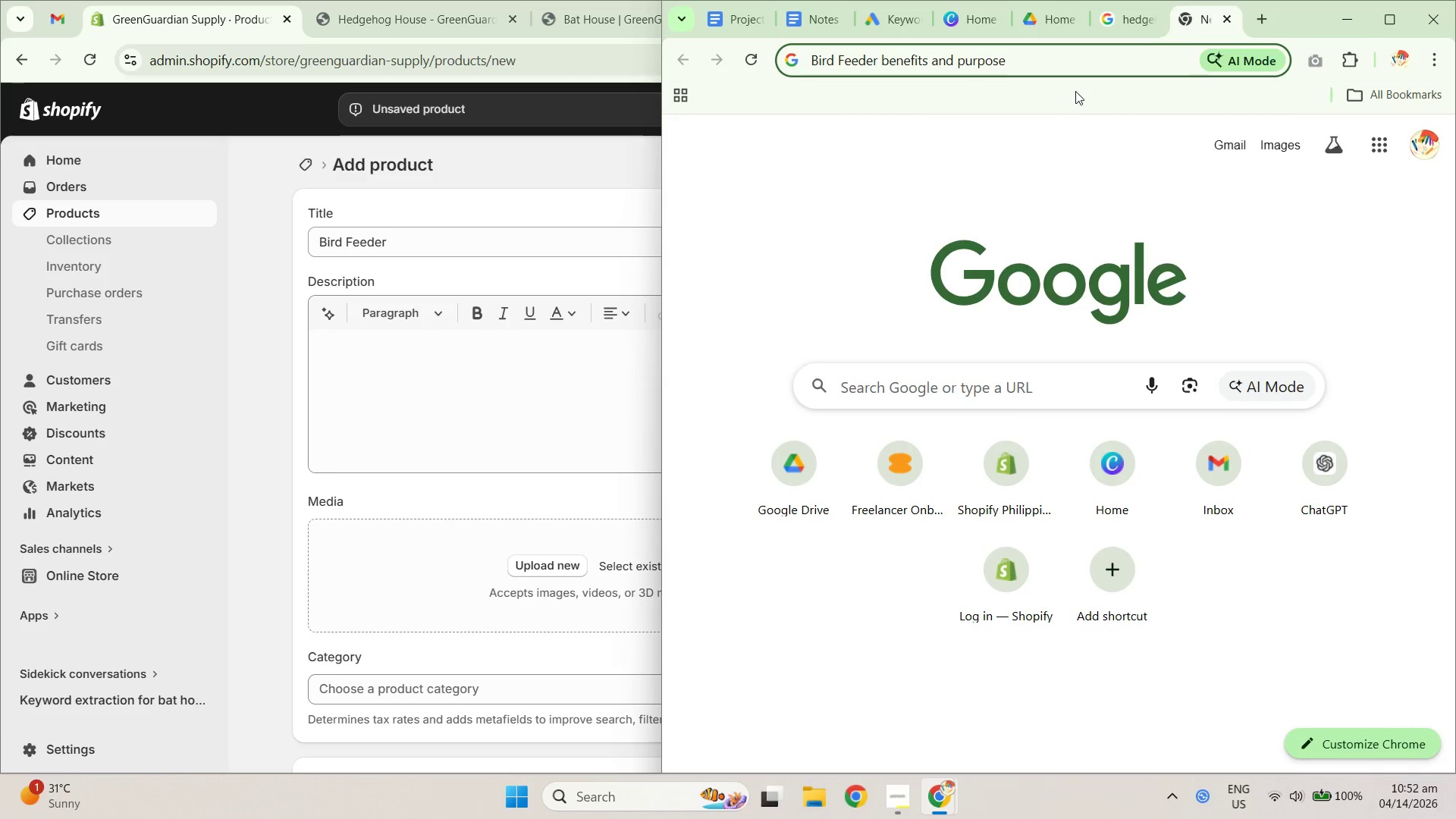 
key(NumpadEnter)
 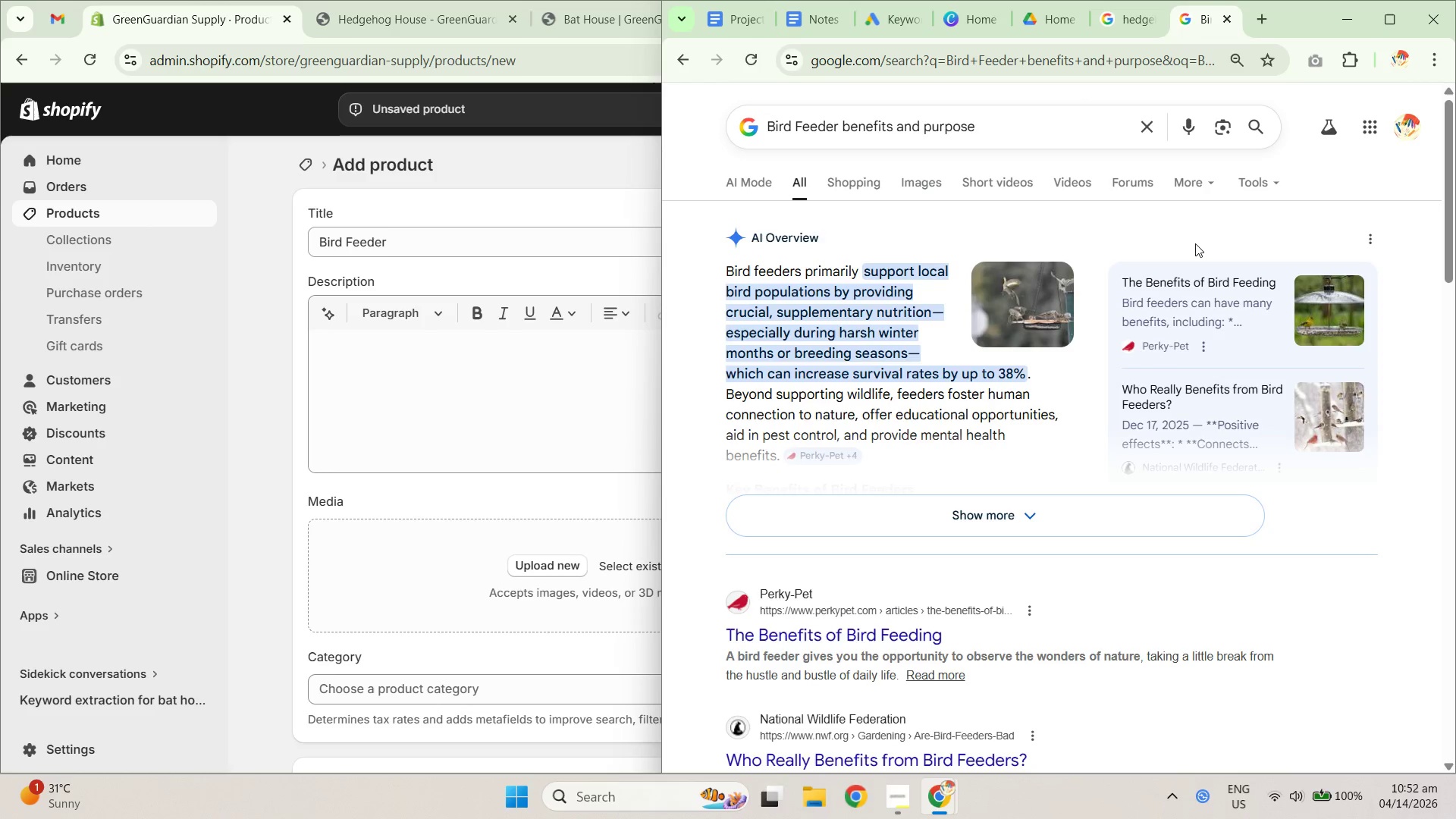 
wait(5.64)
 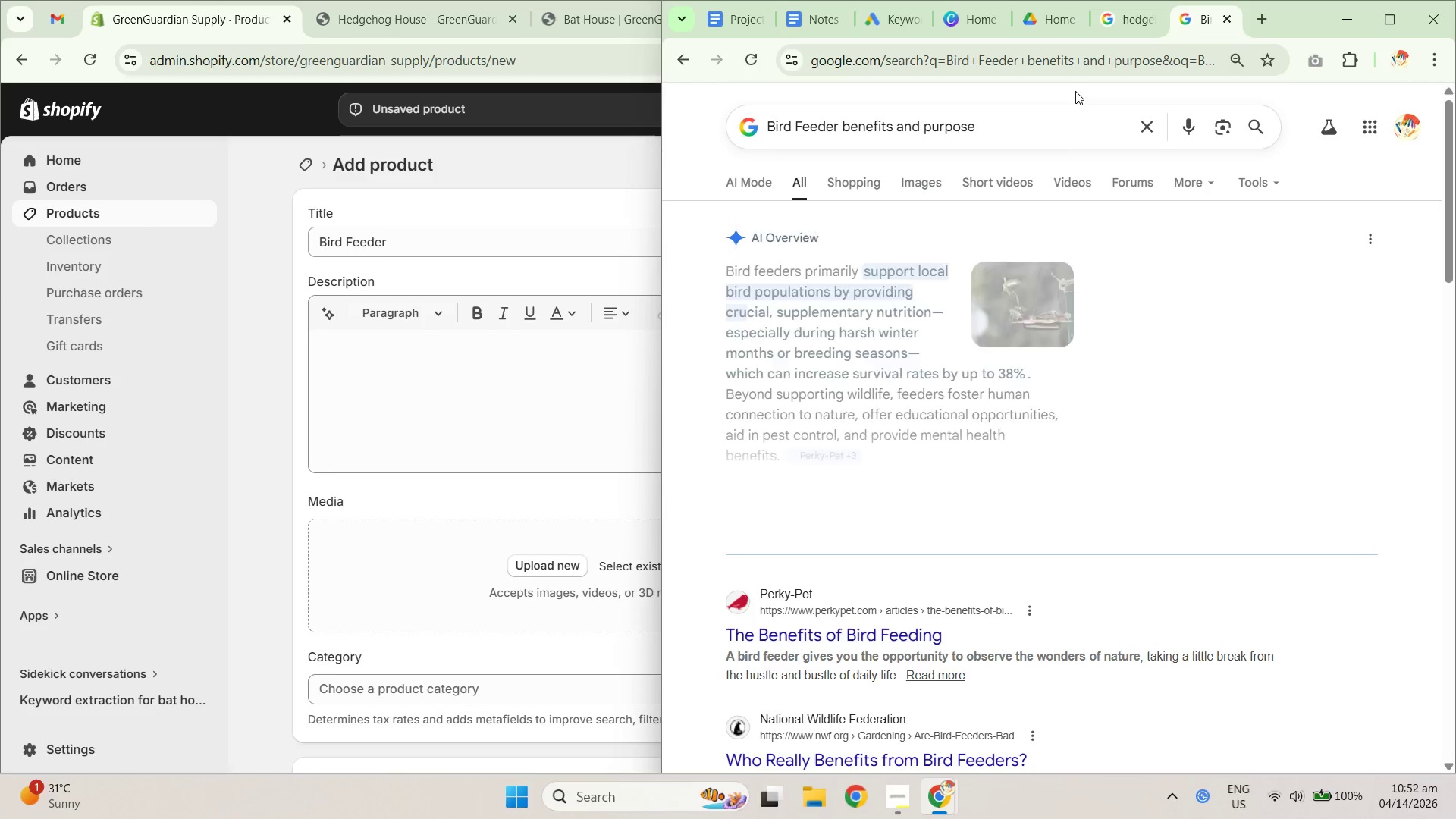 
left_click([1015, 513])
 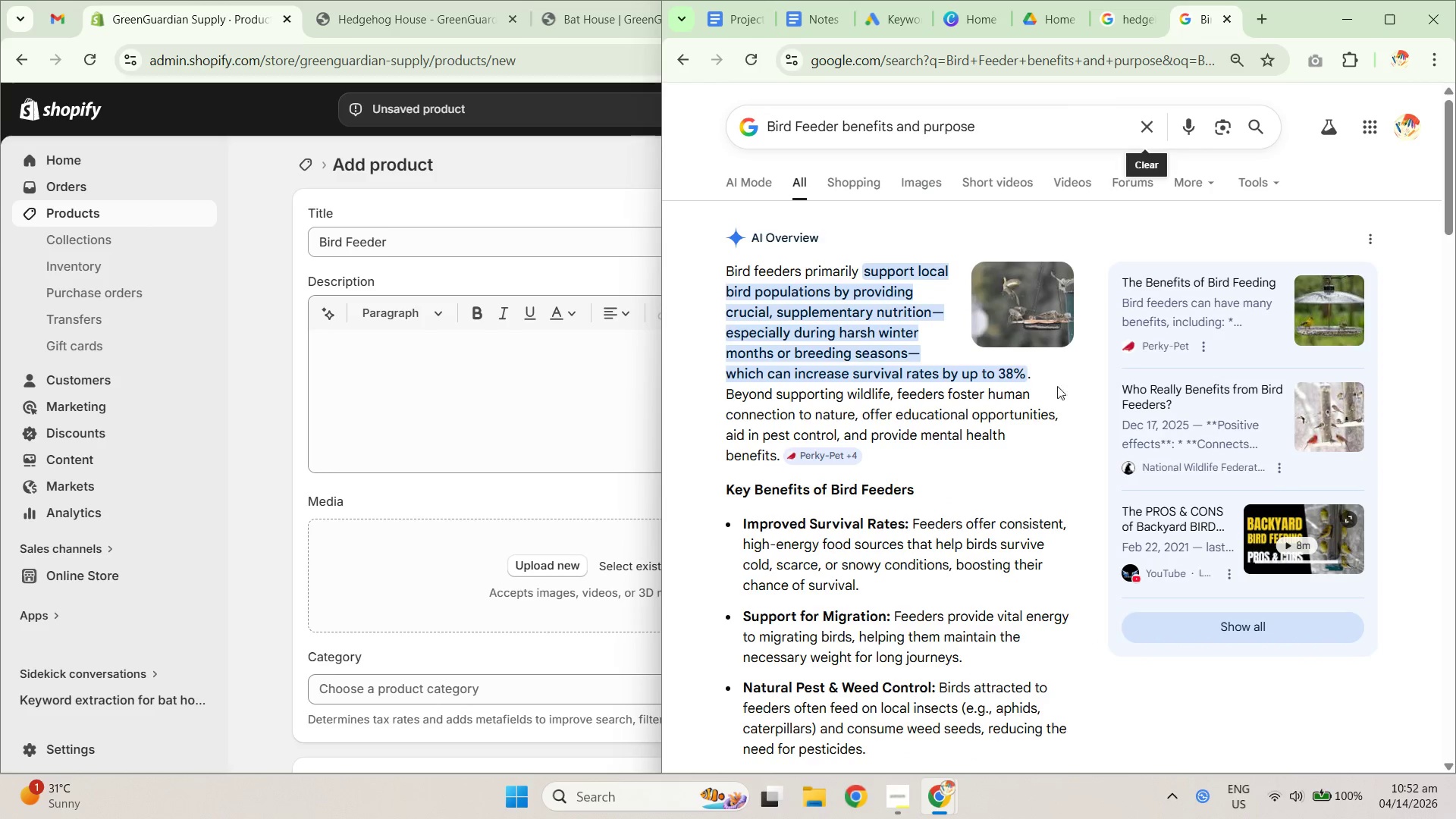 
scroll: coordinate [921, 468], scroll_direction: down, amount: 11.0
 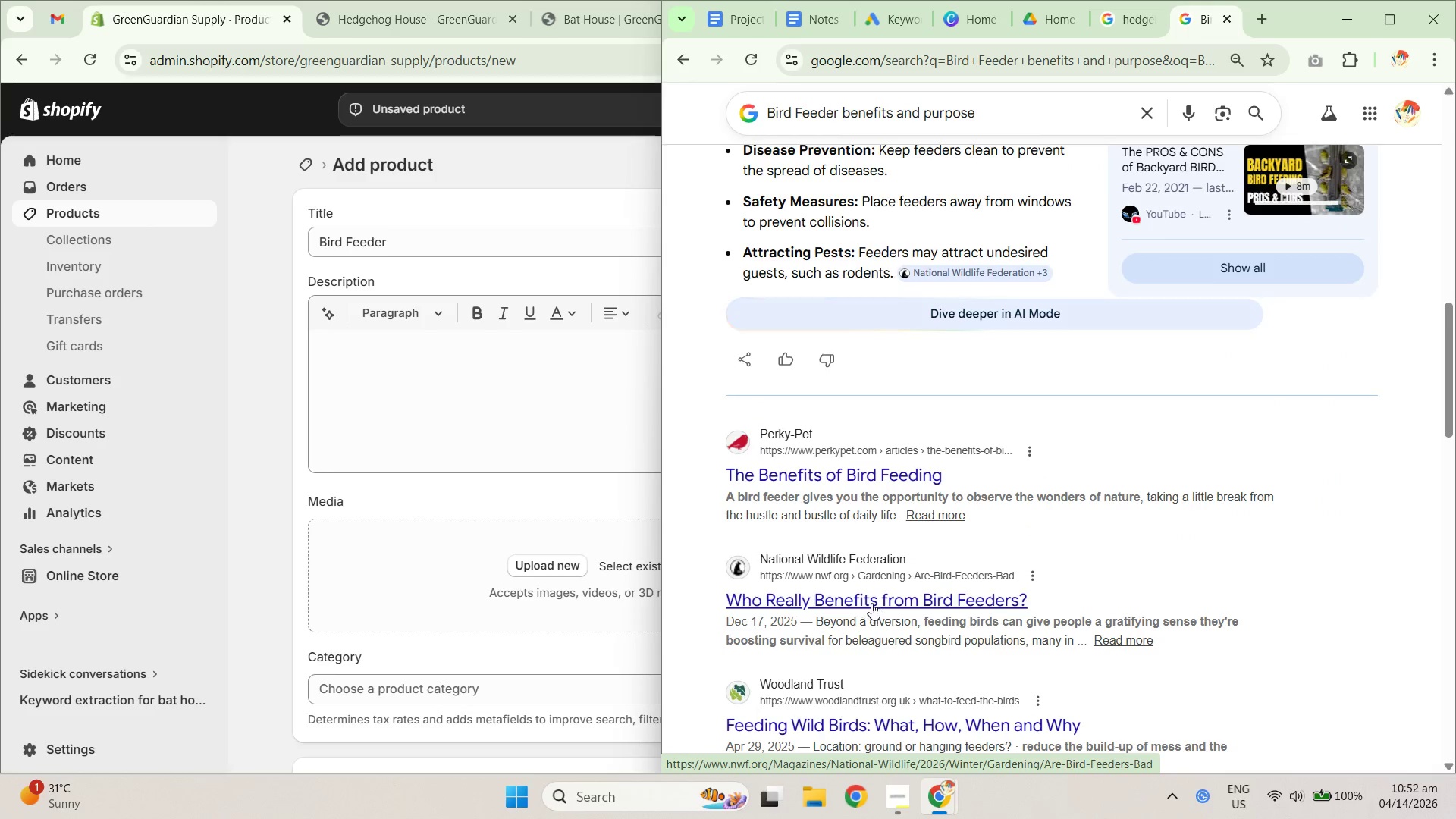 
wait(5.02)
 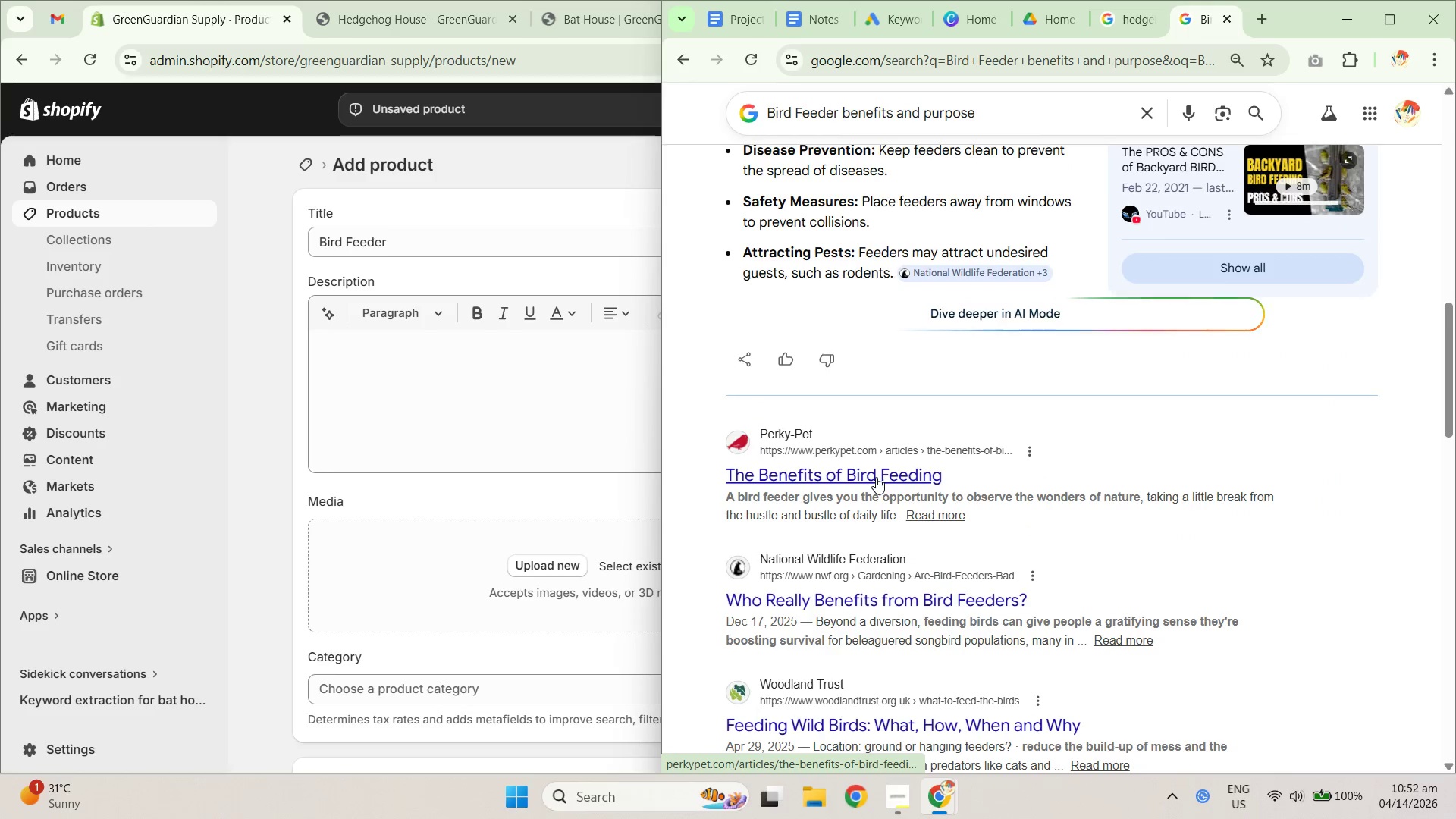 
left_click([1204, 17])
 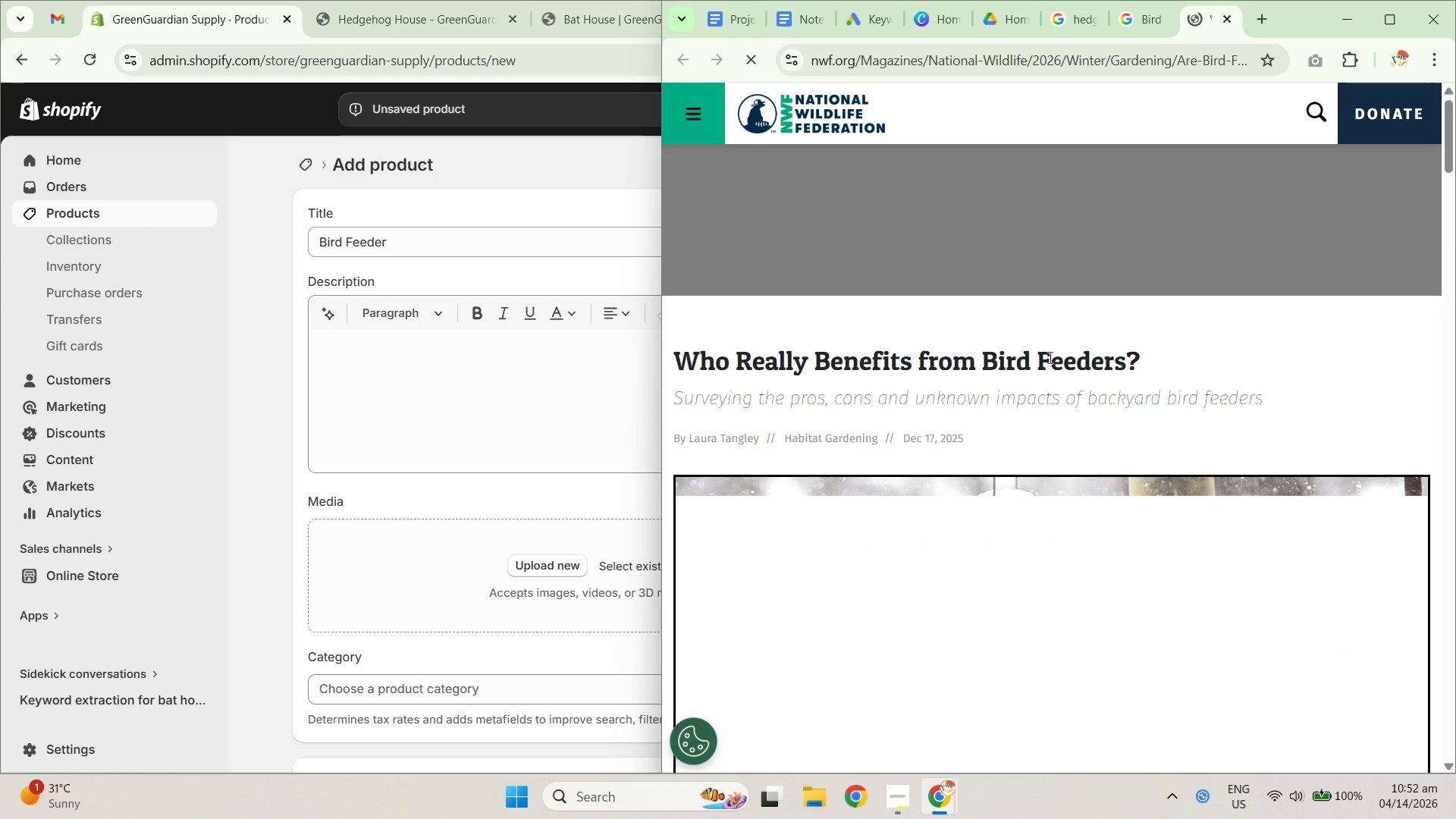 
scroll: coordinate [1046, 414], scroll_direction: down, amount: 9.0
 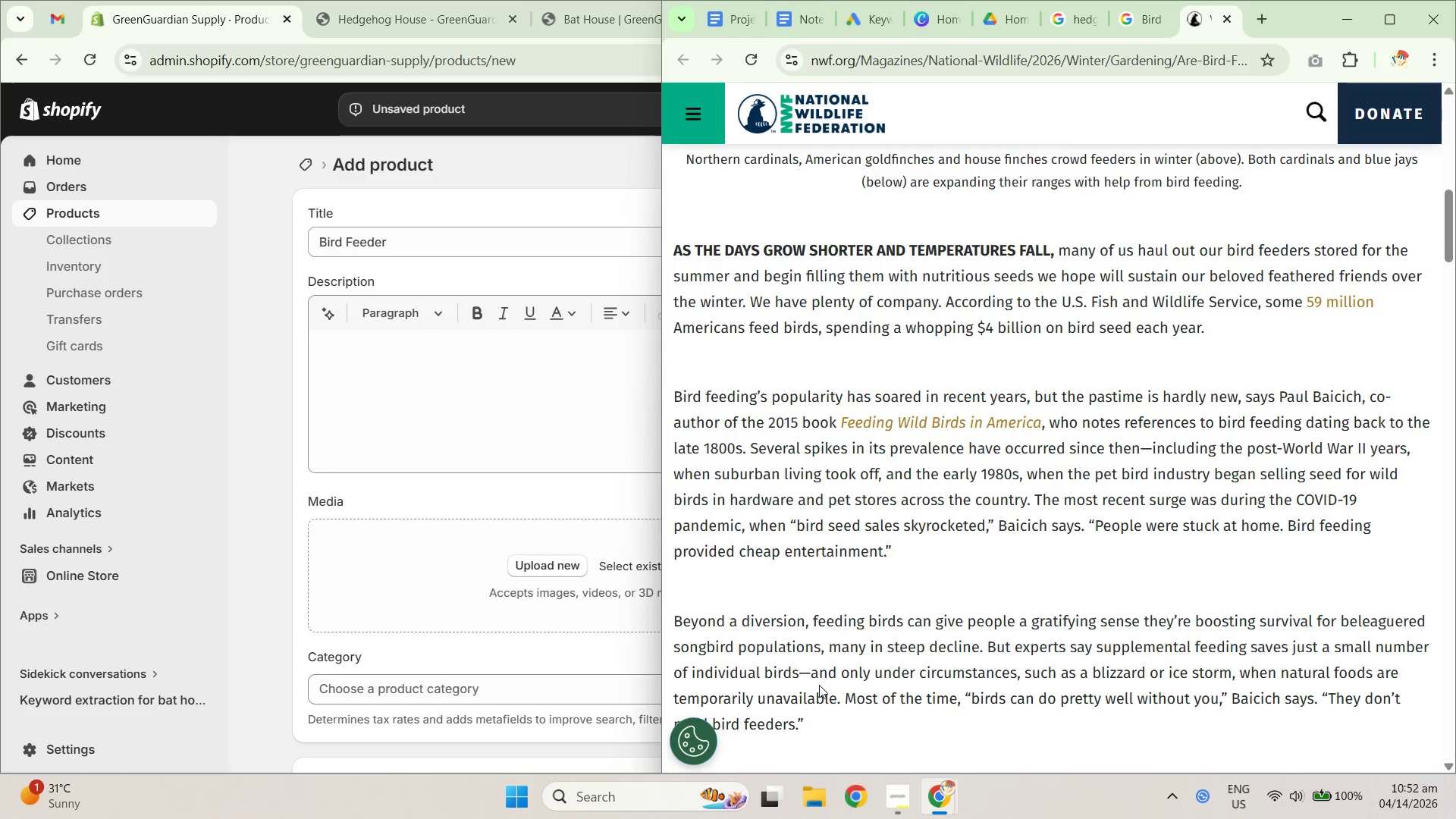 
wait(26.83)
 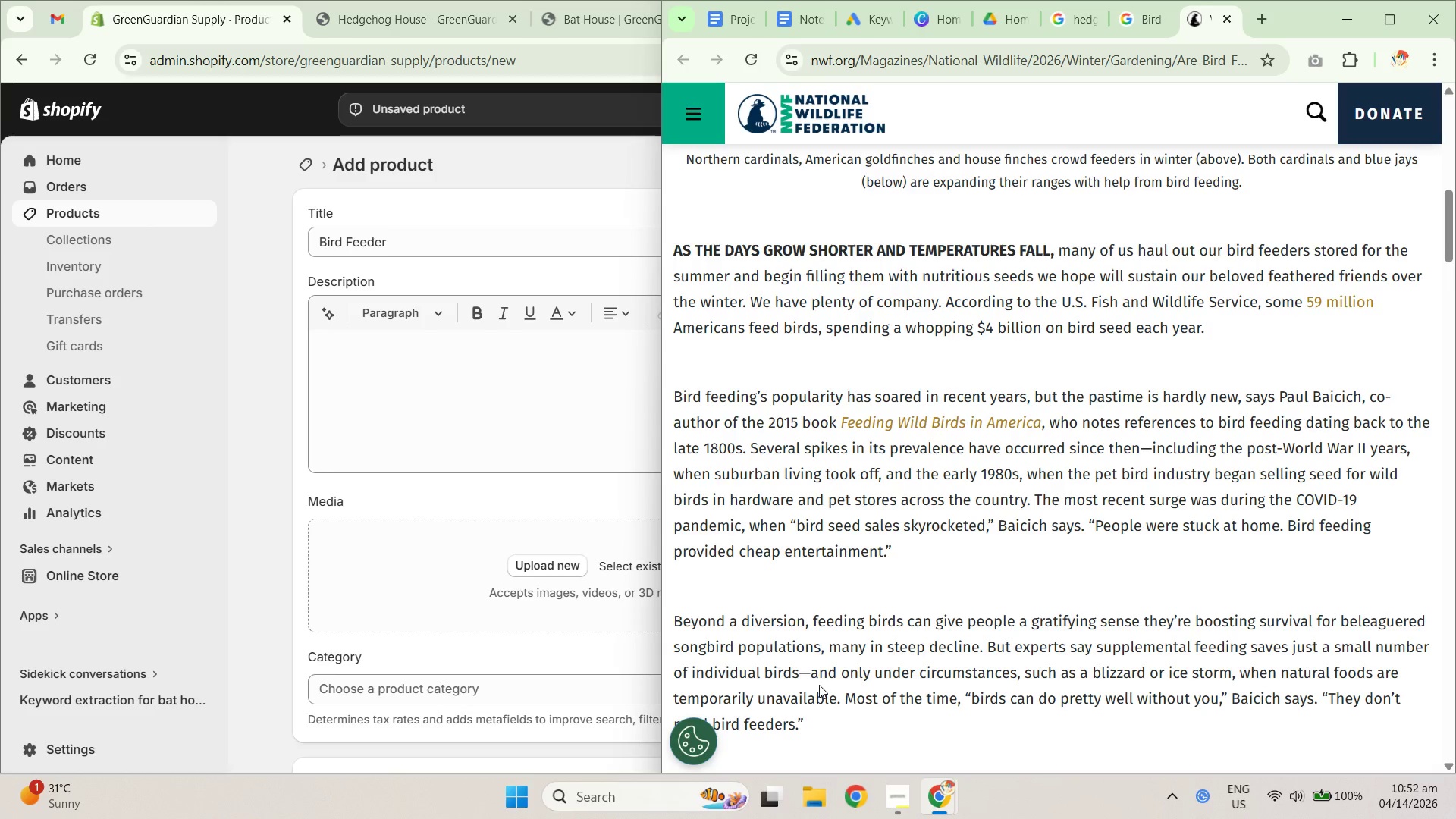 
scroll: coordinate [1217, 600], scroll_direction: down, amount: 6.0
 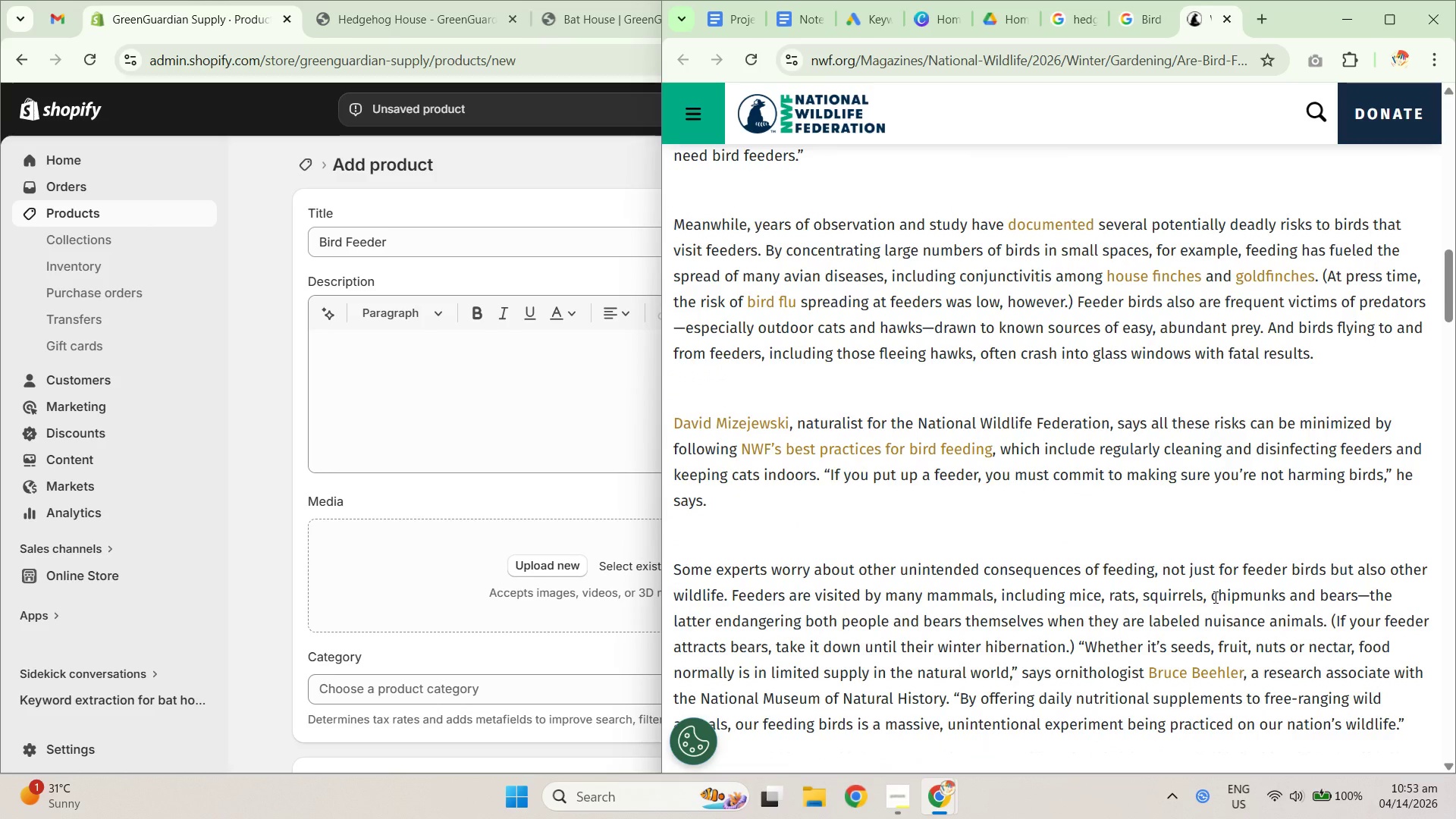 
scroll: coordinate [1214, 597], scroll_direction: none, amount: 0.0
 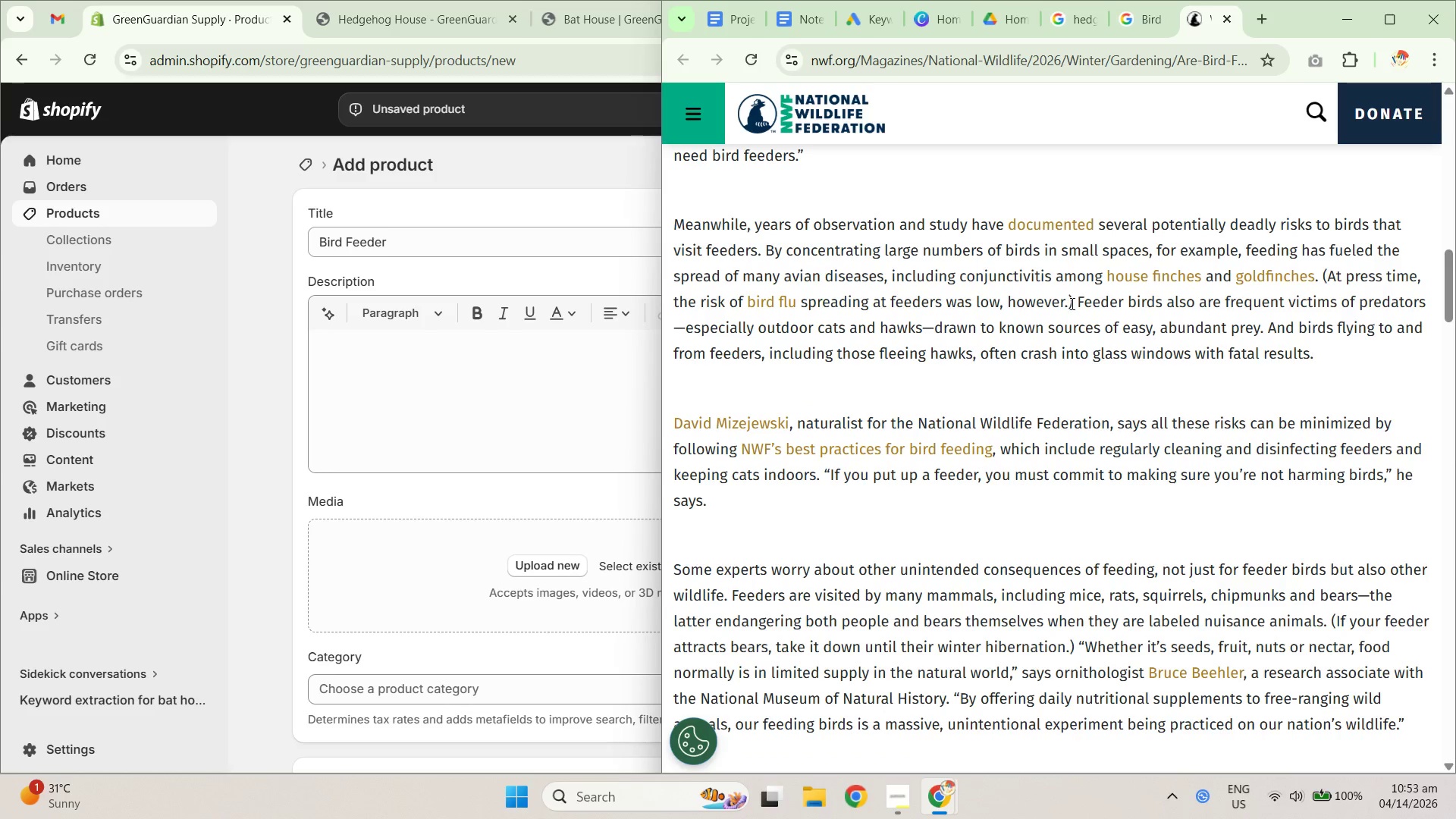 
wait(17.02)
 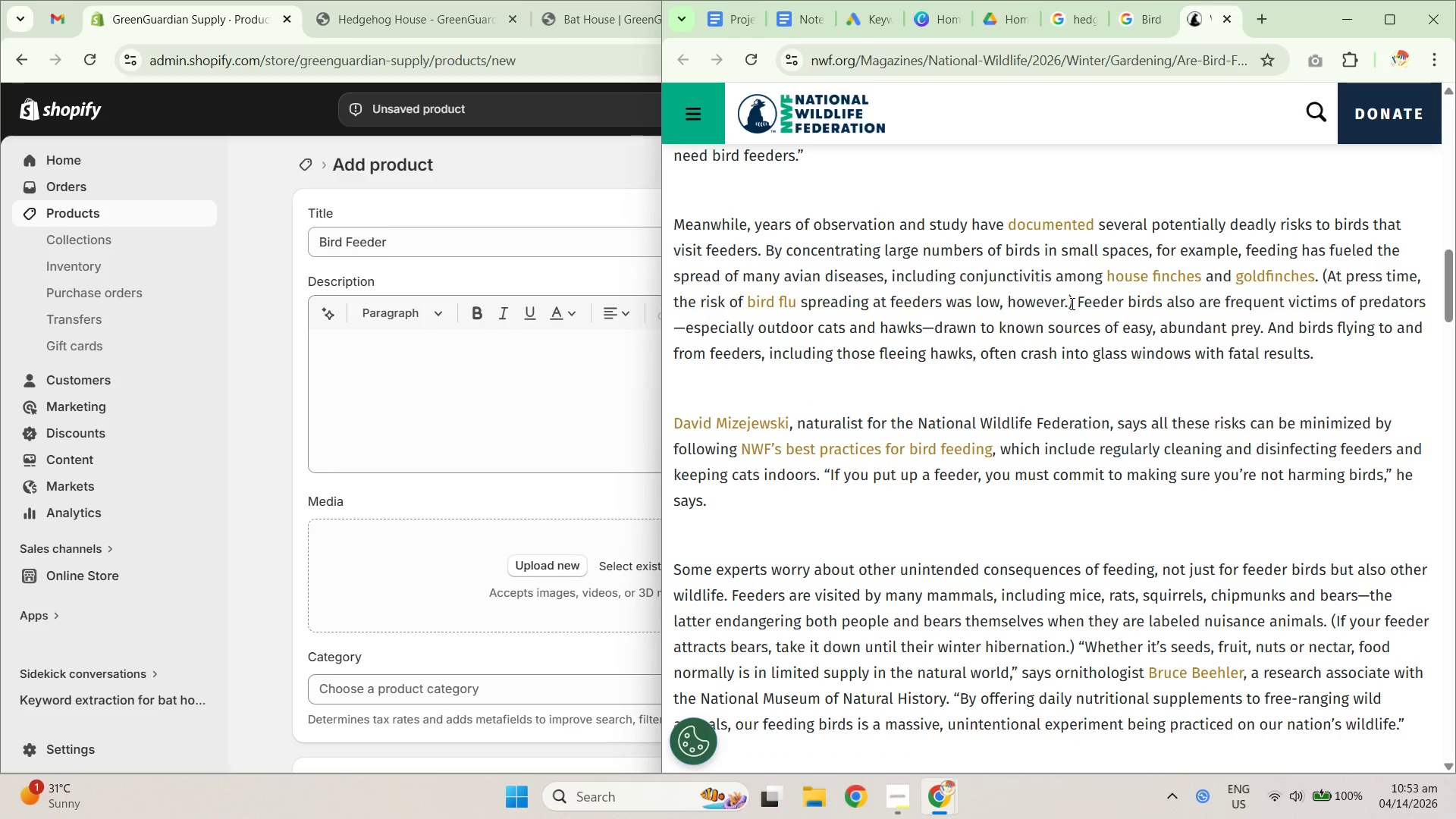 
scroll: coordinate [909, 403], scroll_direction: down, amount: 12.0
 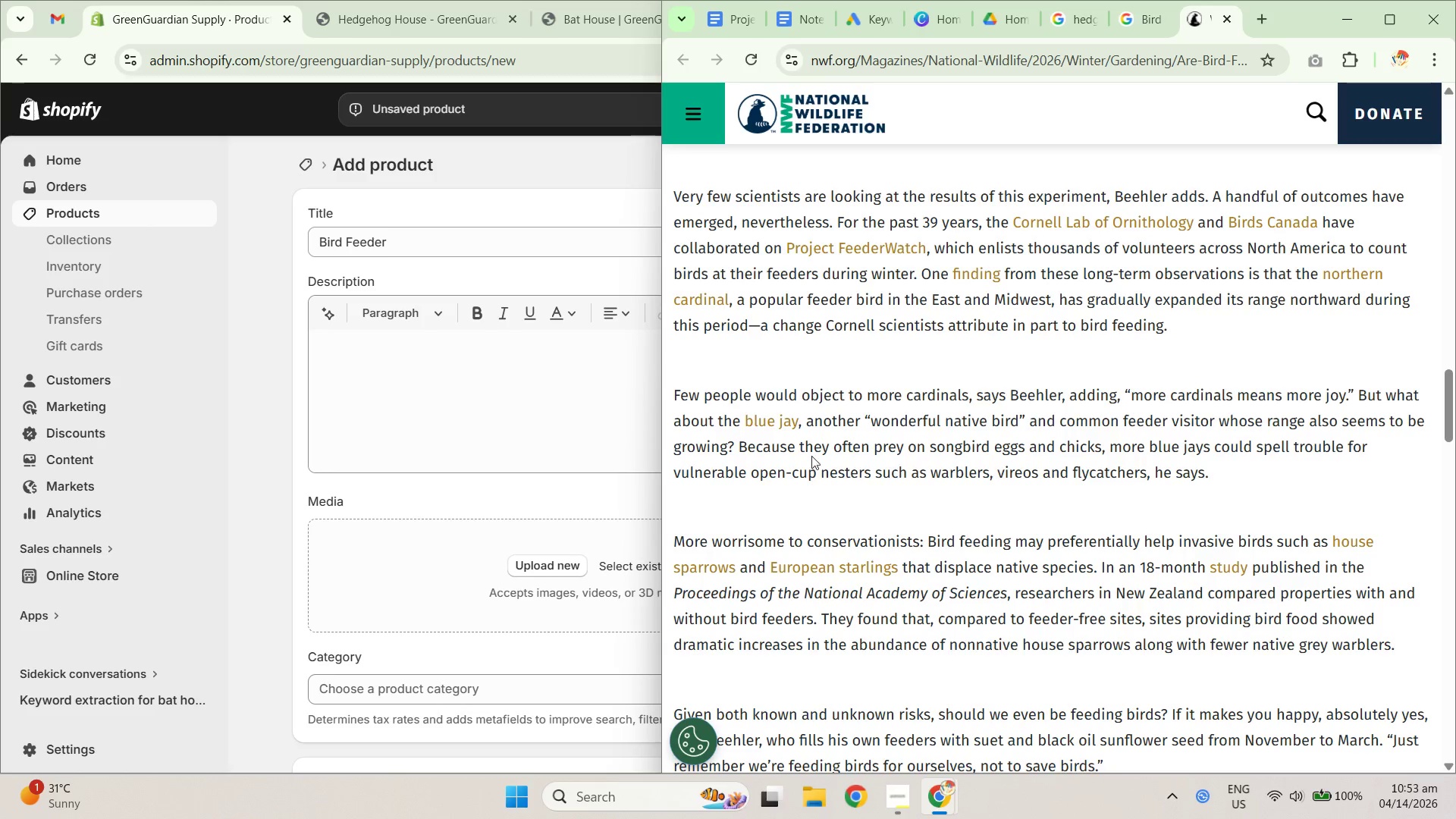 
left_click_drag(start_coordinate=[1146, 396], to_coordinate=[1269, 391])
 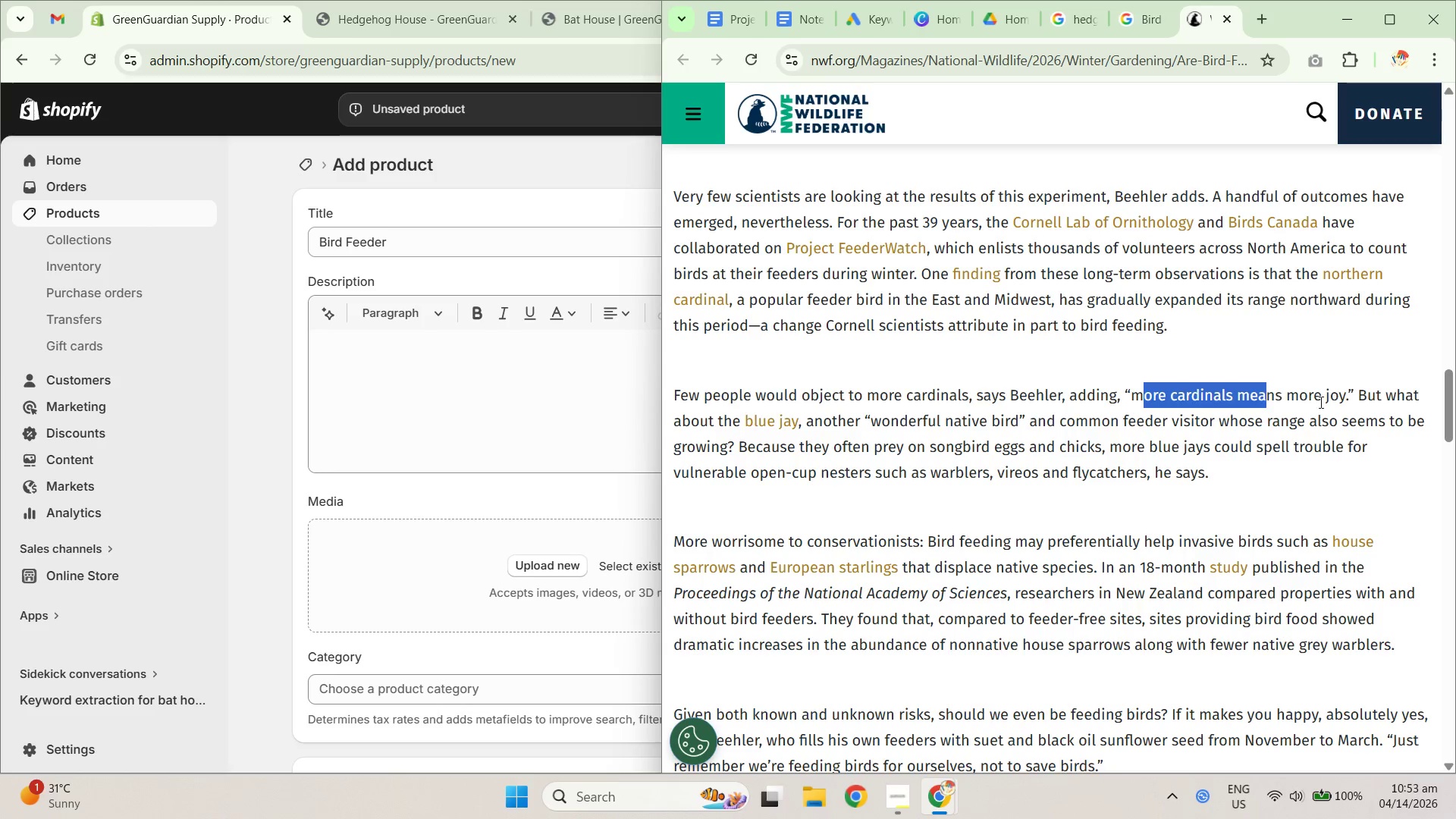 
left_click_drag(start_coordinate=[1334, 406], to_coordinate=[1342, 404])
 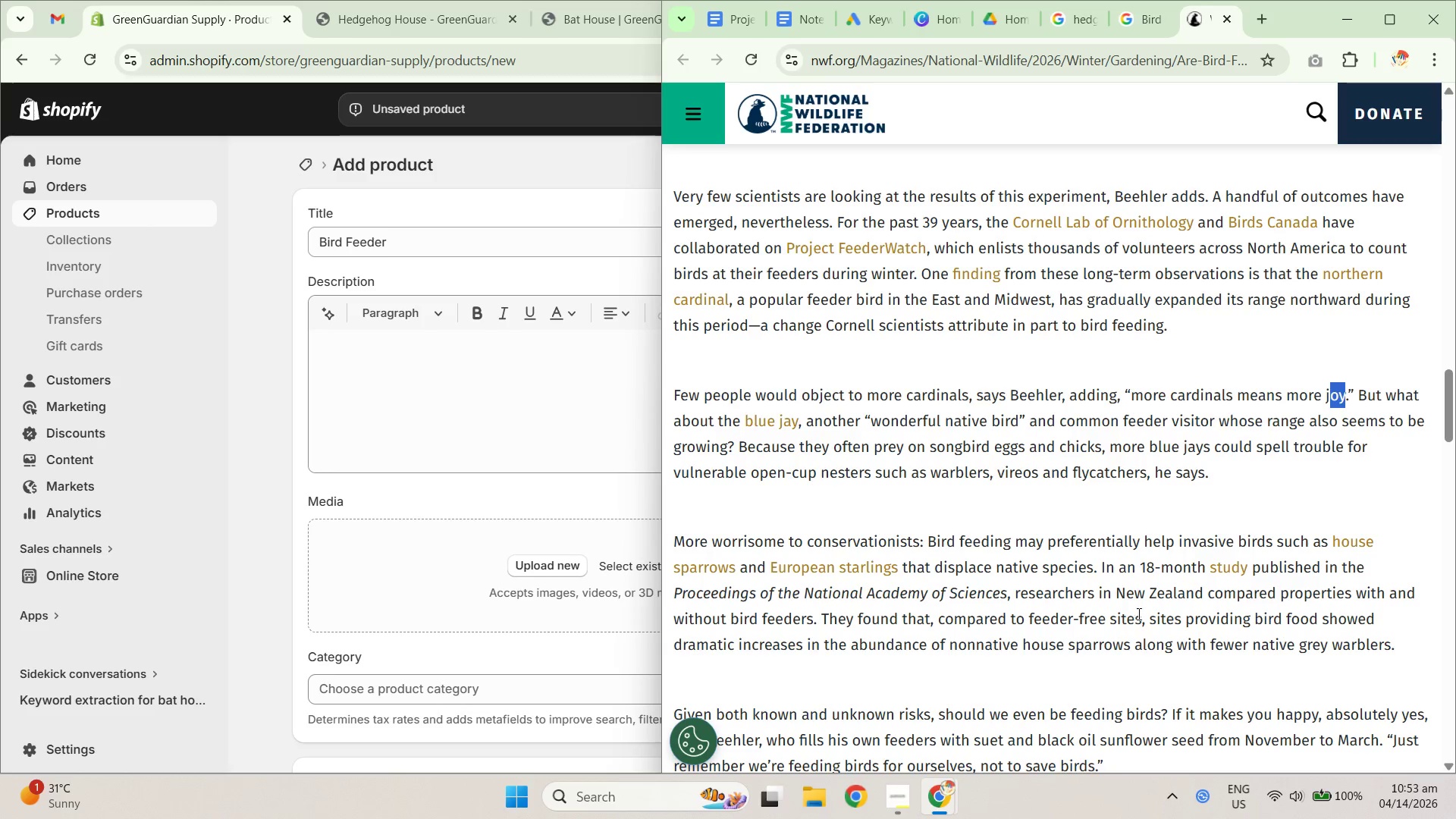 
wait(11.45)
 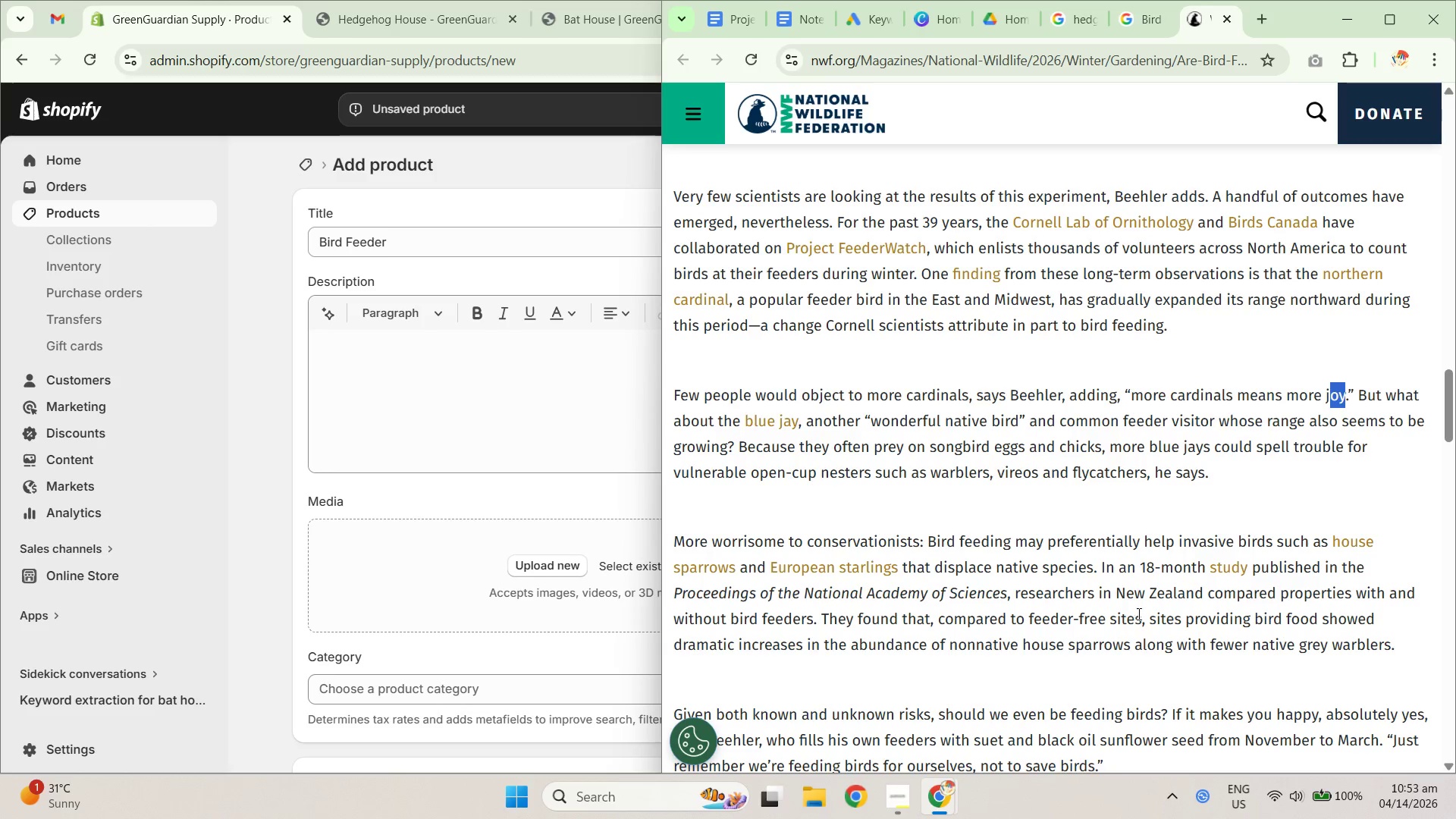 
scroll: coordinate [1089, 566], scroll_direction: down, amount: 6.0
 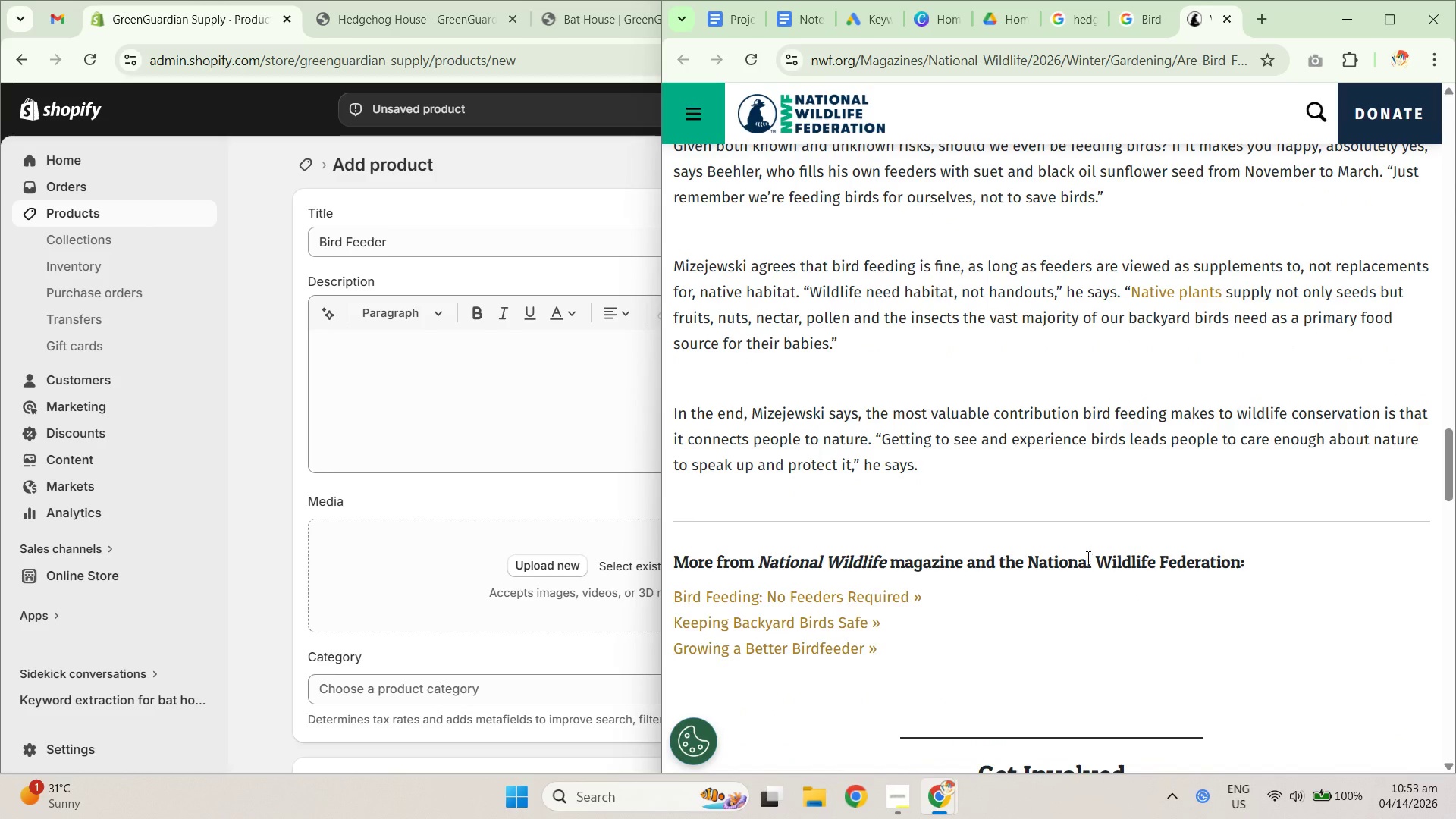 
scroll: coordinate [1086, 556], scroll_direction: up, amount: 1.0
 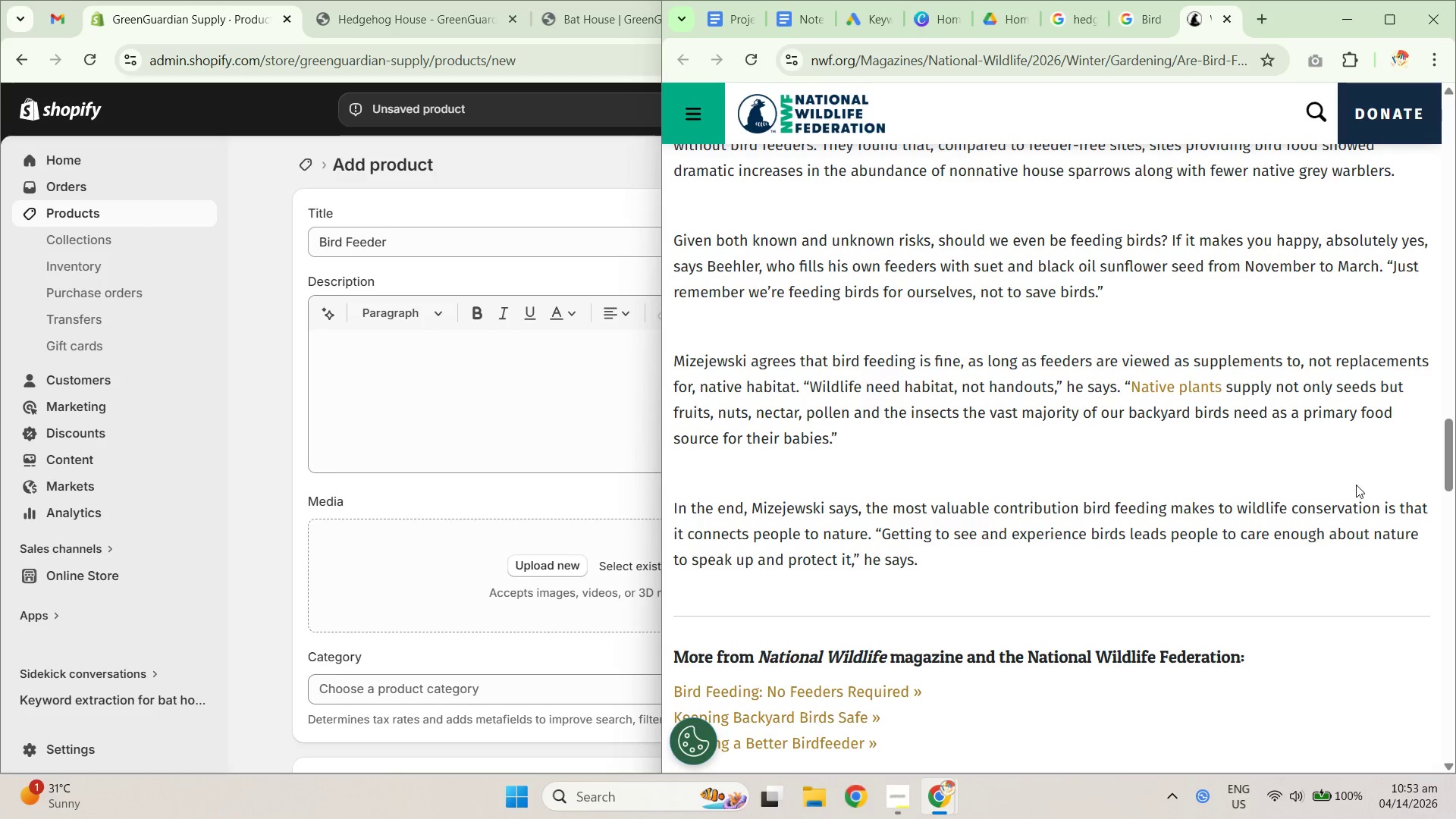 
wait(15.89)
 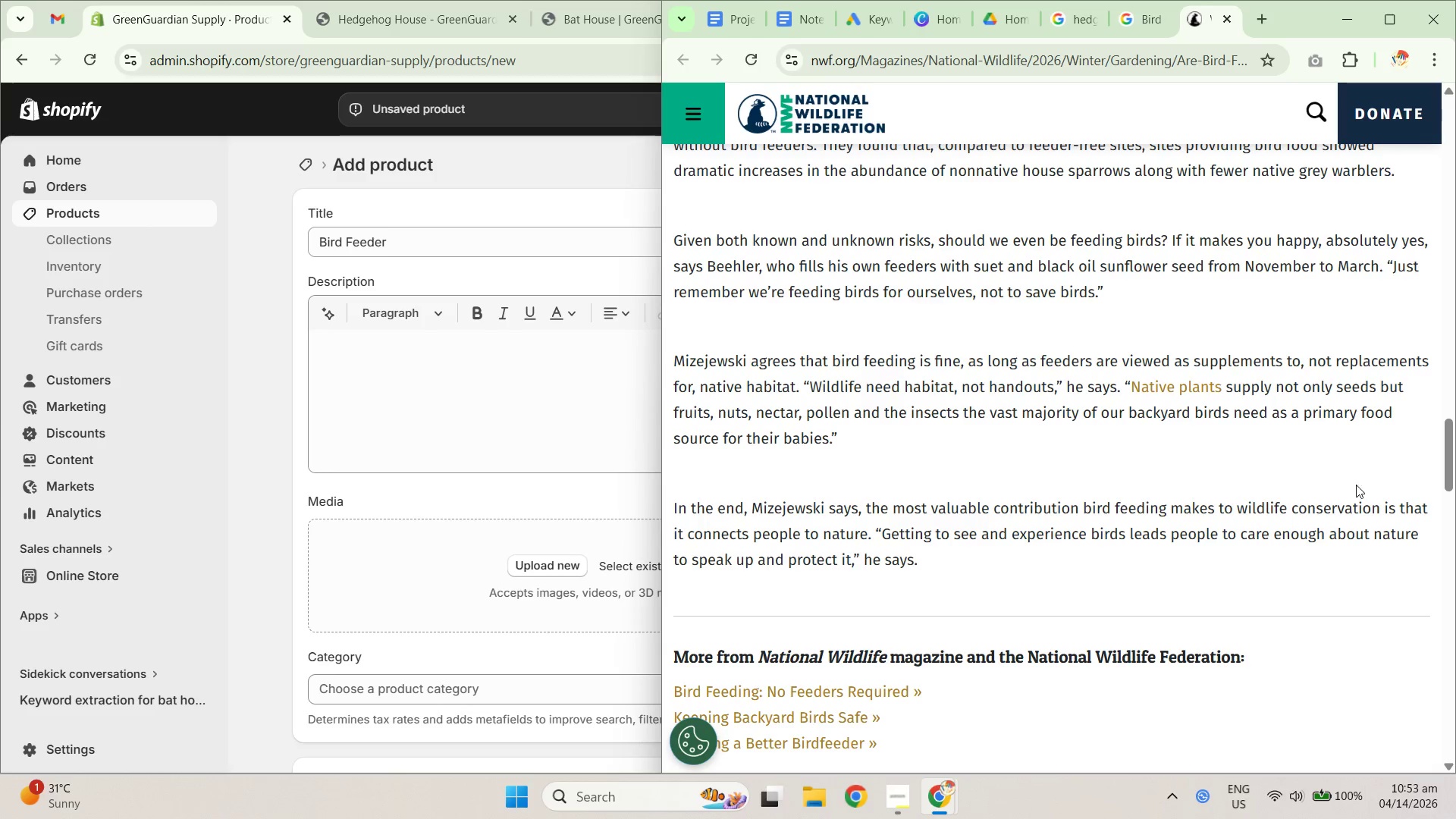 
left_click([860, 24])
 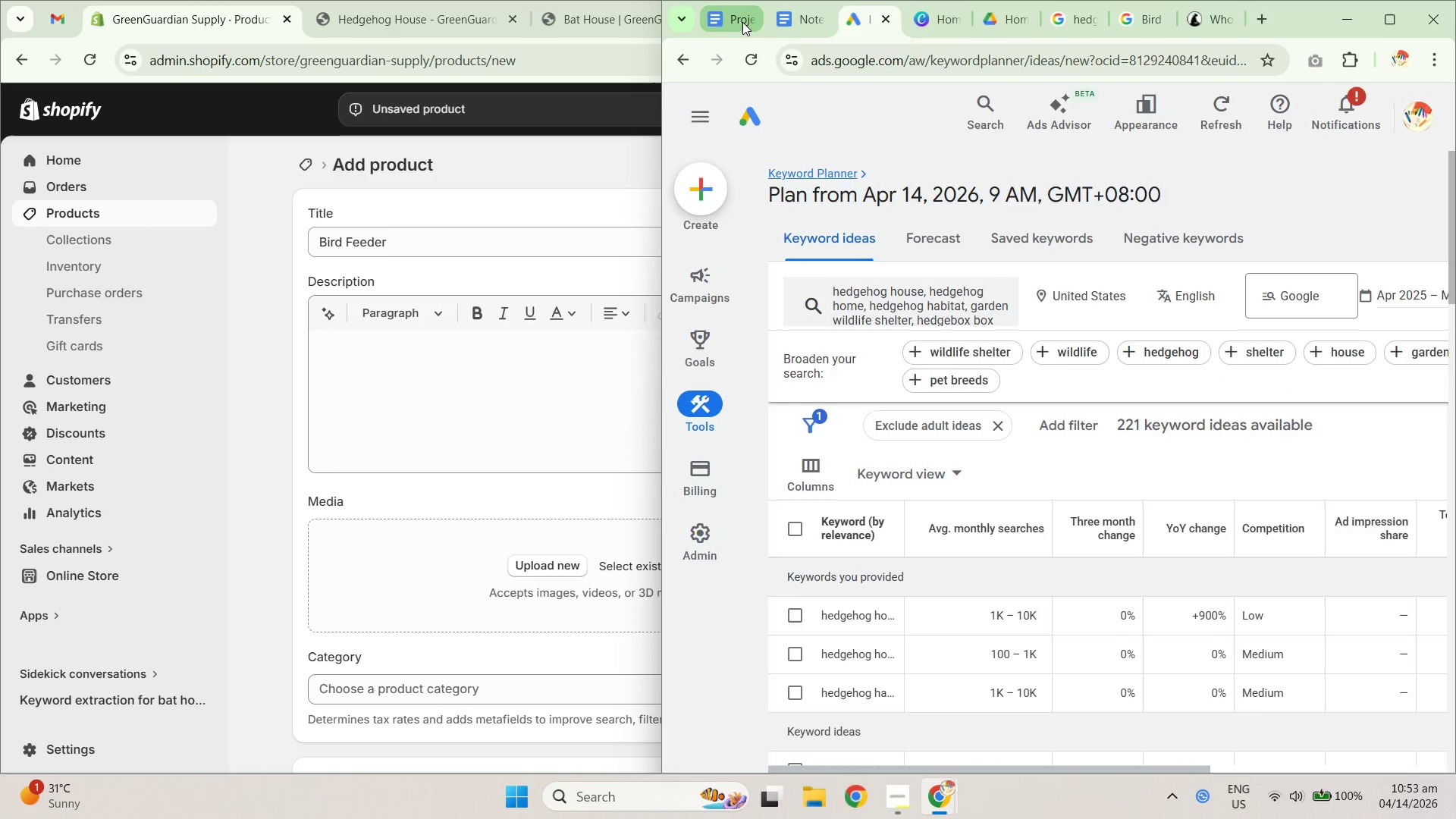 
left_click([742, 22])
 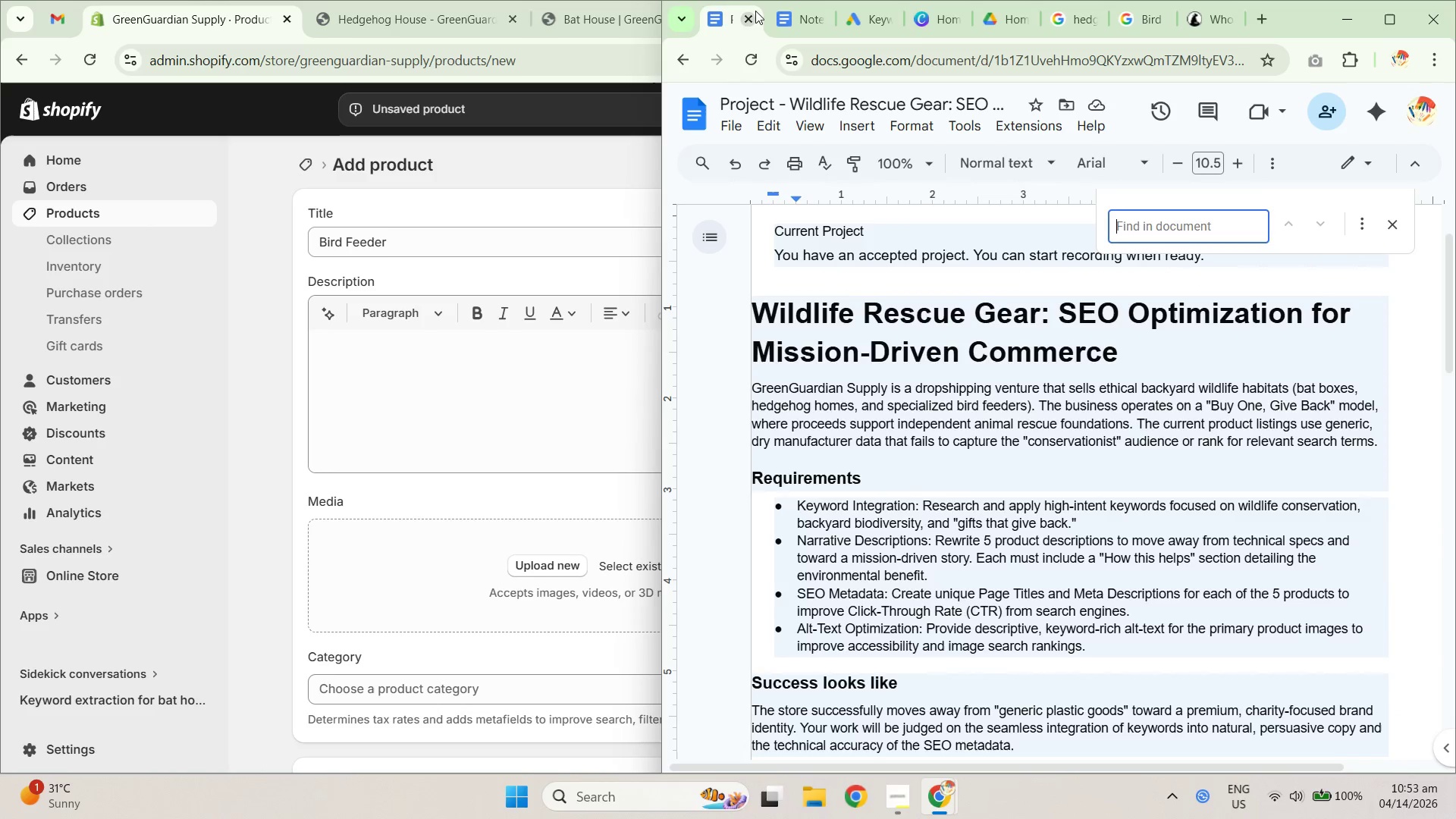 
left_click([755, 10])
 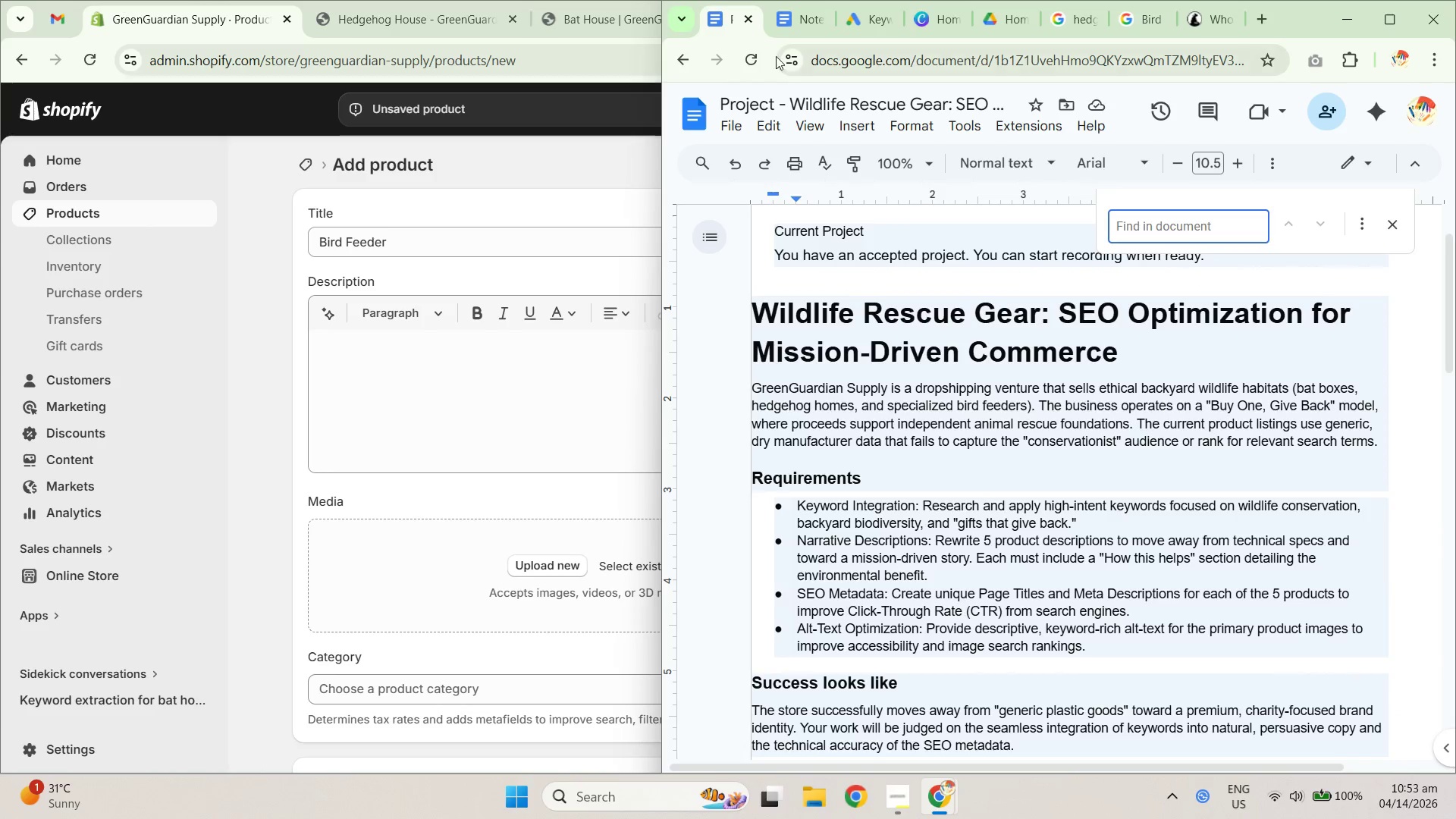 
left_click([796, 20])
 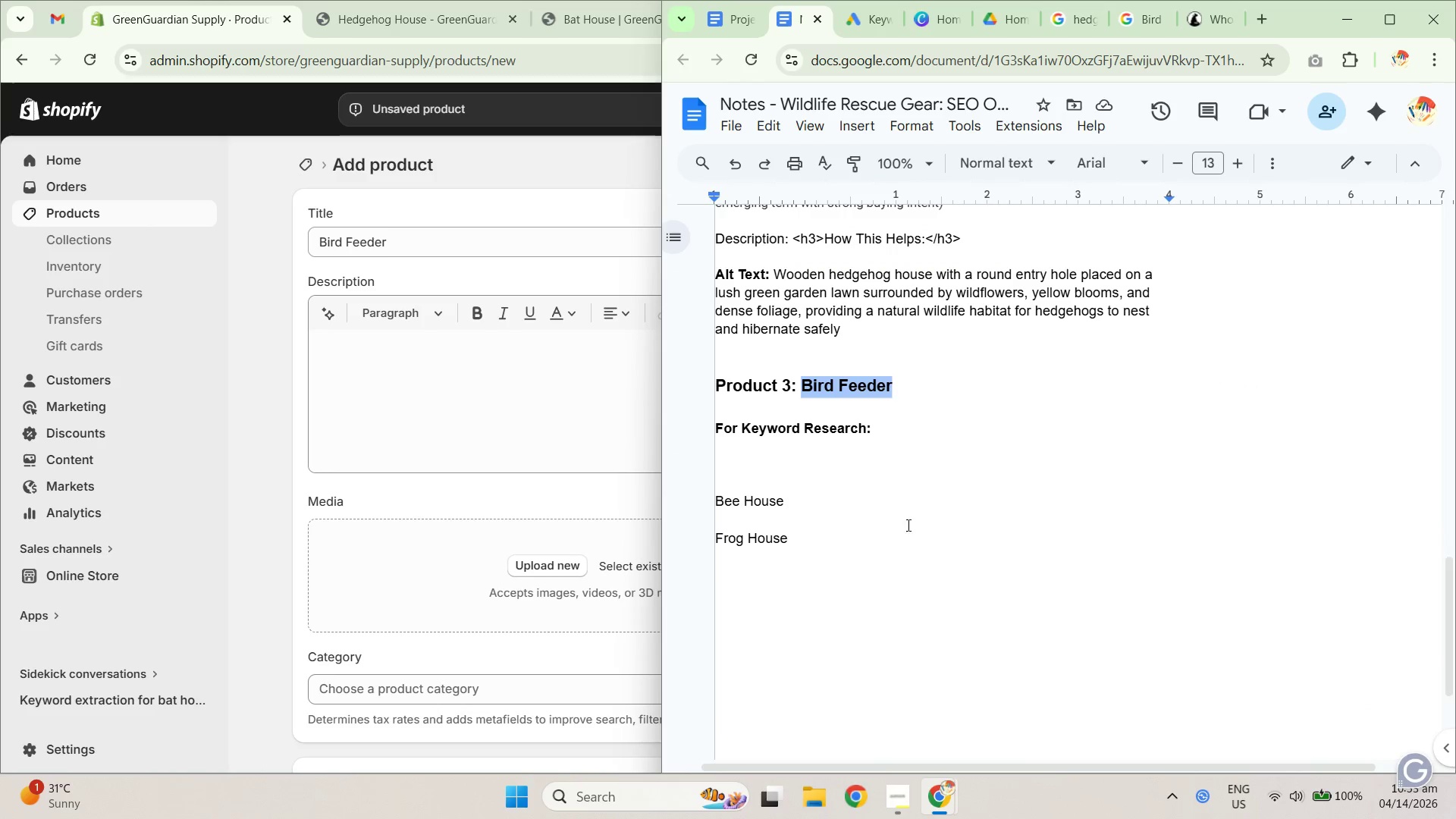 
left_click([846, 462])
 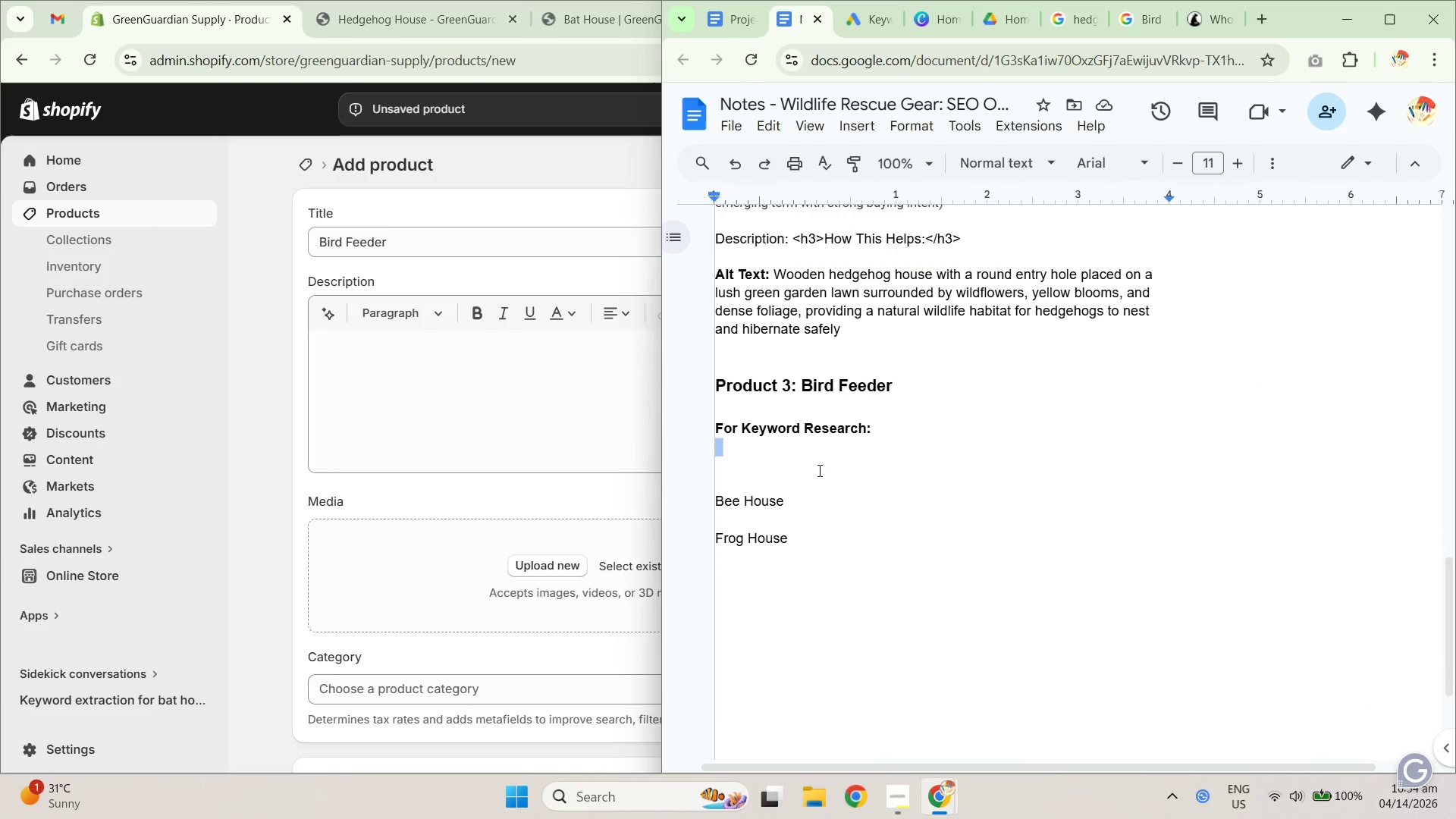 
left_click([800, 461])
 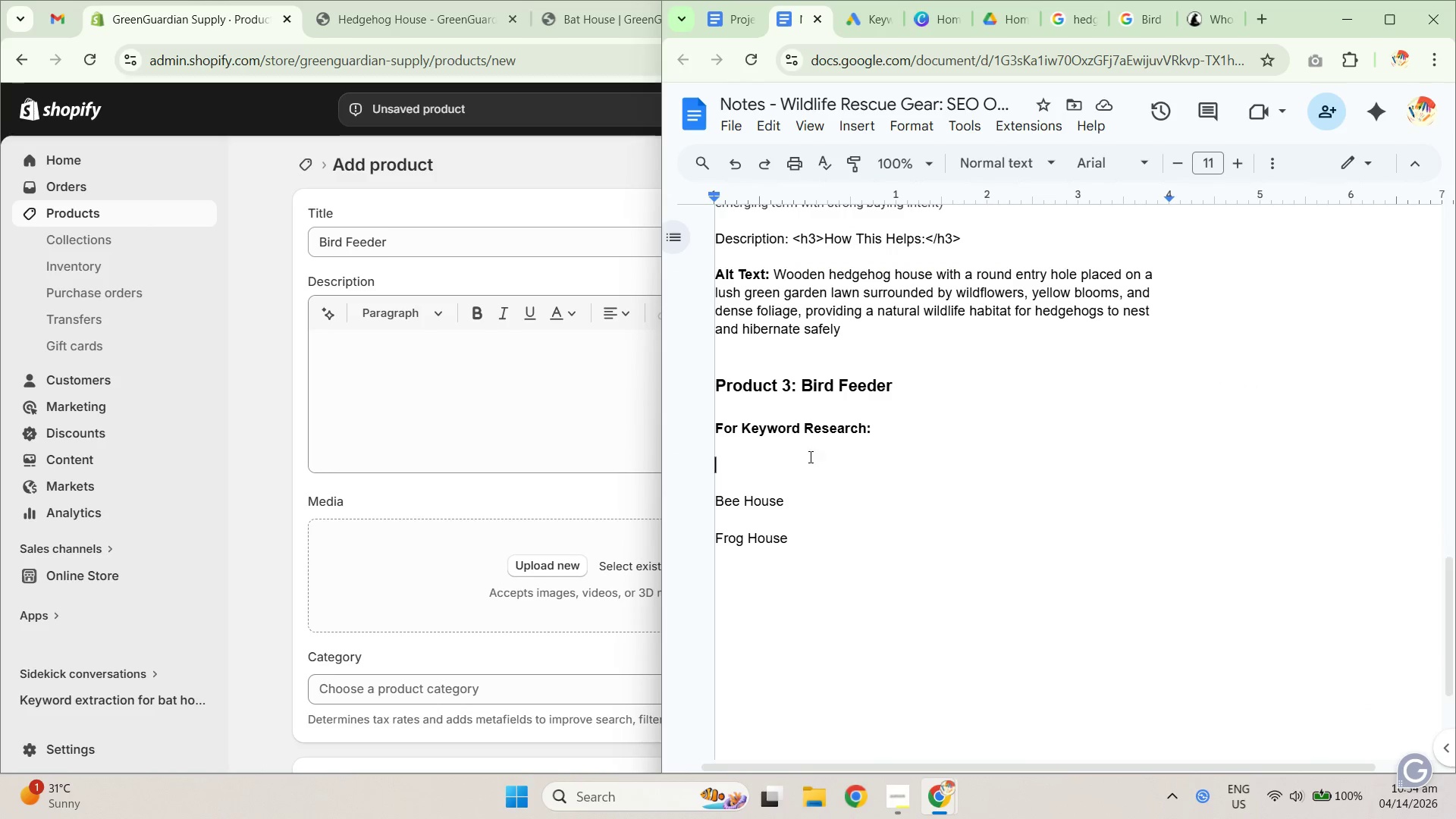 
scroll: coordinate [852, 554], scroll_direction: up, amount: 2.0
 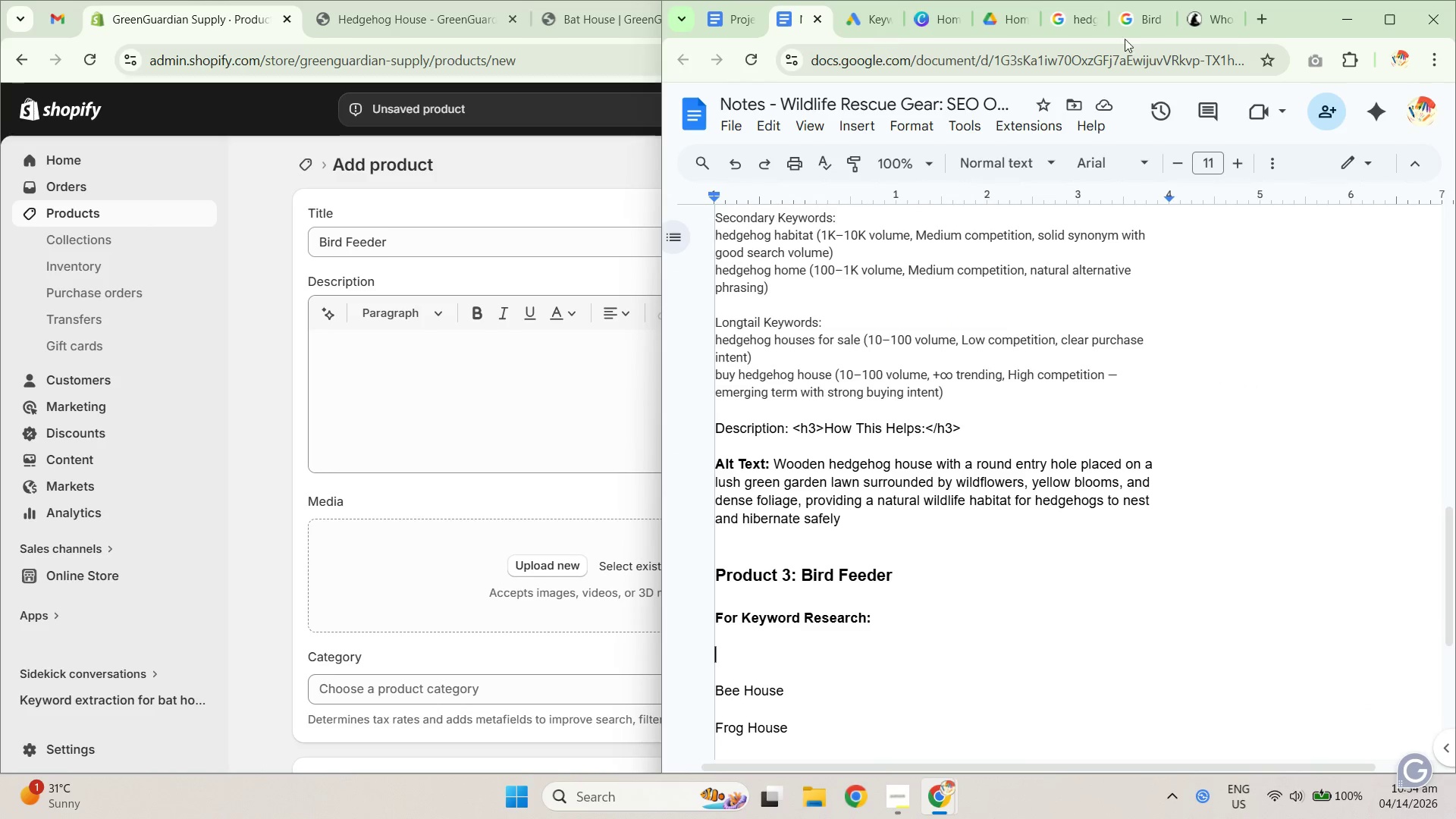 
left_click([1214, 27])
 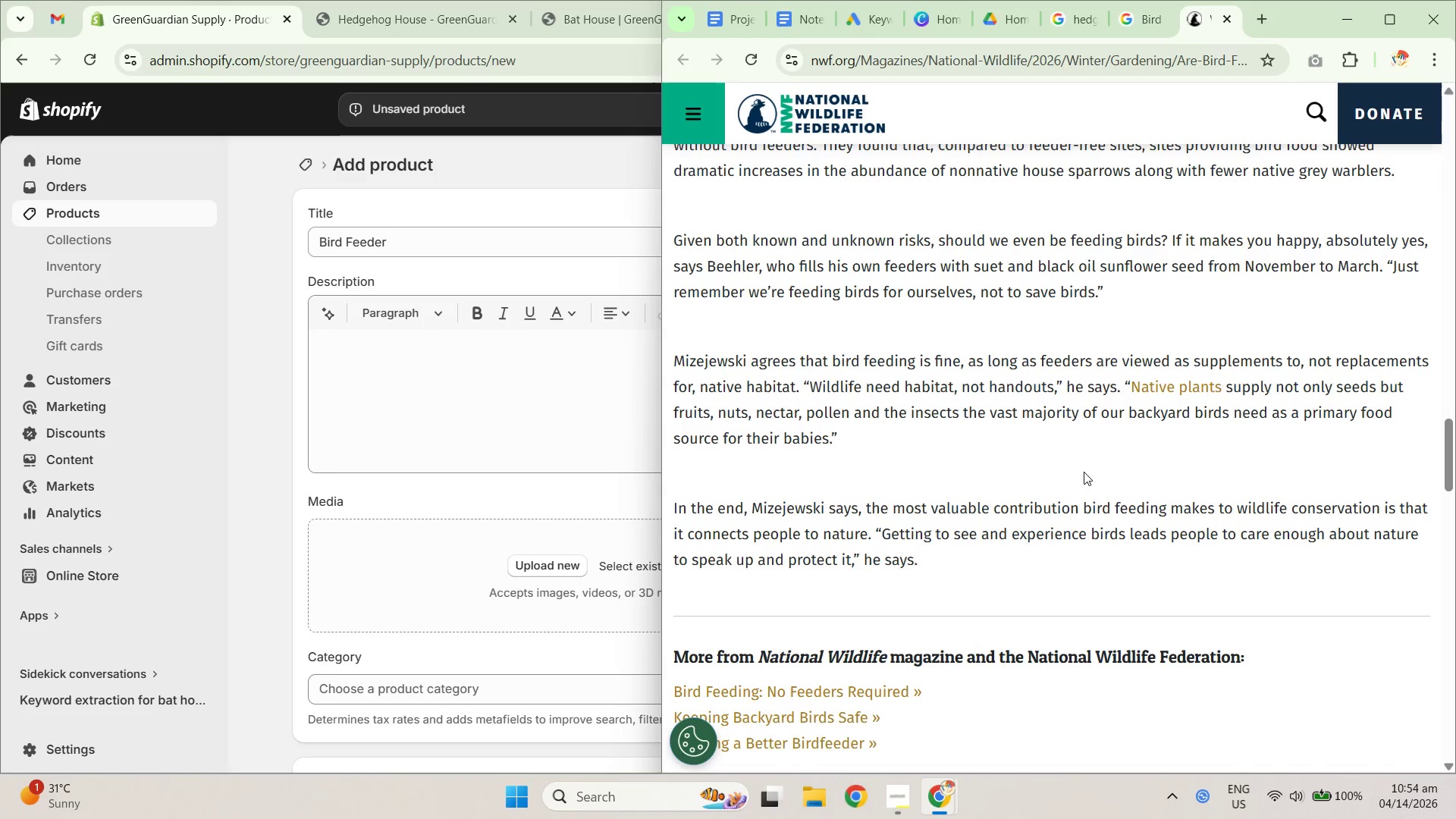 
scroll: coordinate [1050, 504], scroll_direction: up, amount: 16.0
 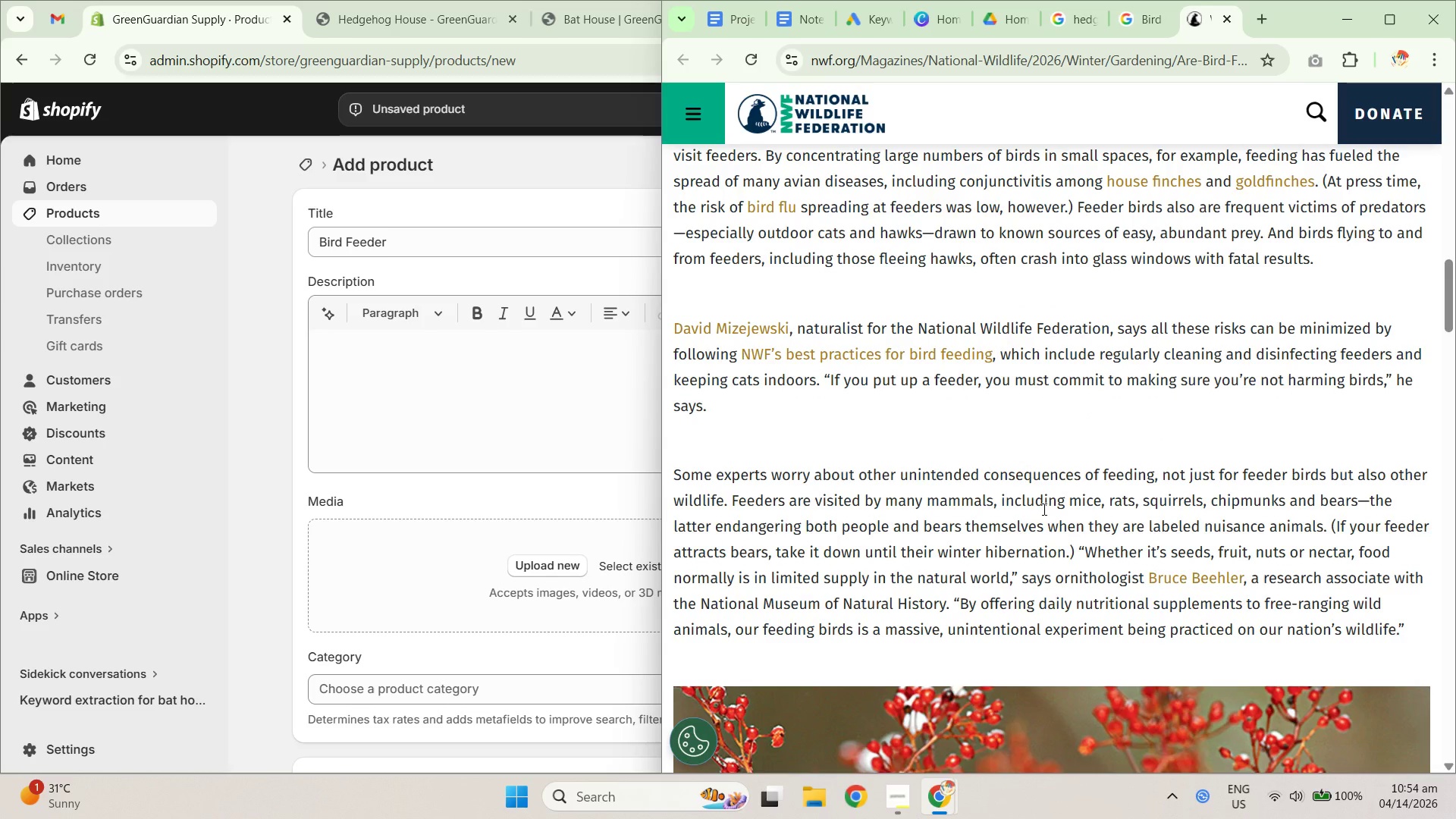 
scroll: coordinate [966, 425], scroll_direction: up, amount: 10.0
 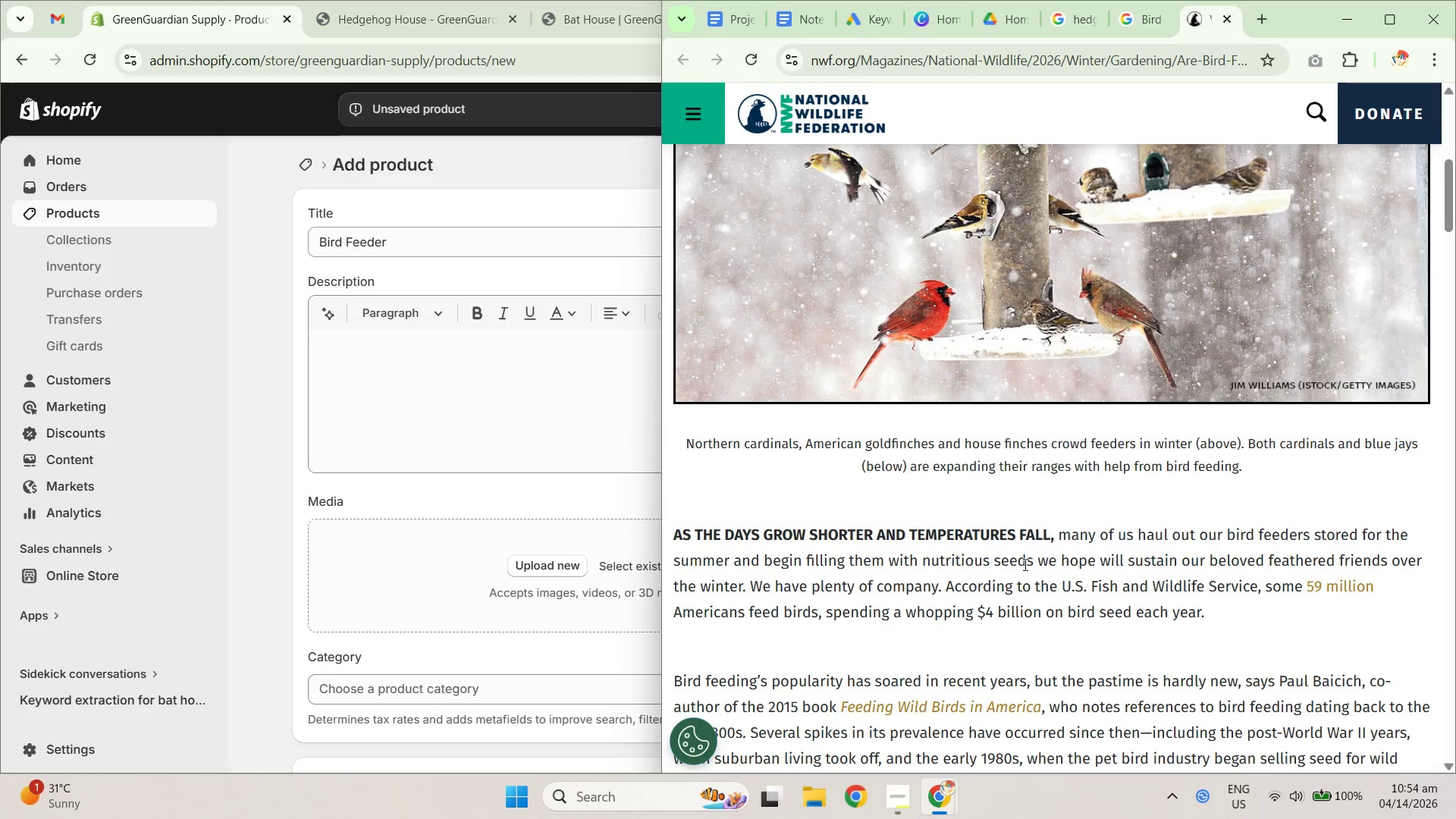 
scroll: coordinate [993, 579], scroll_direction: down, amount: 2.0
 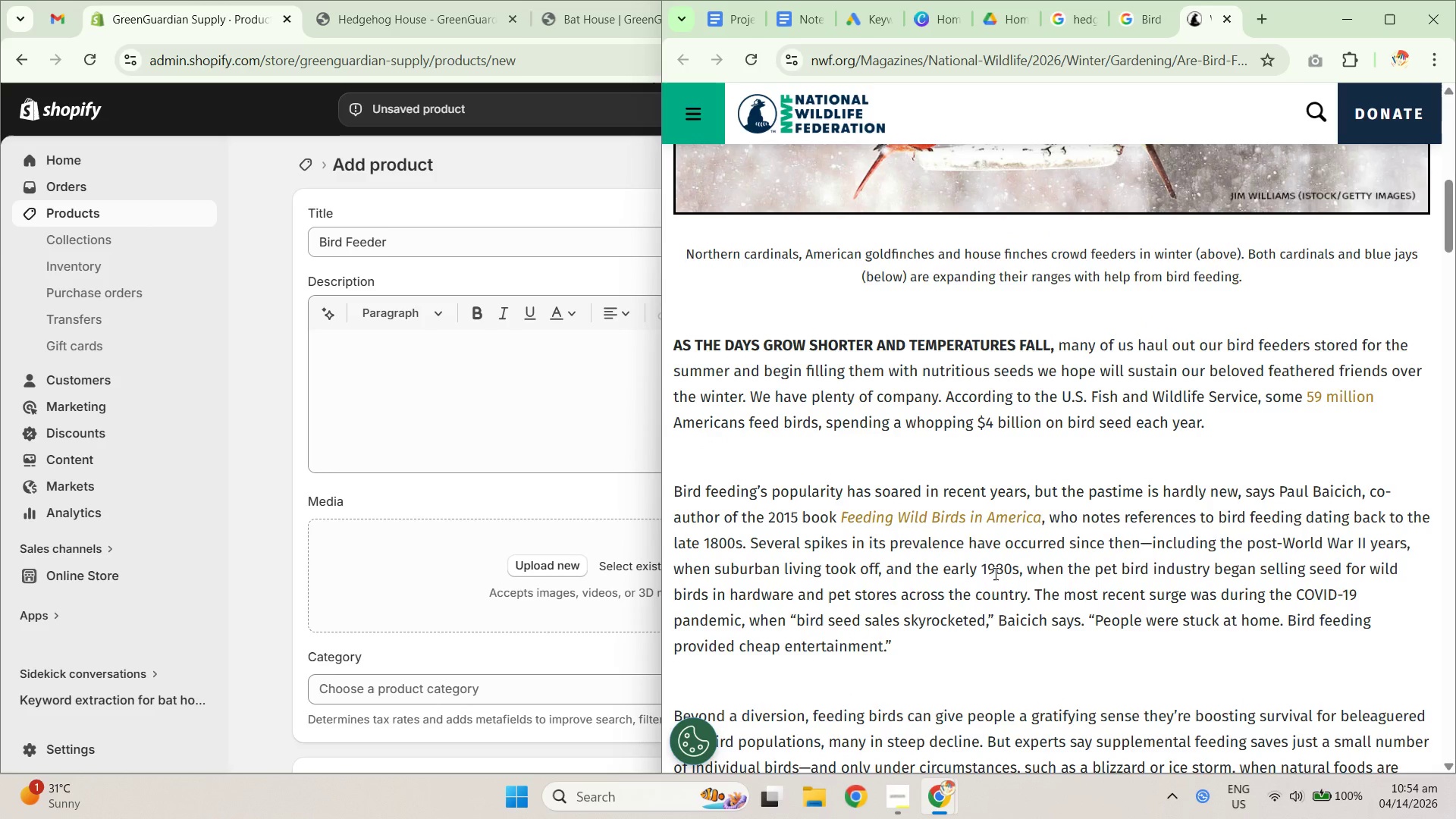 
scroll: coordinate [1057, 431], scroll_direction: up, amount: 13.0
 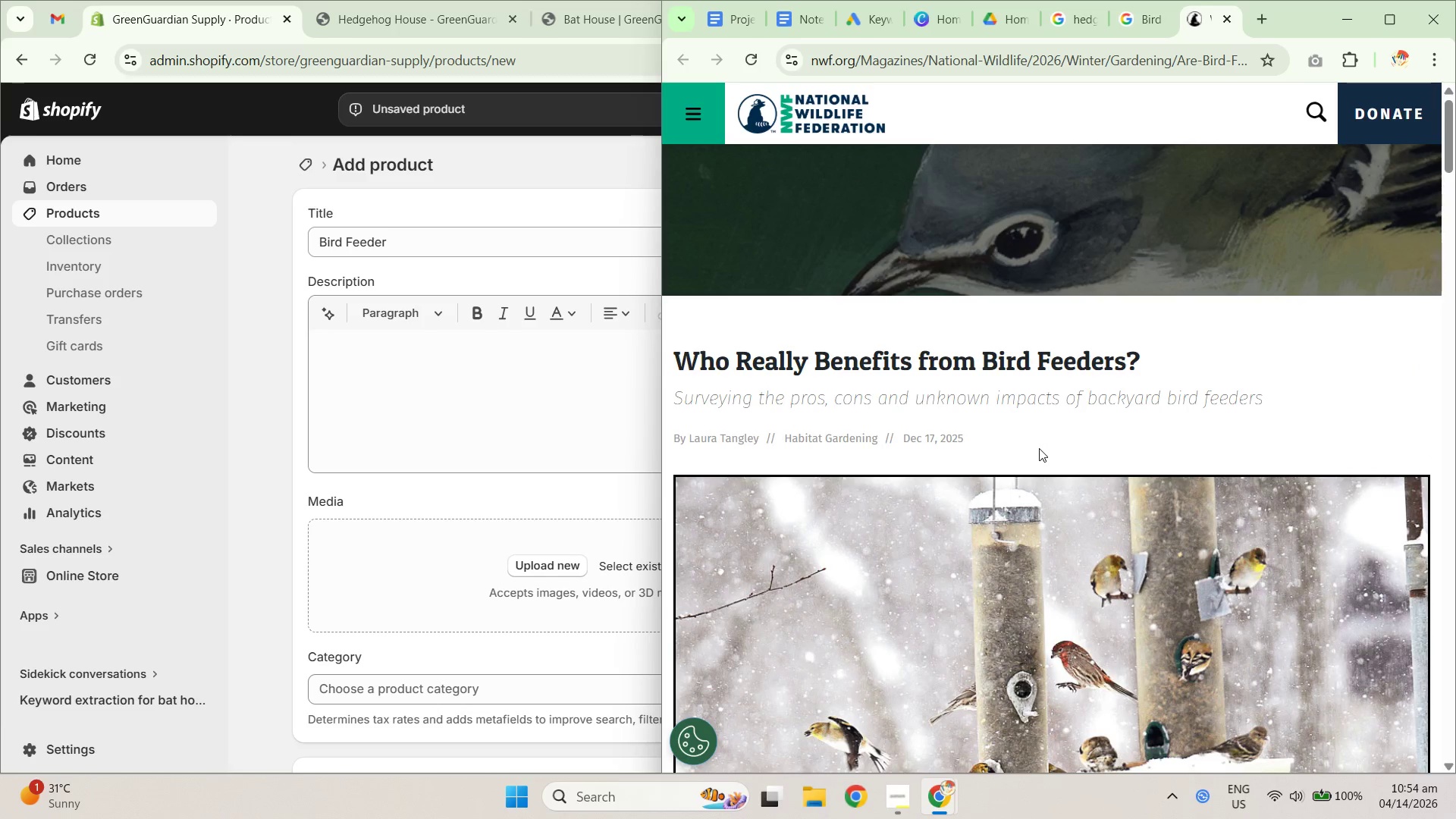 
scroll: coordinate [1049, 544], scroll_direction: down, amount: 36.0
 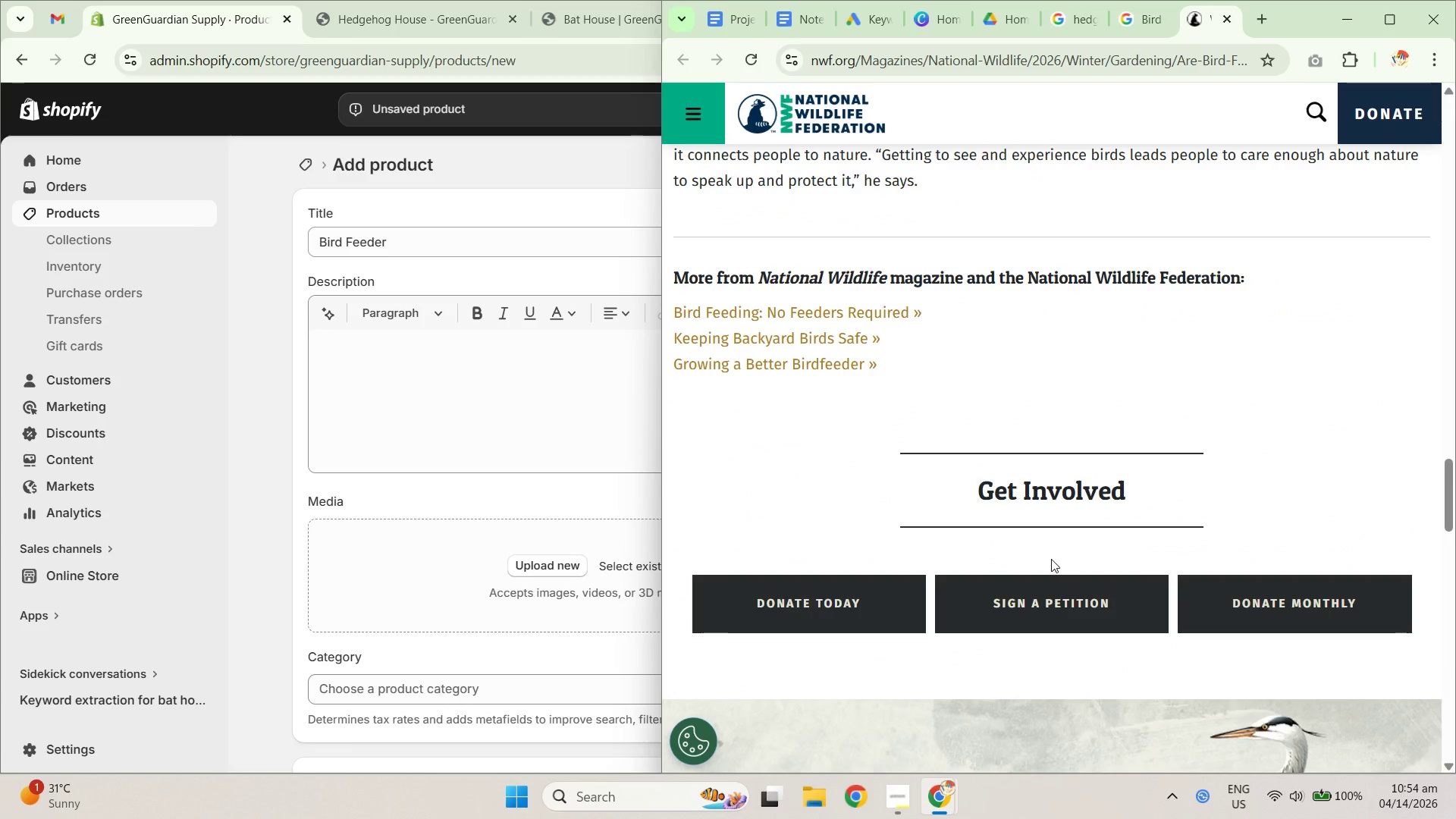 
scroll: coordinate [1053, 535], scroll_direction: up, amount: 16.0
 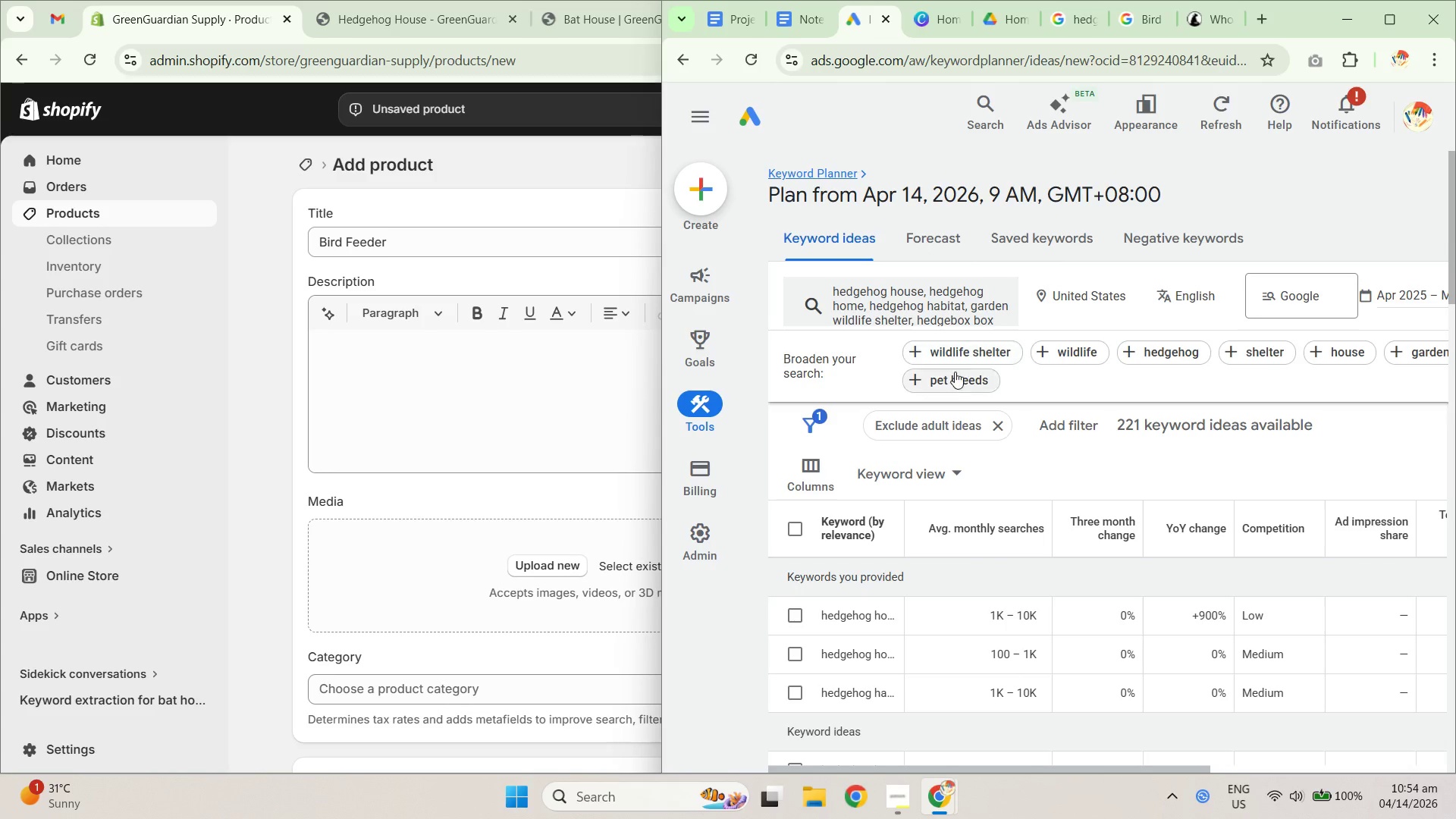 
left_click([962, 309])
 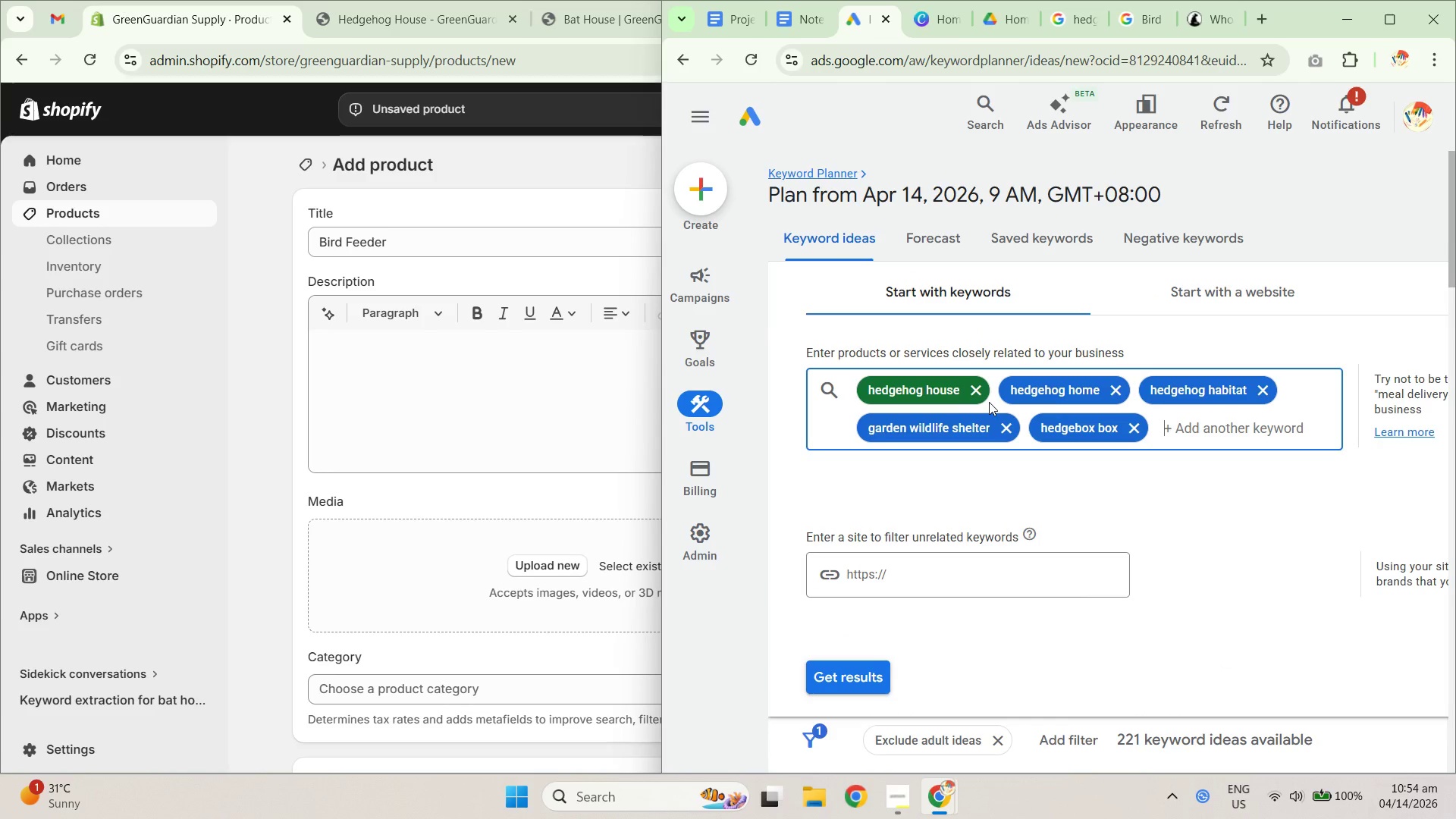 
left_click([1163, 425])
 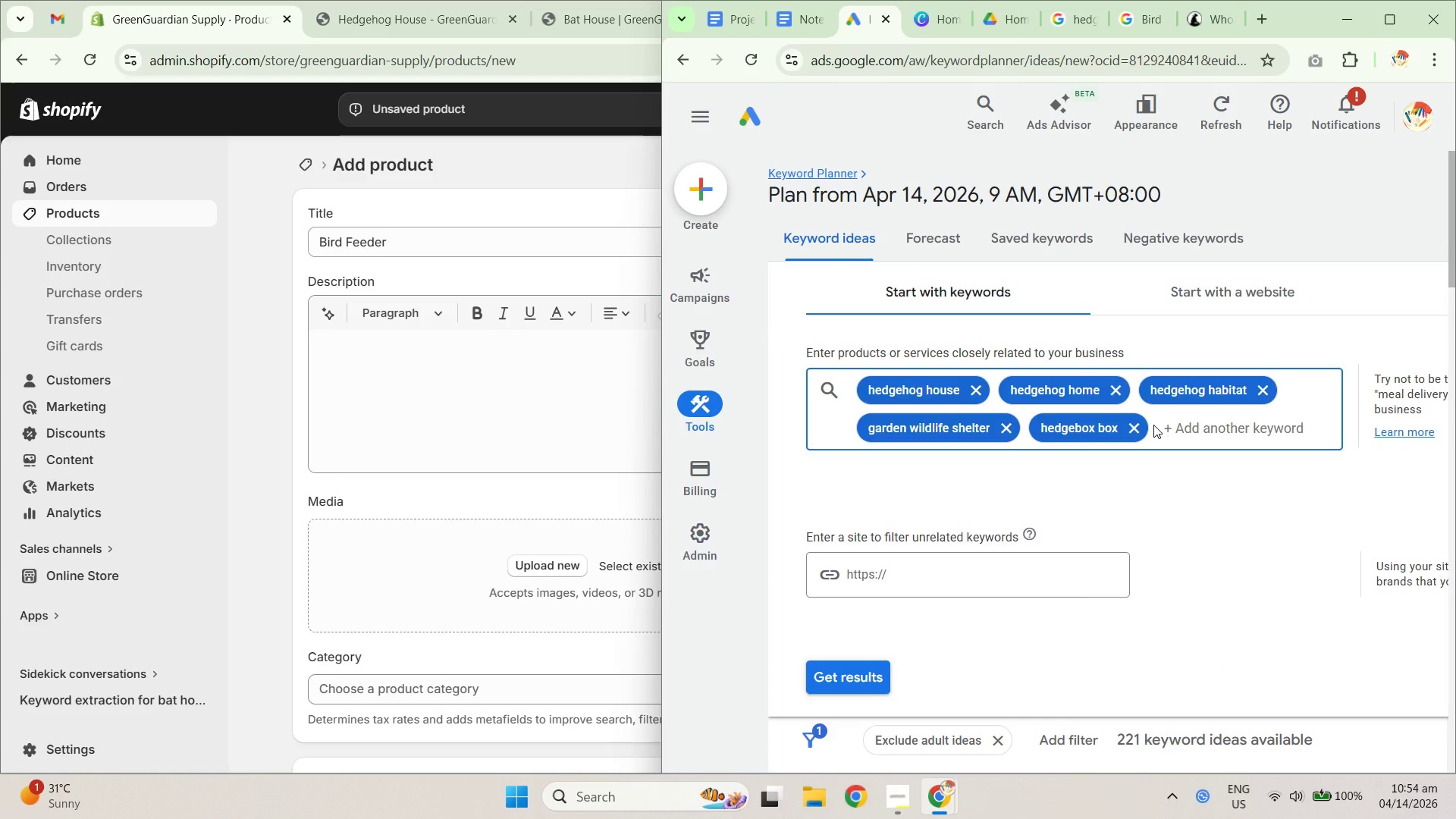 
hold_key(key=Backspace, duration=0.98)
 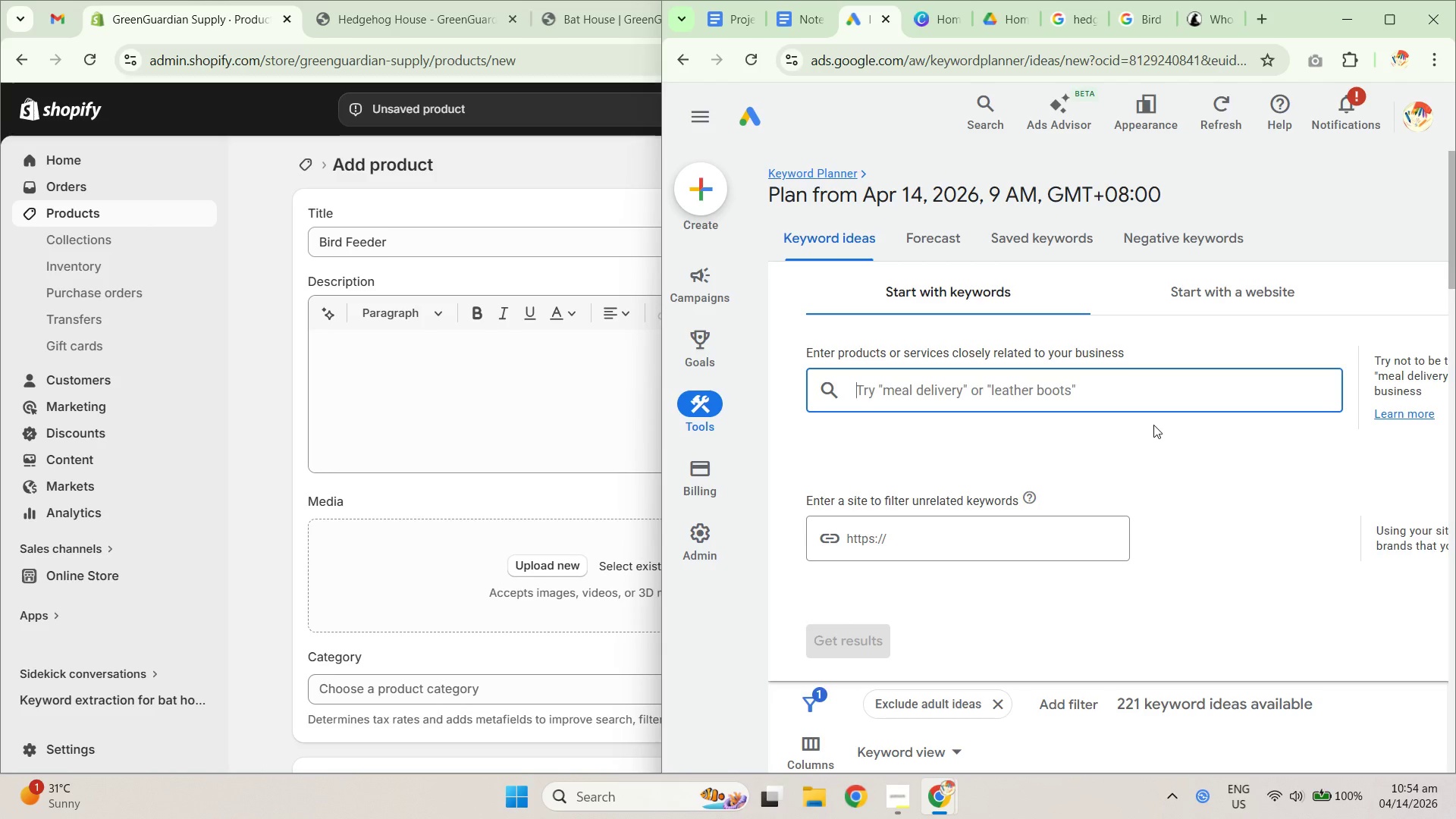 
type(bird)
 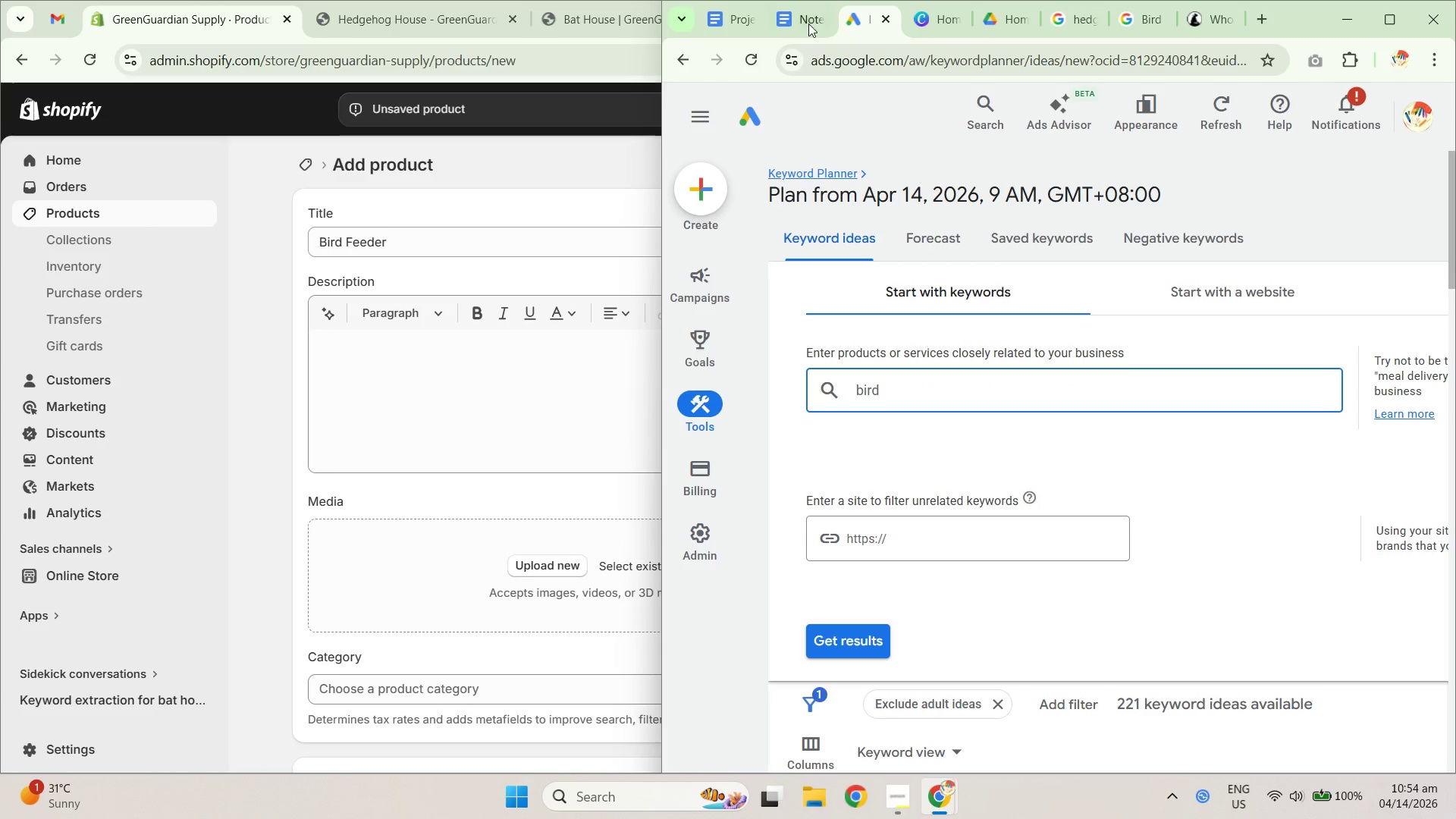 
left_click([796, 20])
 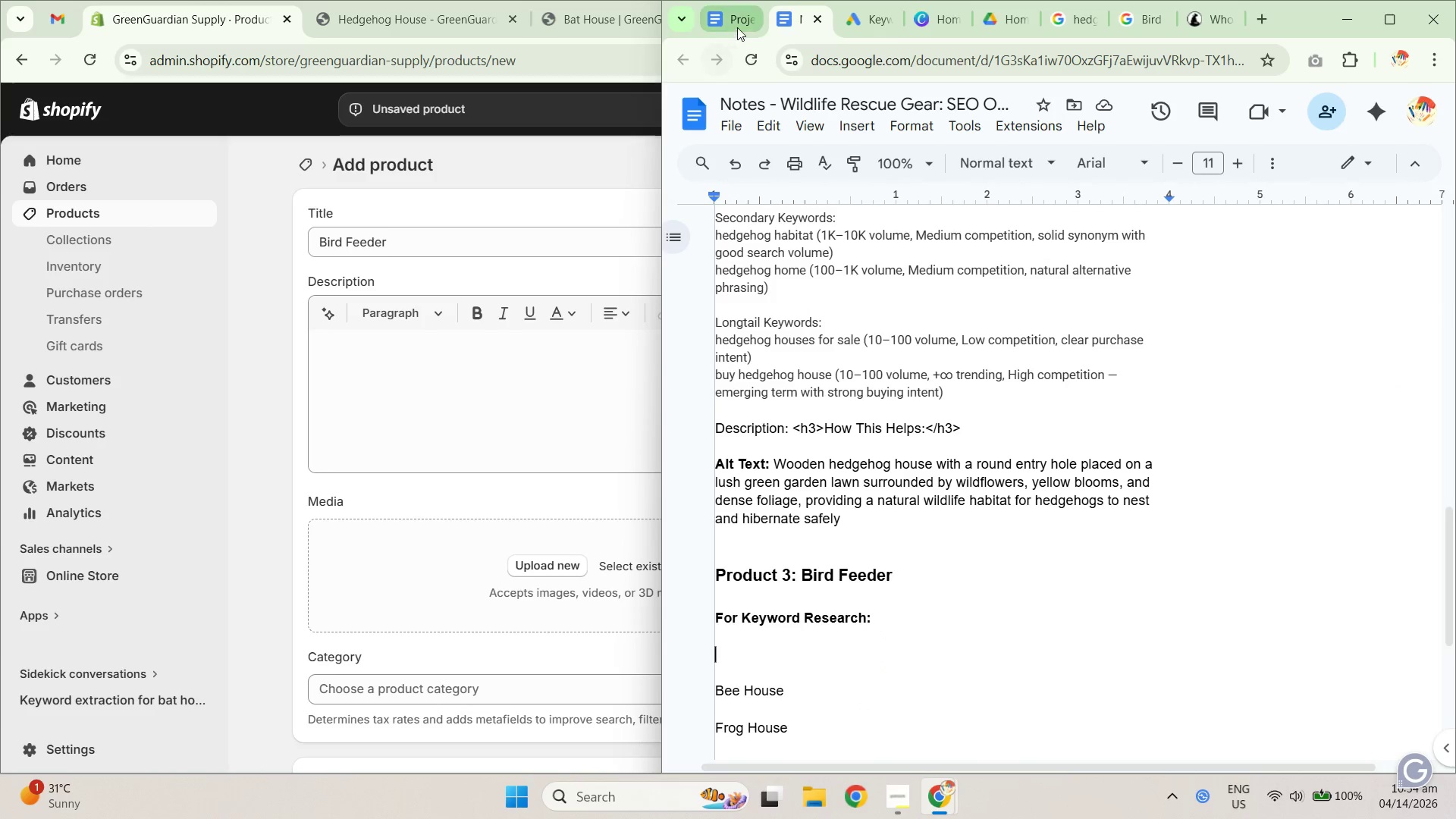 
left_click([842, 22])
 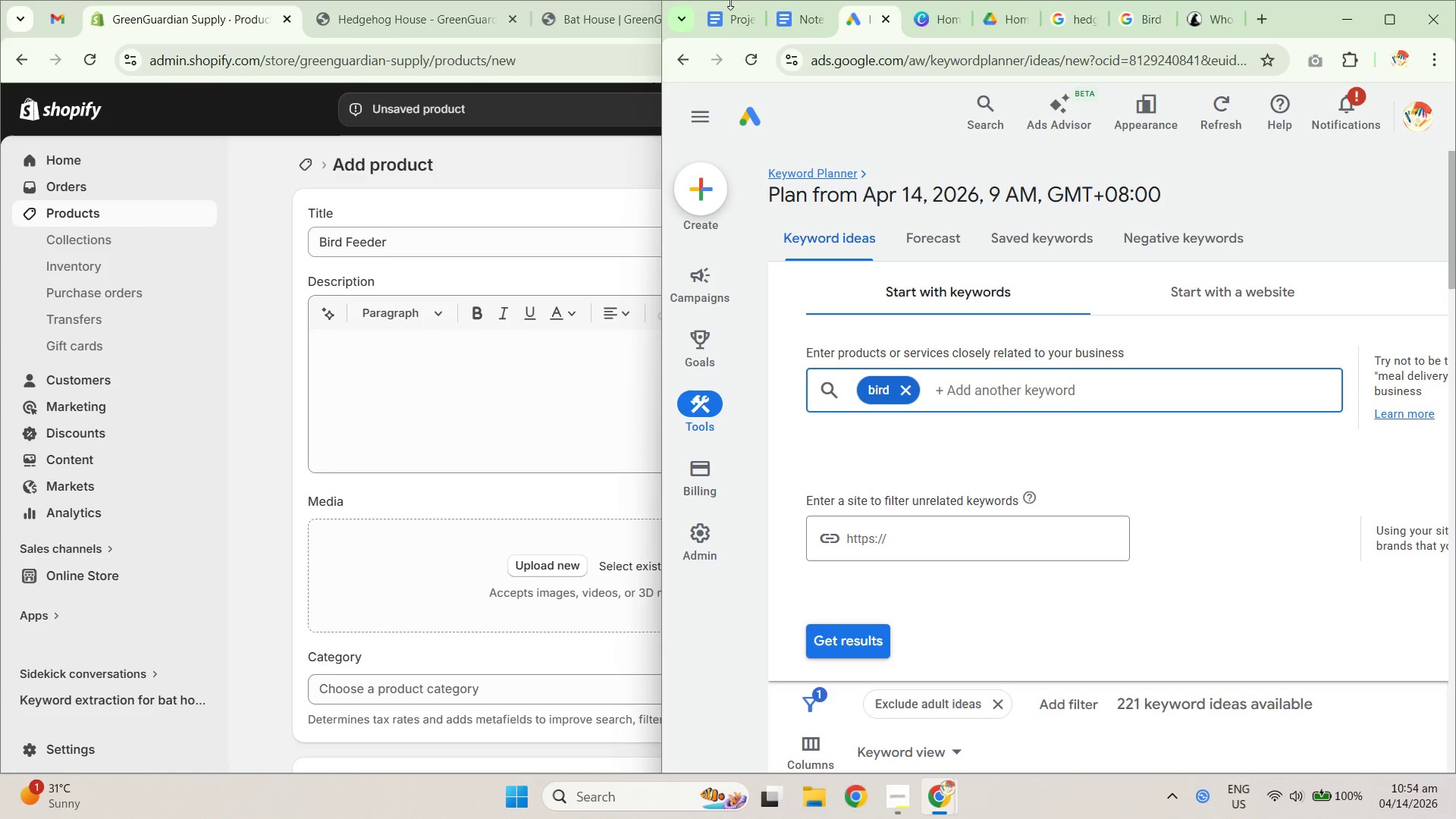 
left_click([730, 15])
 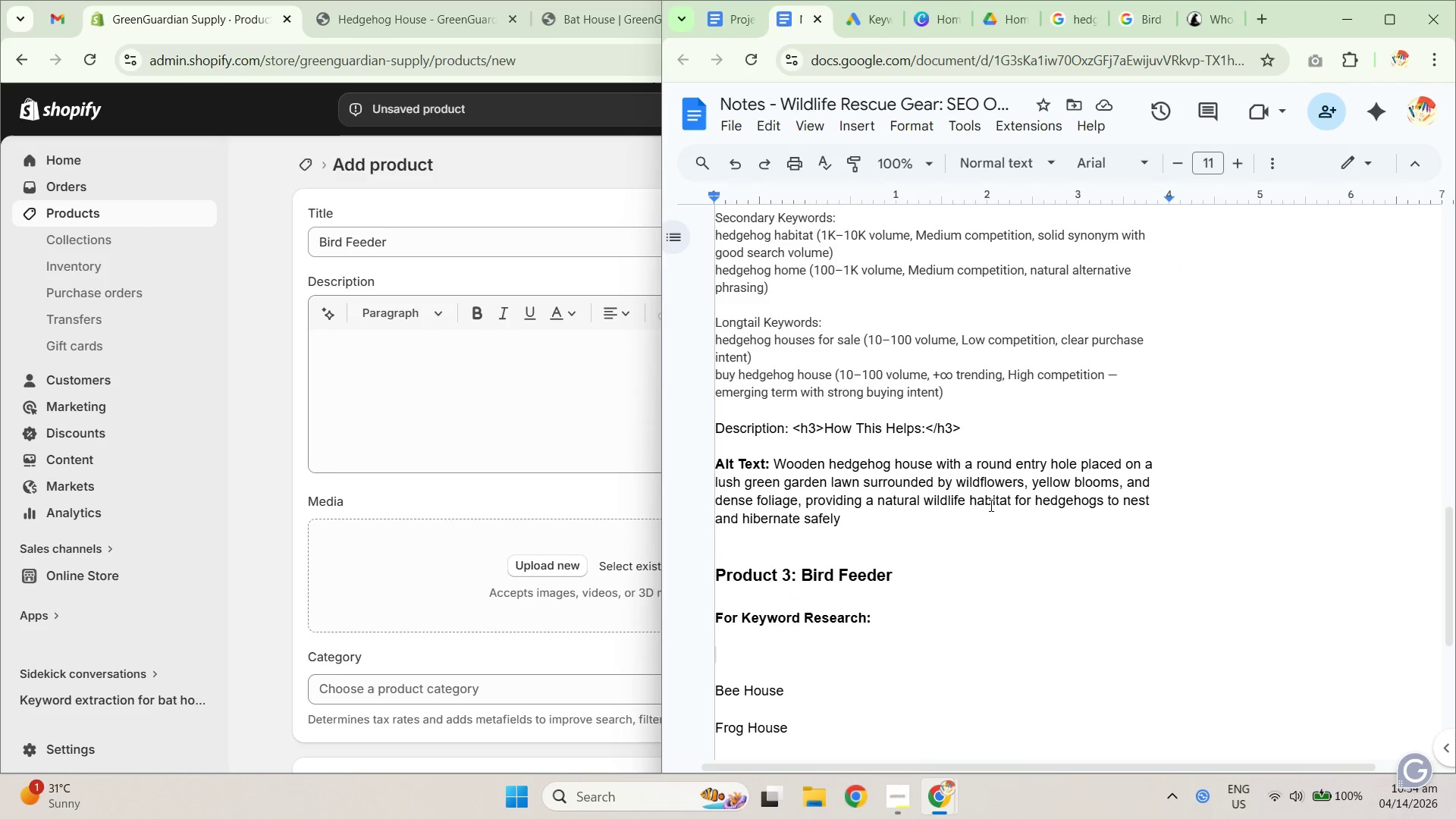 
scroll: coordinate [967, 585], scroll_direction: up, amount: 2.0
 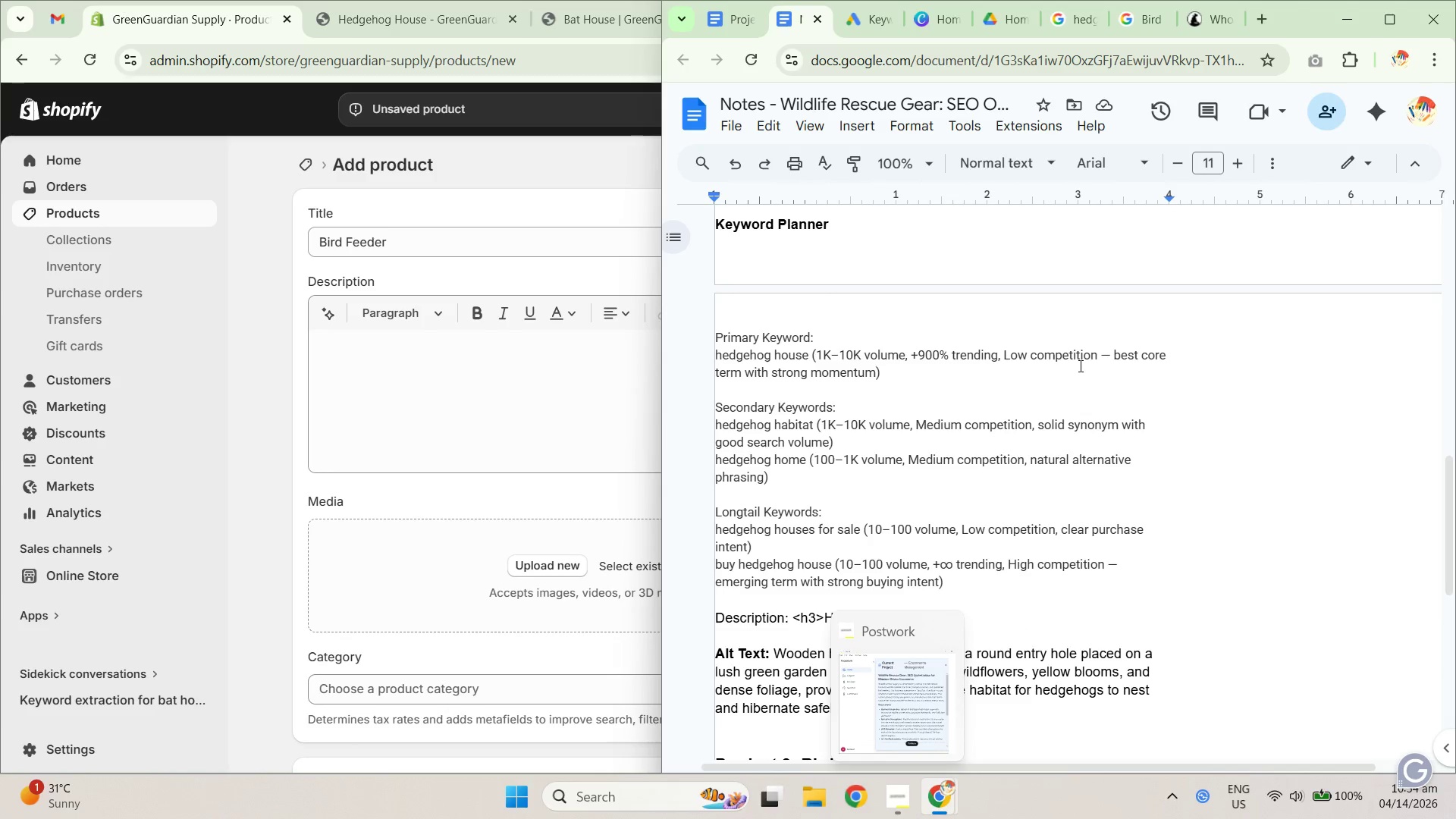 
left_click([743, 24])
 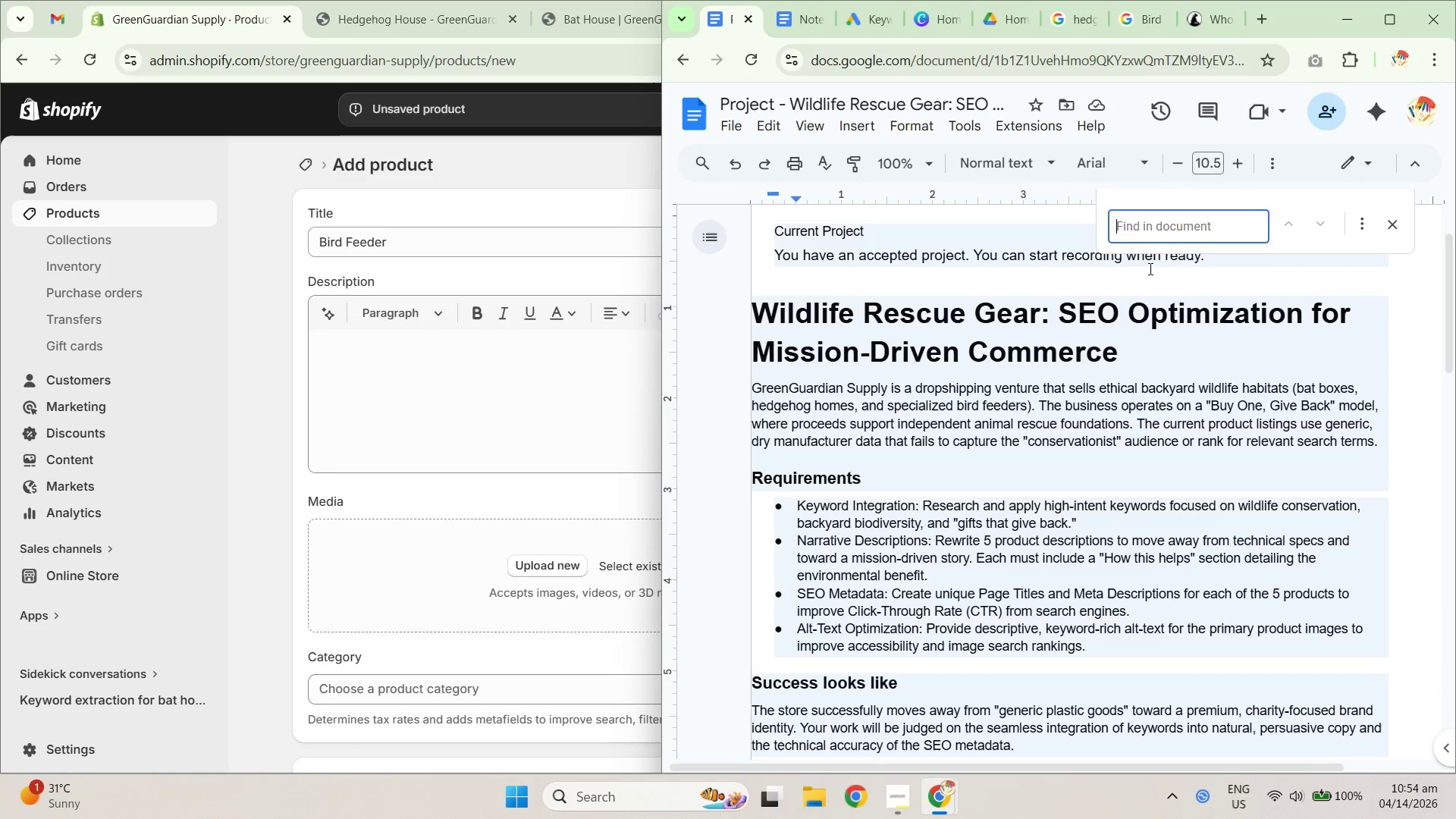 
left_click([1138, 221])
 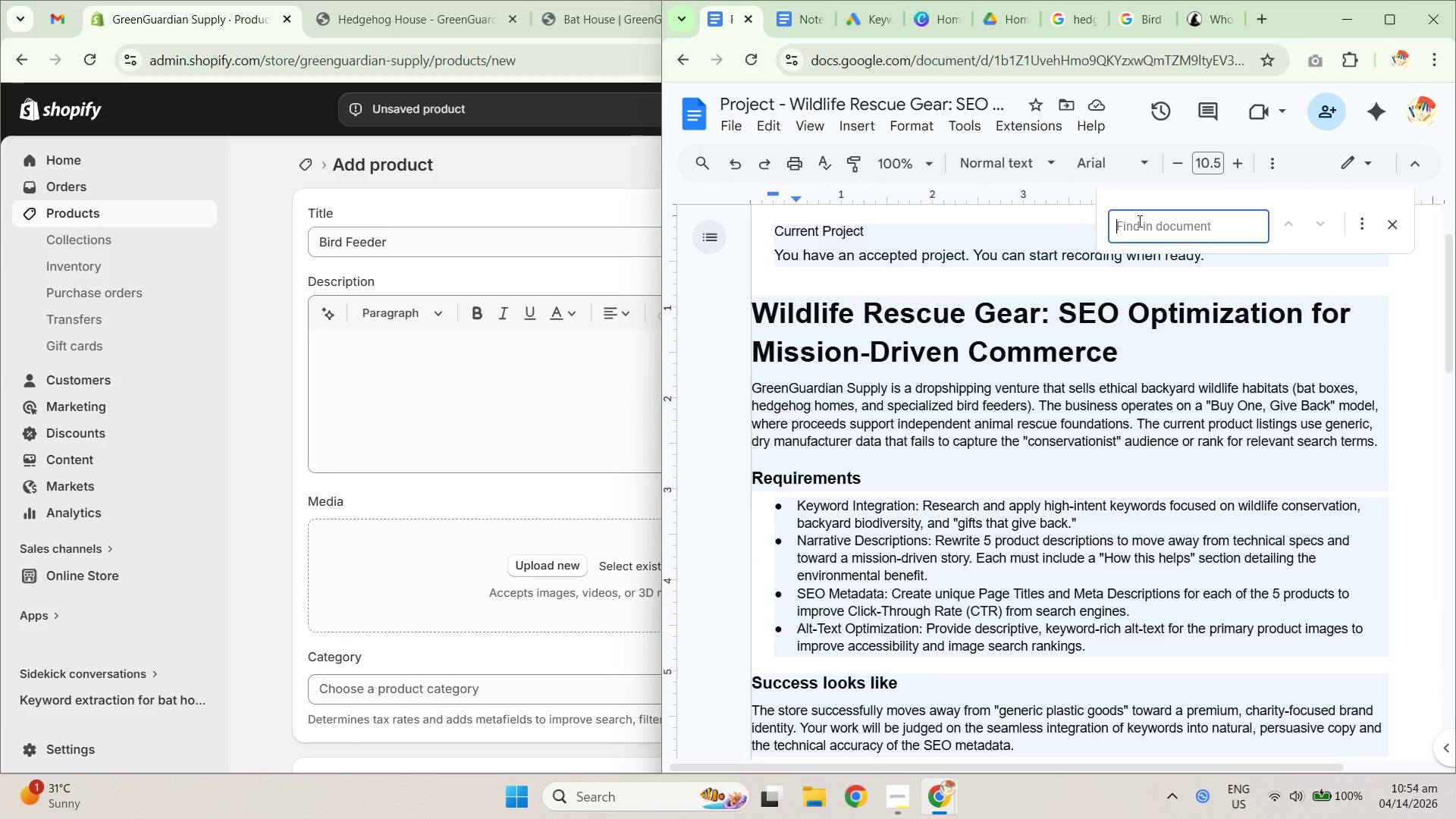 
type(keyword)
 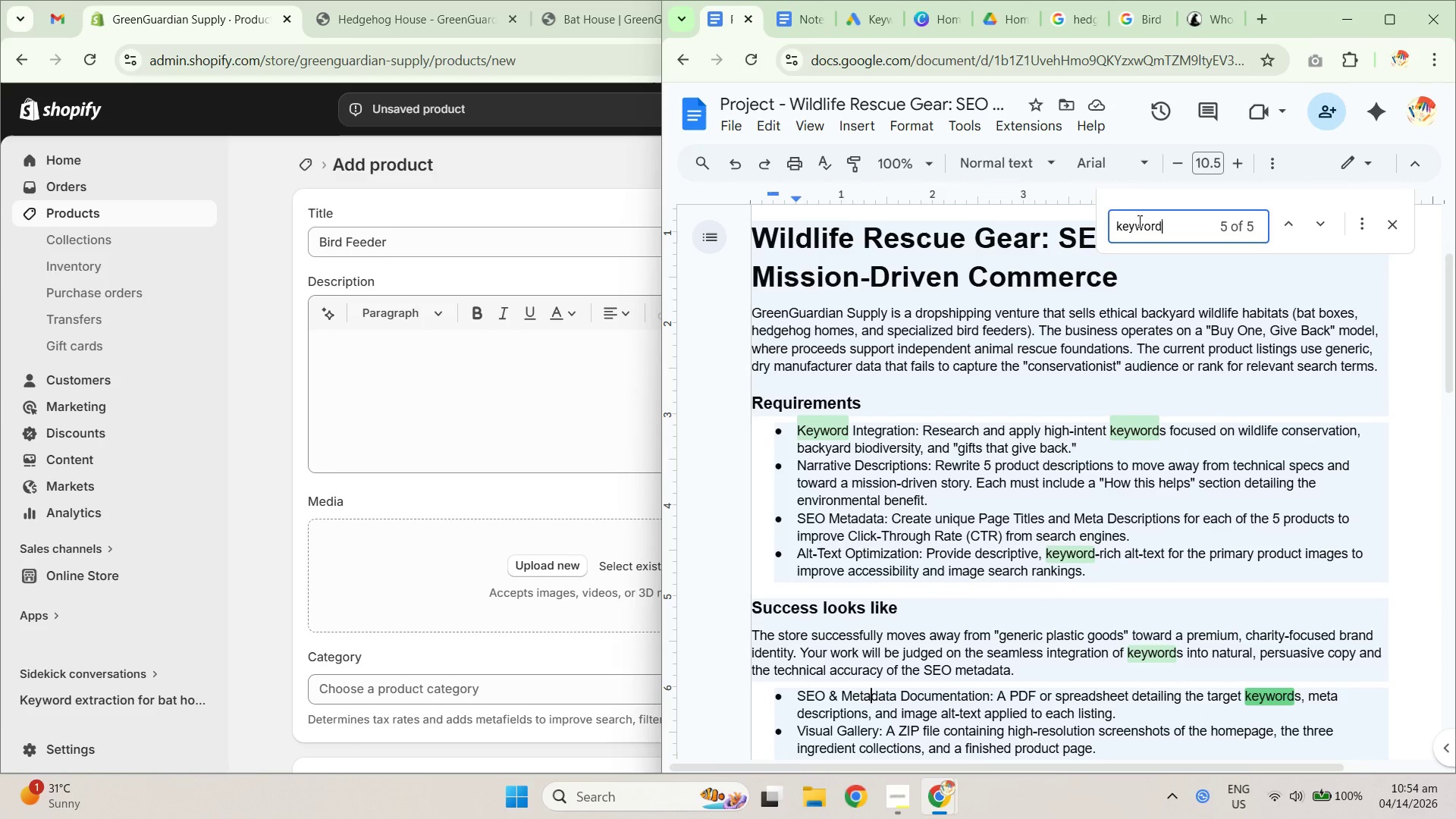 
key(NumpadEnter)
 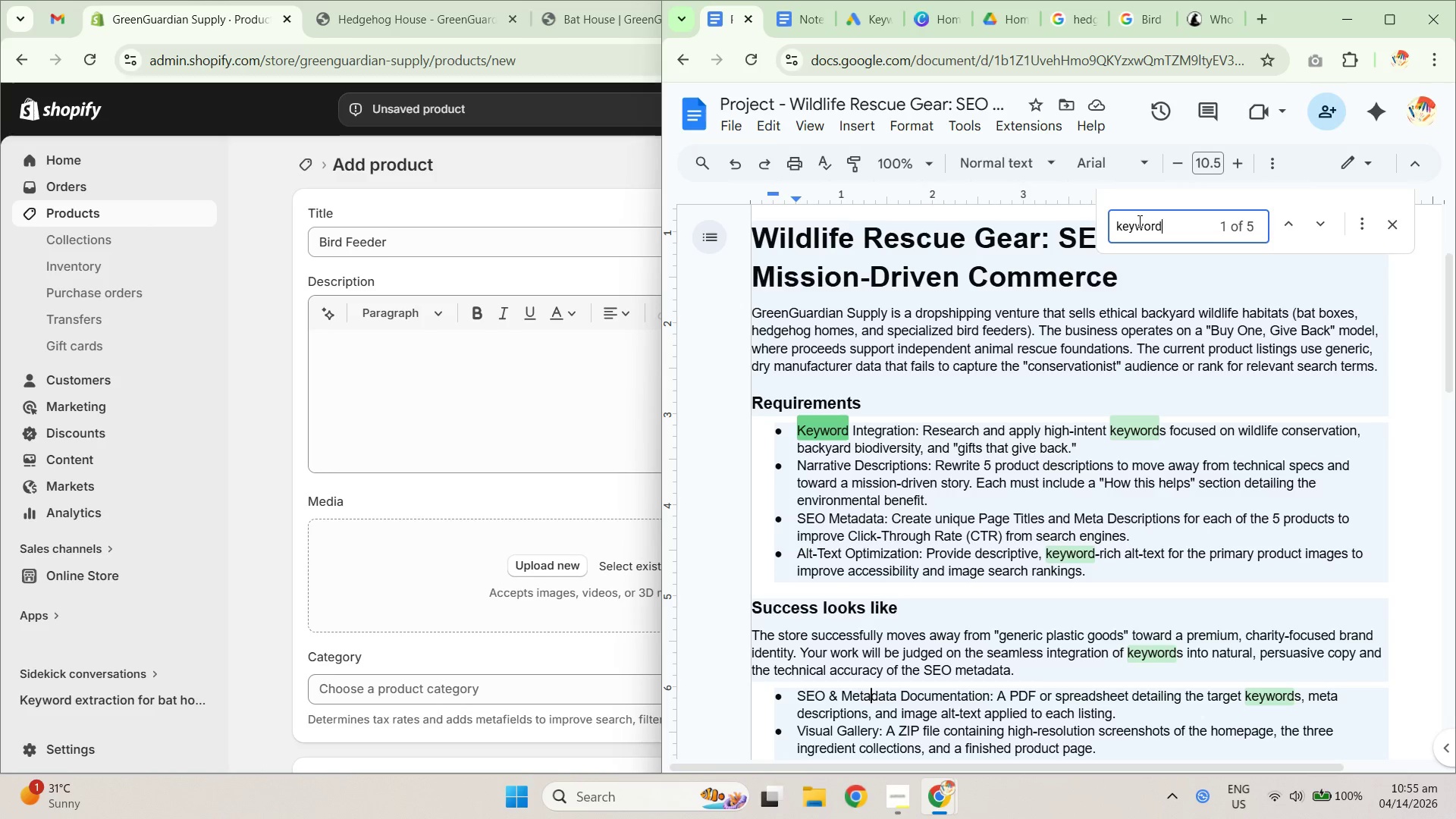 
wait(7.17)
 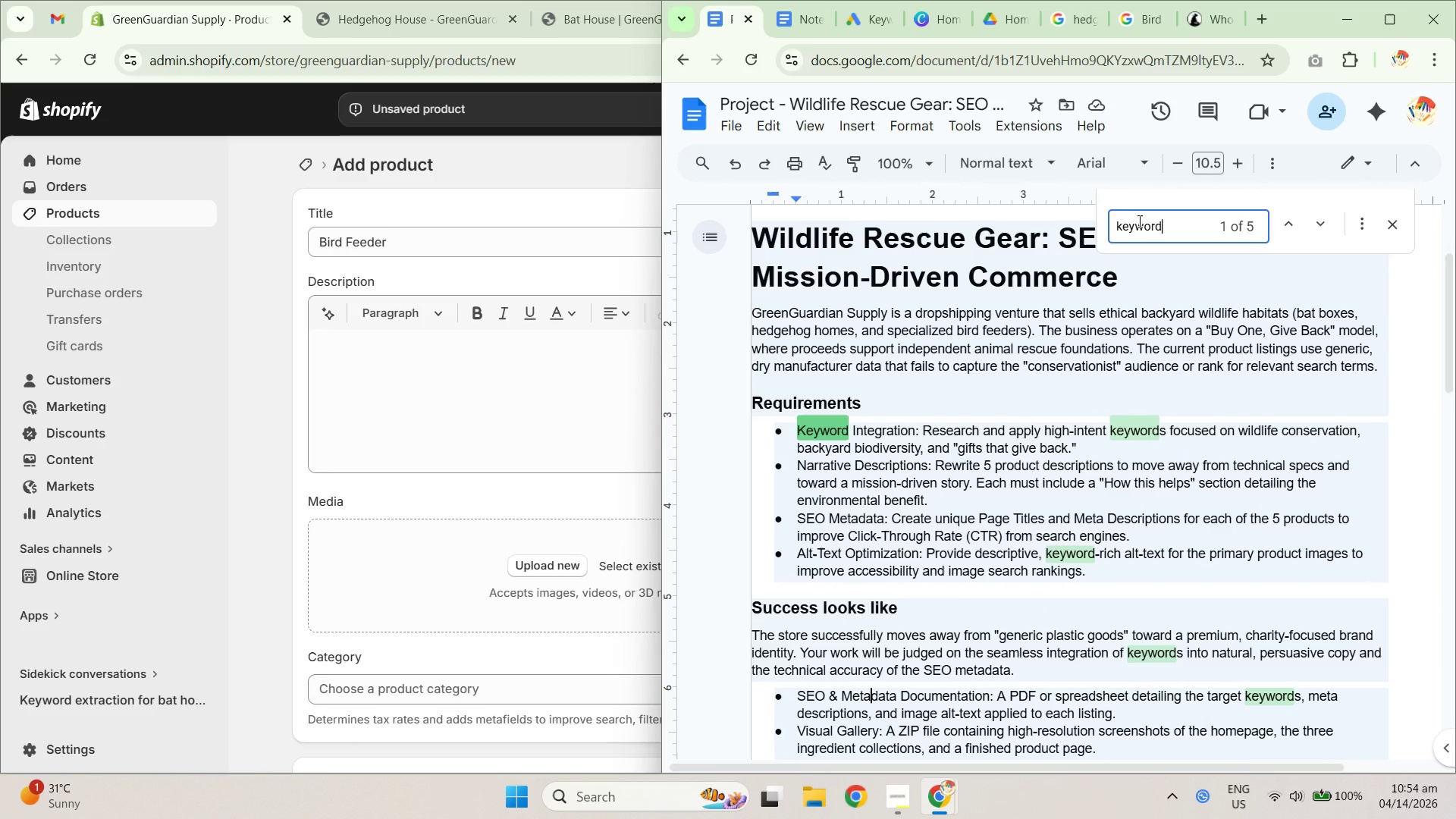 
key(NumpadEnter)
 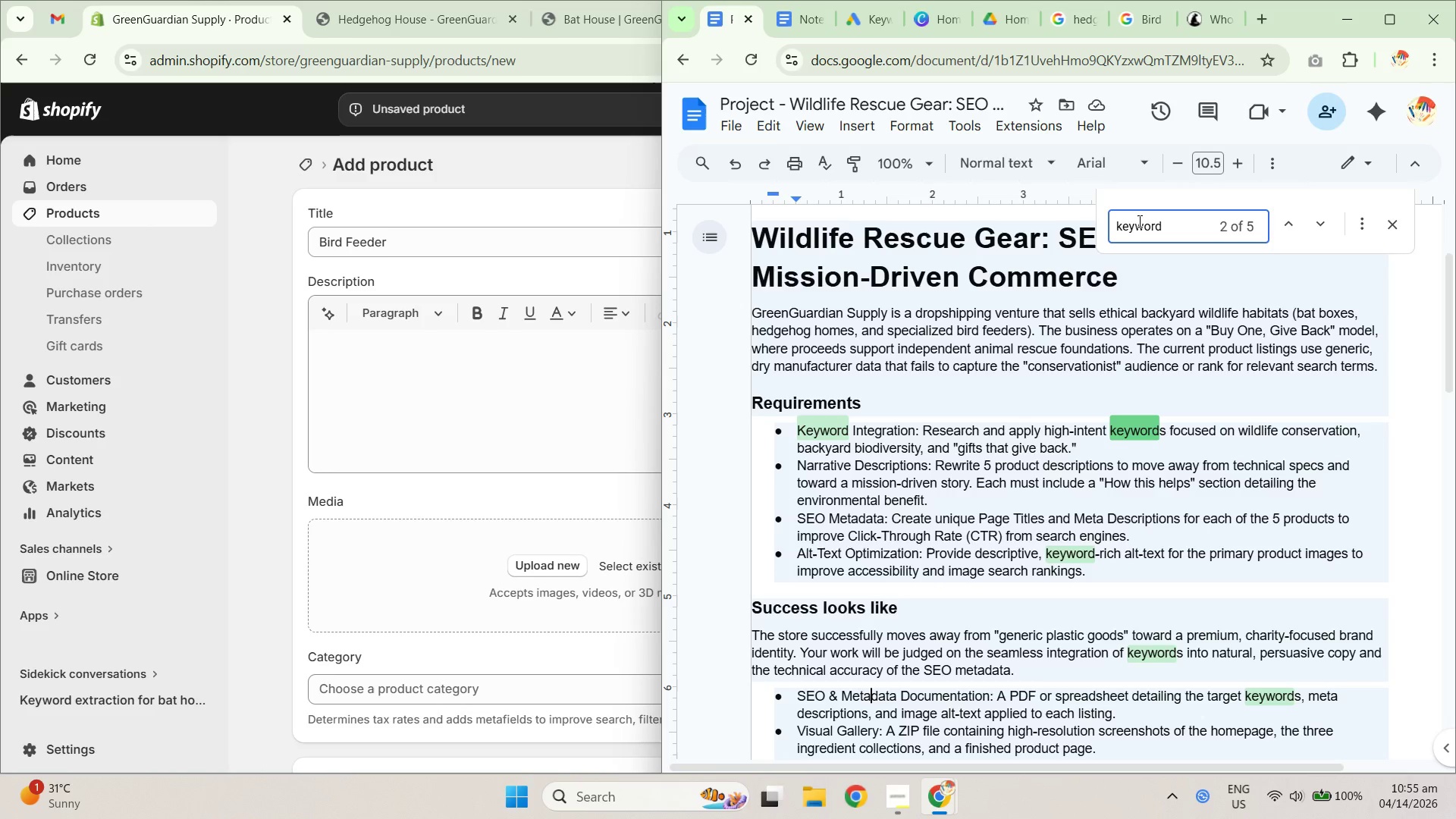 
key(NumpadEnter)
 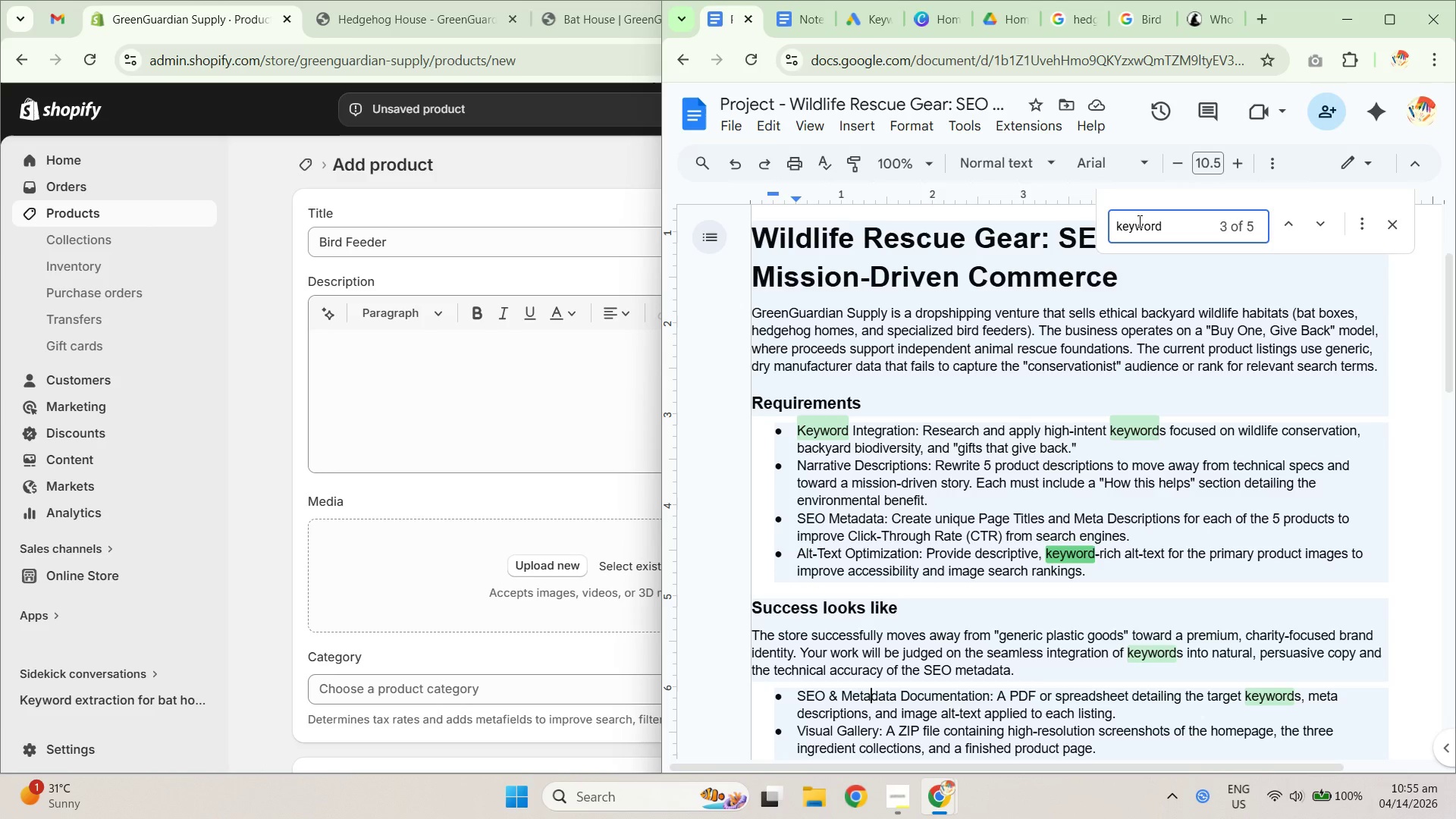 
key(NumpadEnter)
 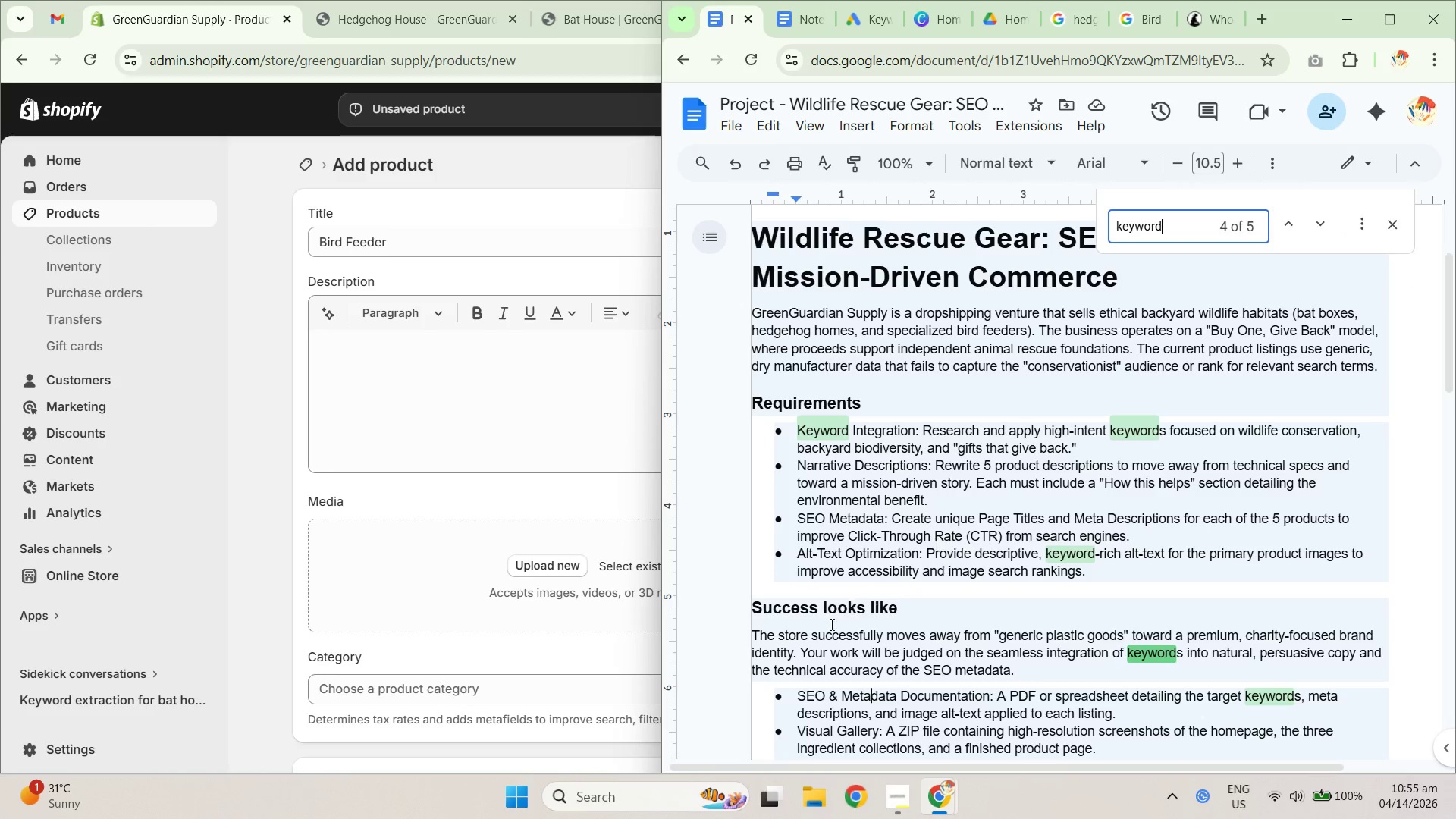 
left_click_drag(start_coordinate=[917, 713], to_coordinate=[1081, 725])
 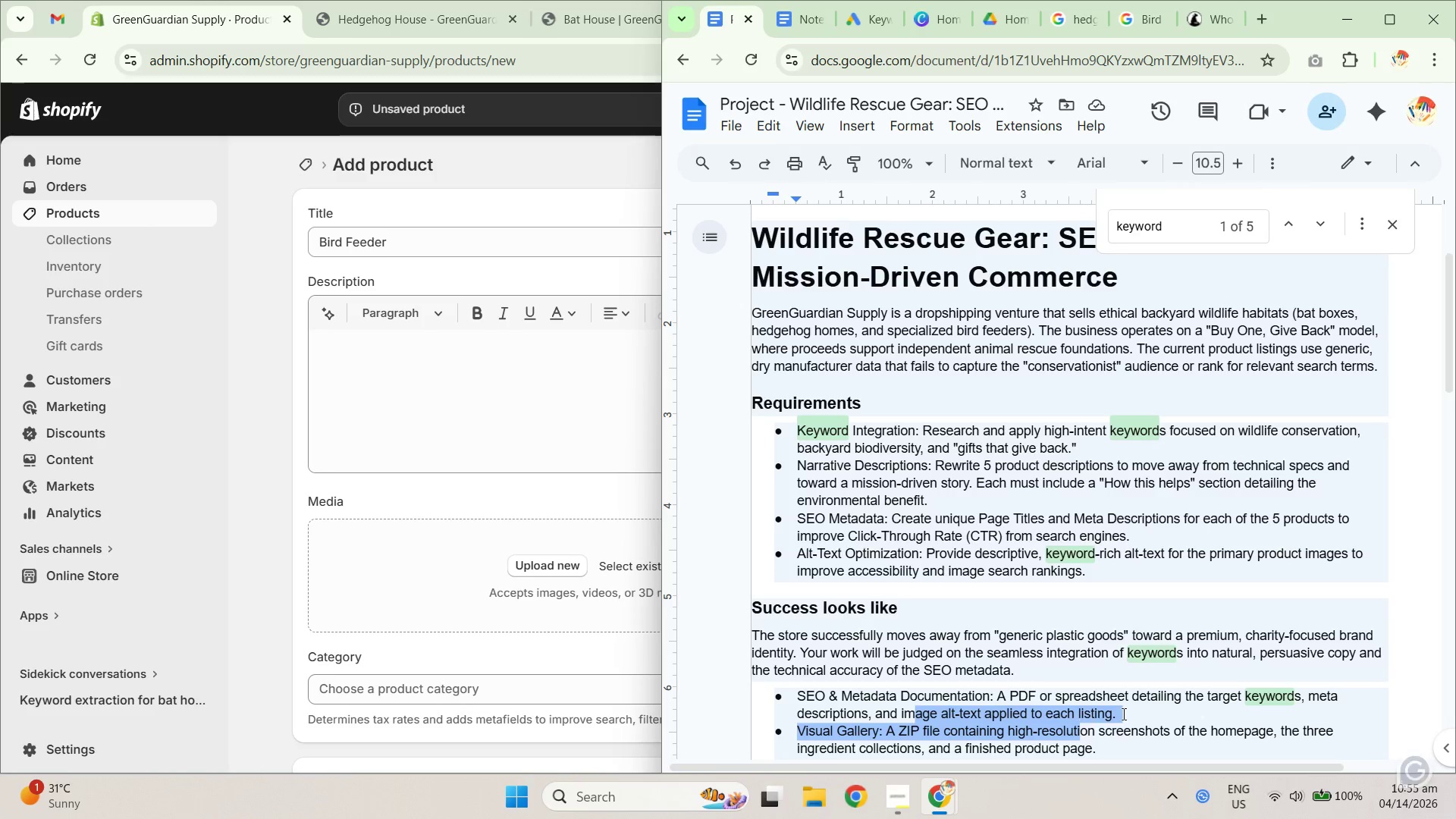 
left_click([1122, 714])
 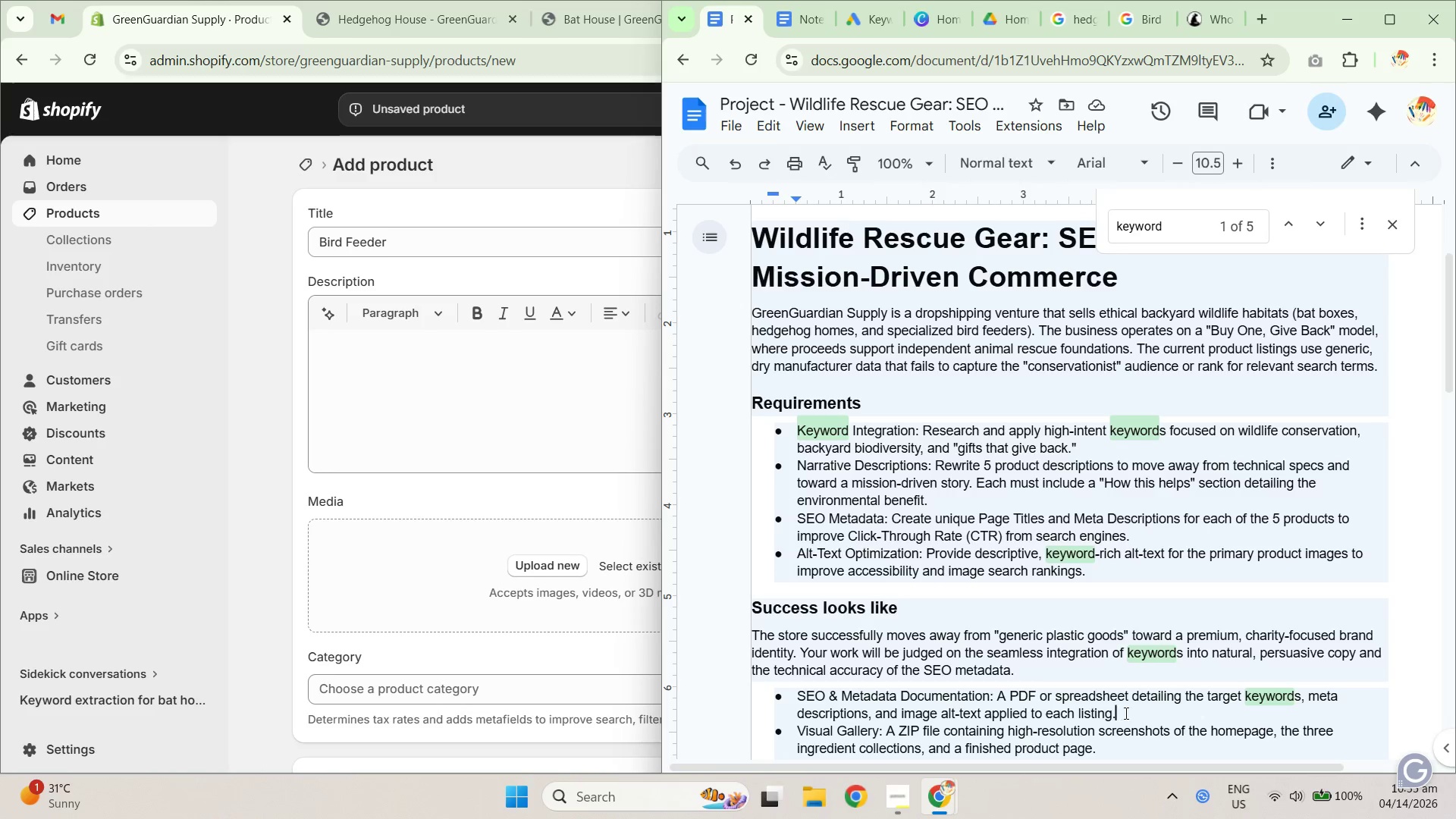 
left_click_drag(start_coordinate=[1146, 711], to_coordinate=[883, 717])
 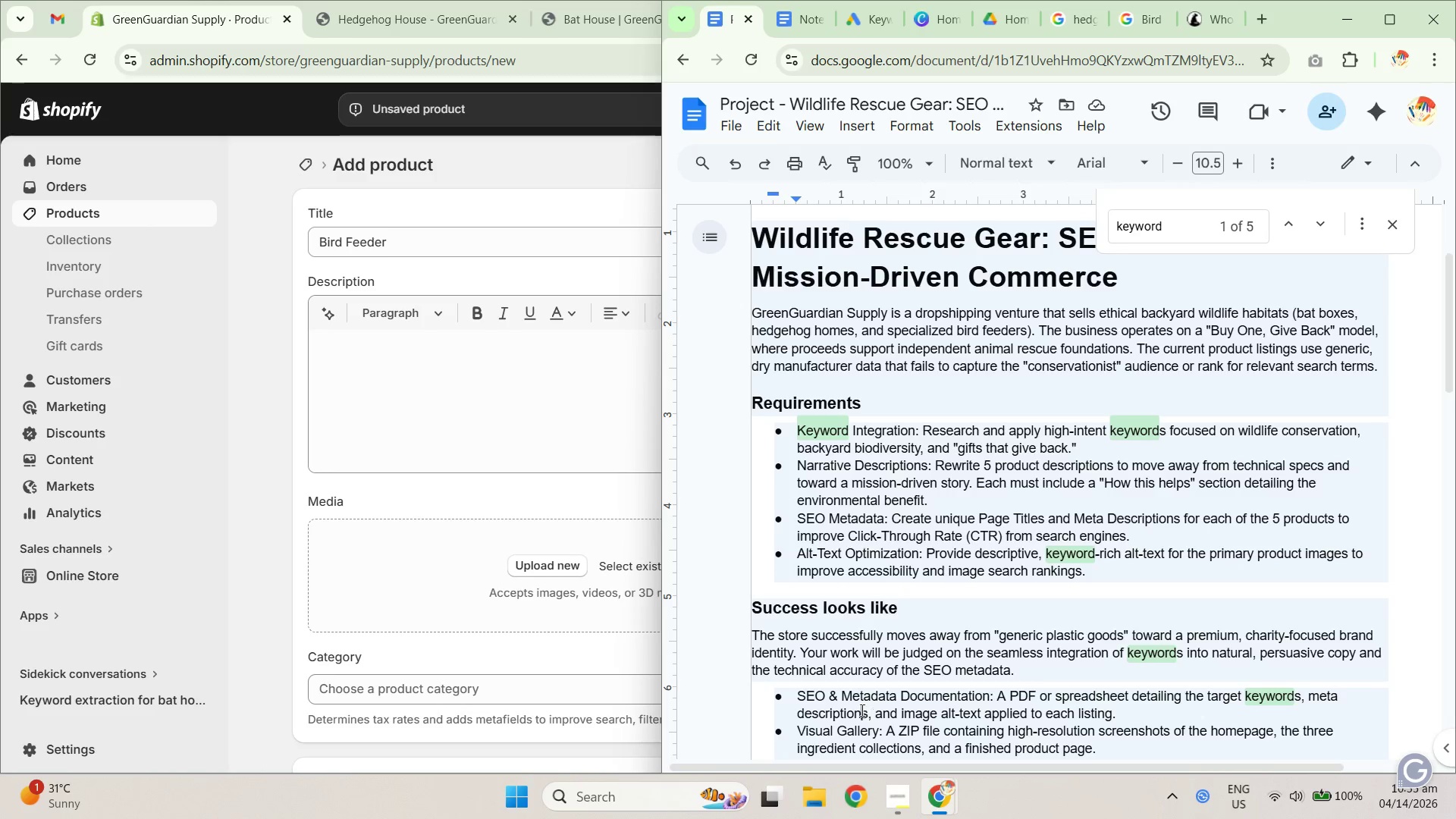 
double_click([814, 710])
 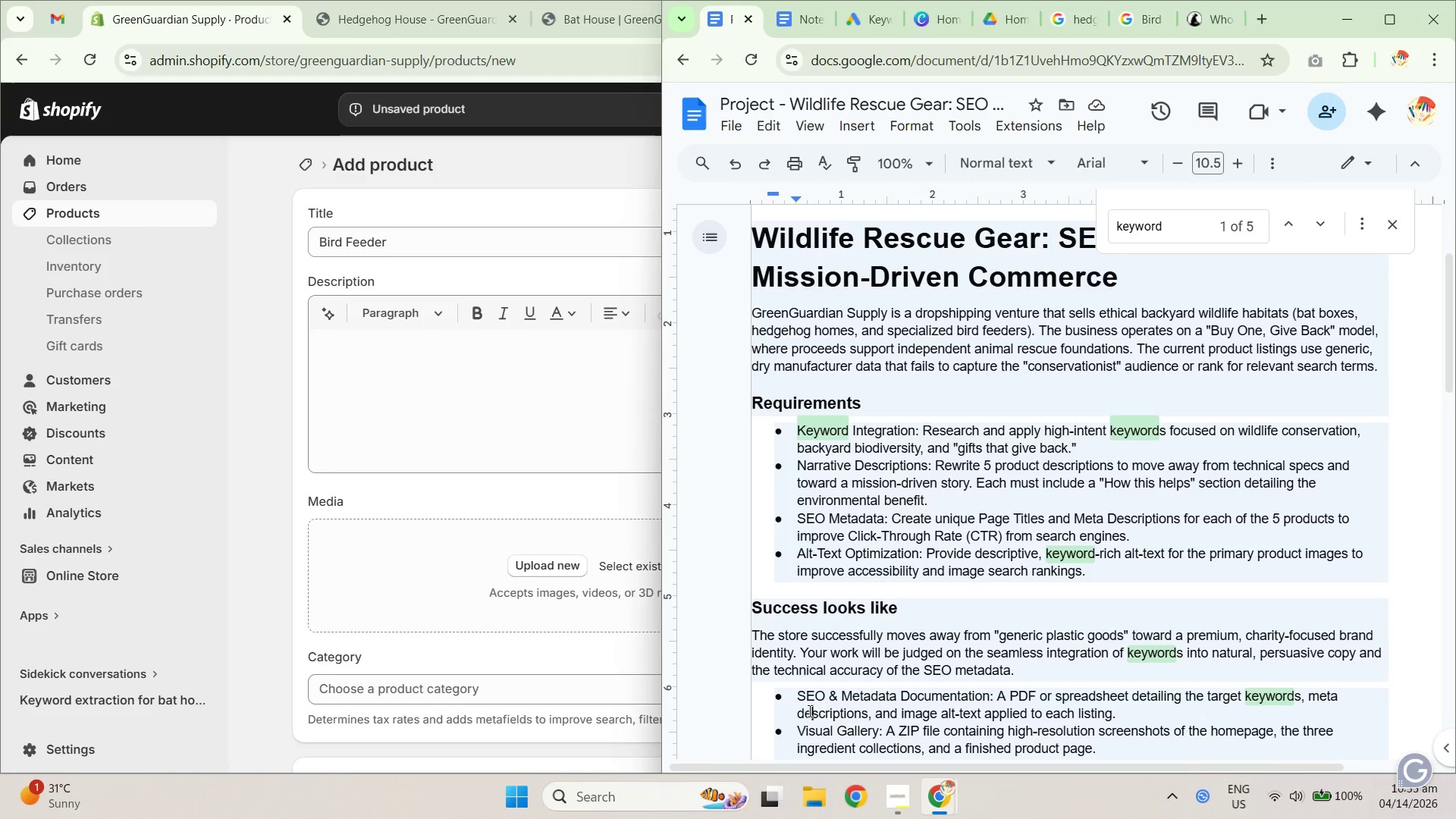 
left_click_drag(start_coordinate=[796, 712], to_coordinate=[1115, 712])
 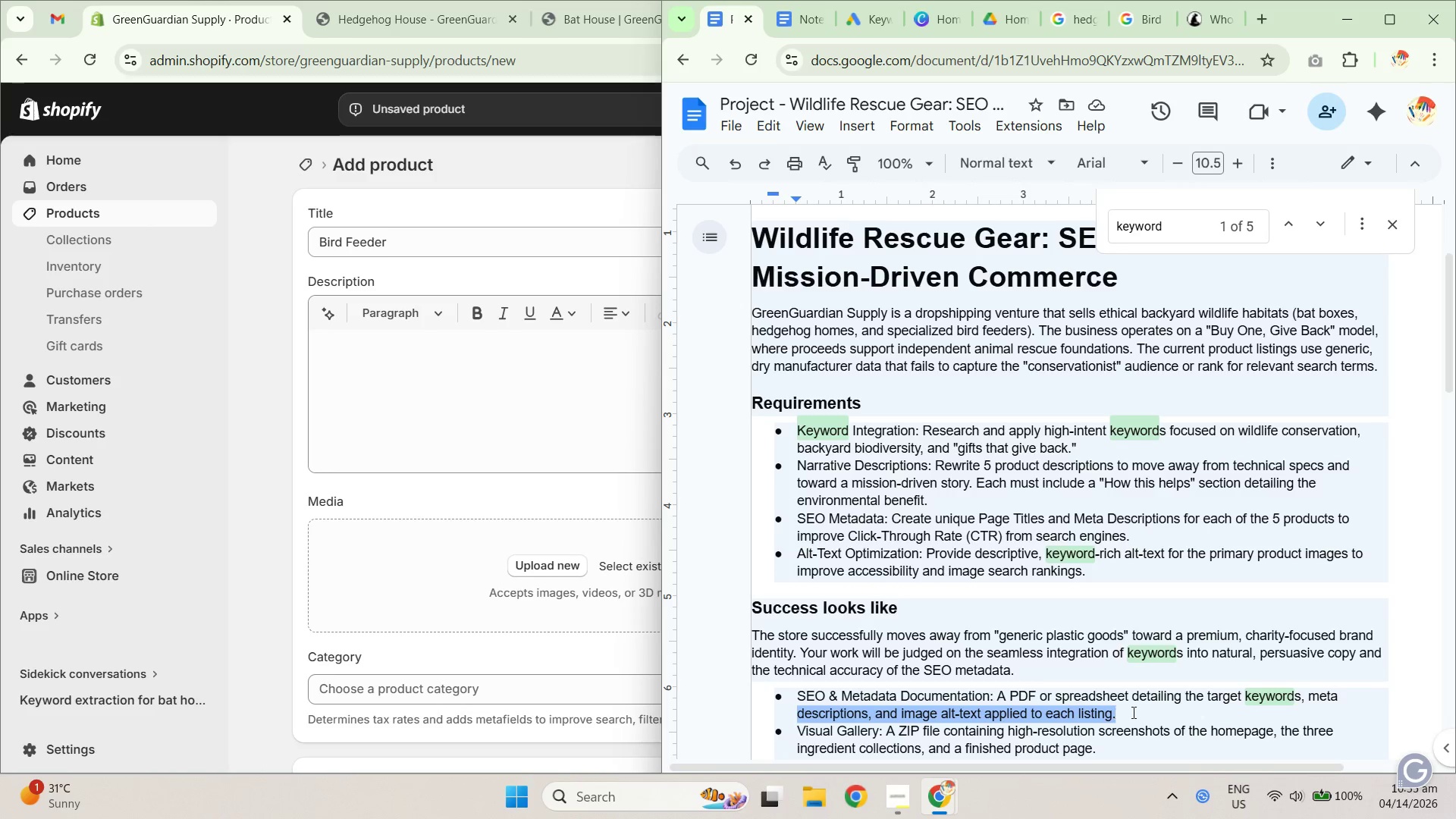 
left_click([1147, 712])
 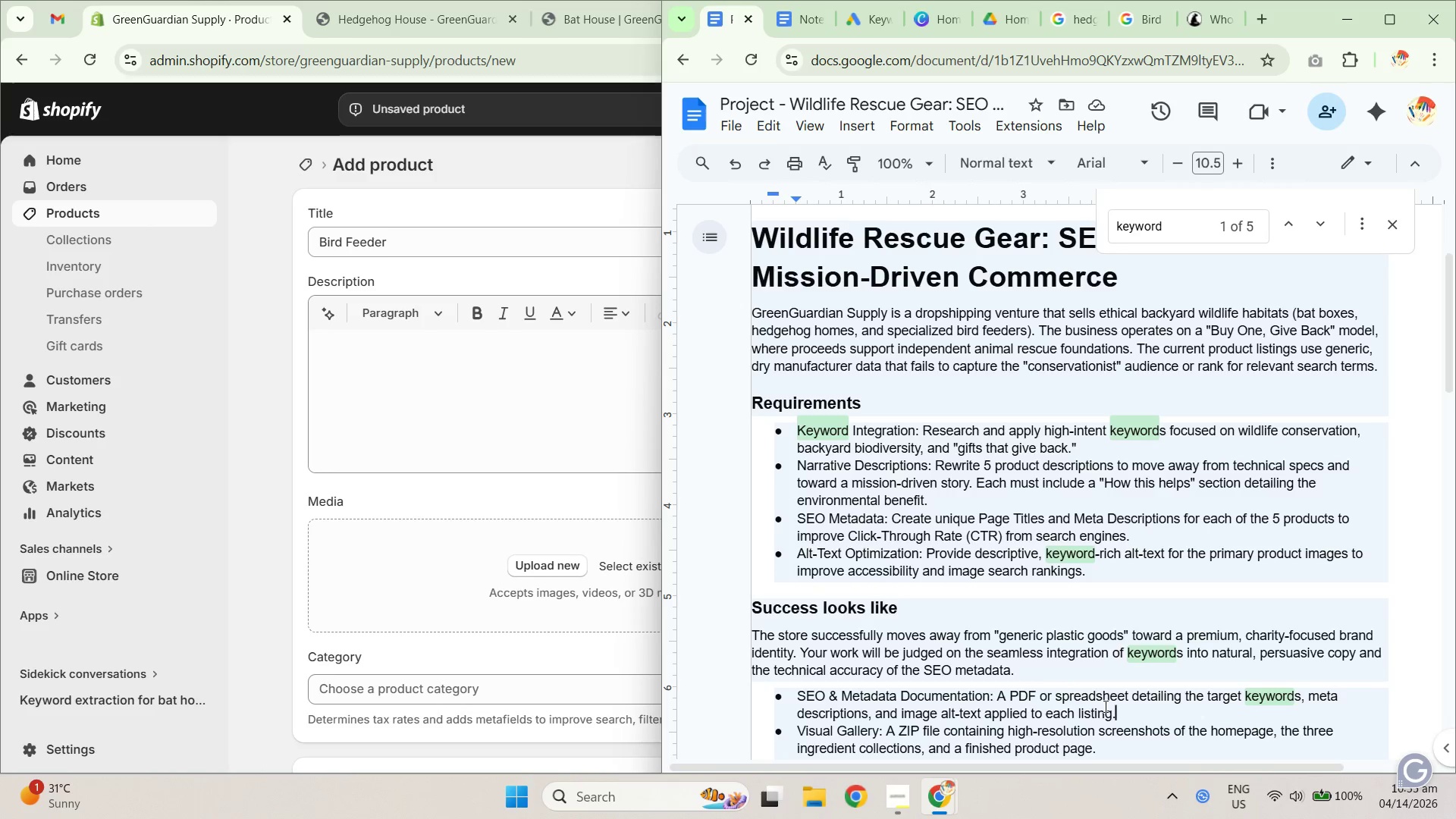 
left_click_drag(start_coordinate=[1053, 694], to_coordinate=[1149, 700])
 